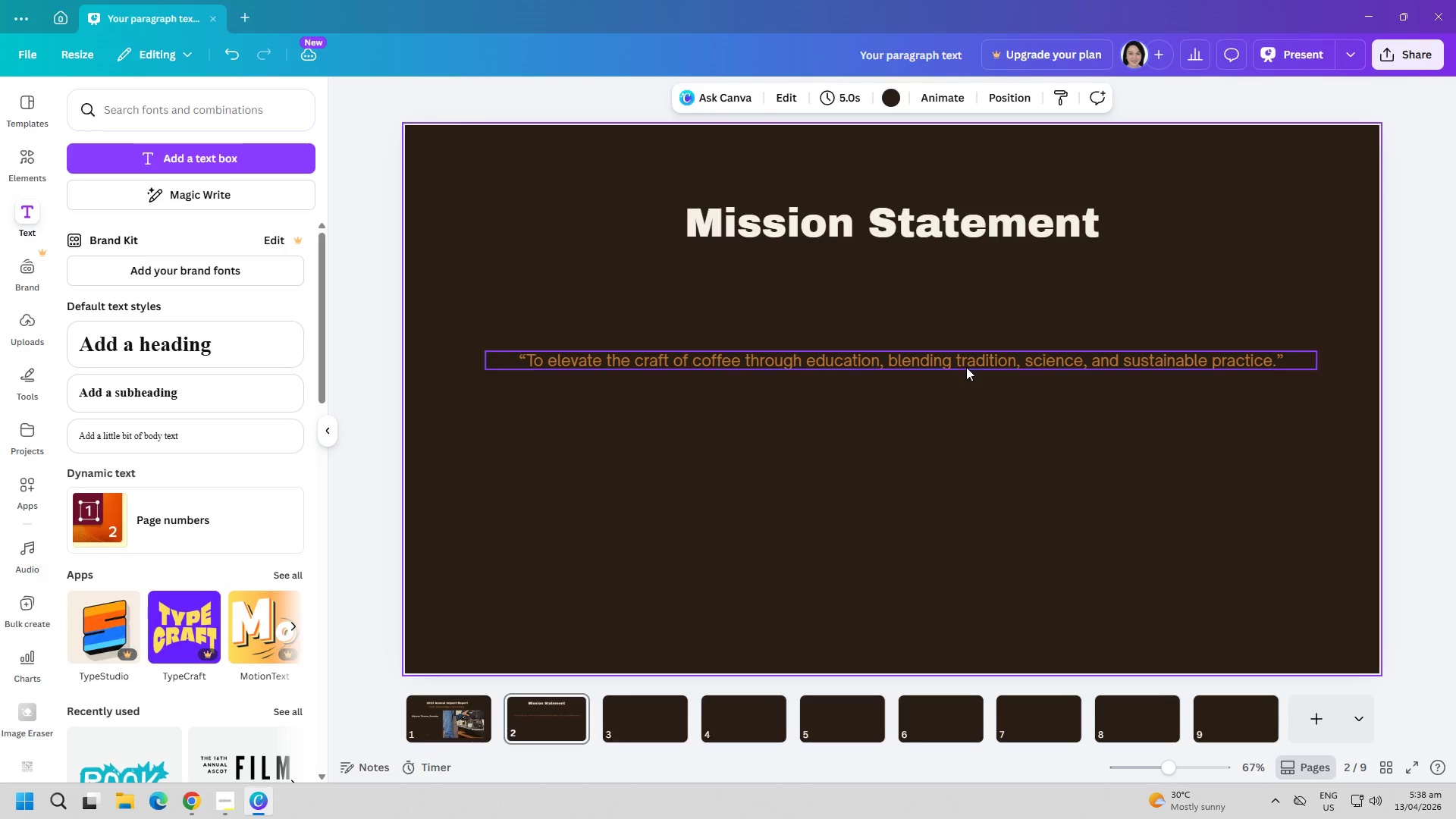 
left_click_drag(start_coordinate=[966, 364], to_coordinate=[980, 371])
 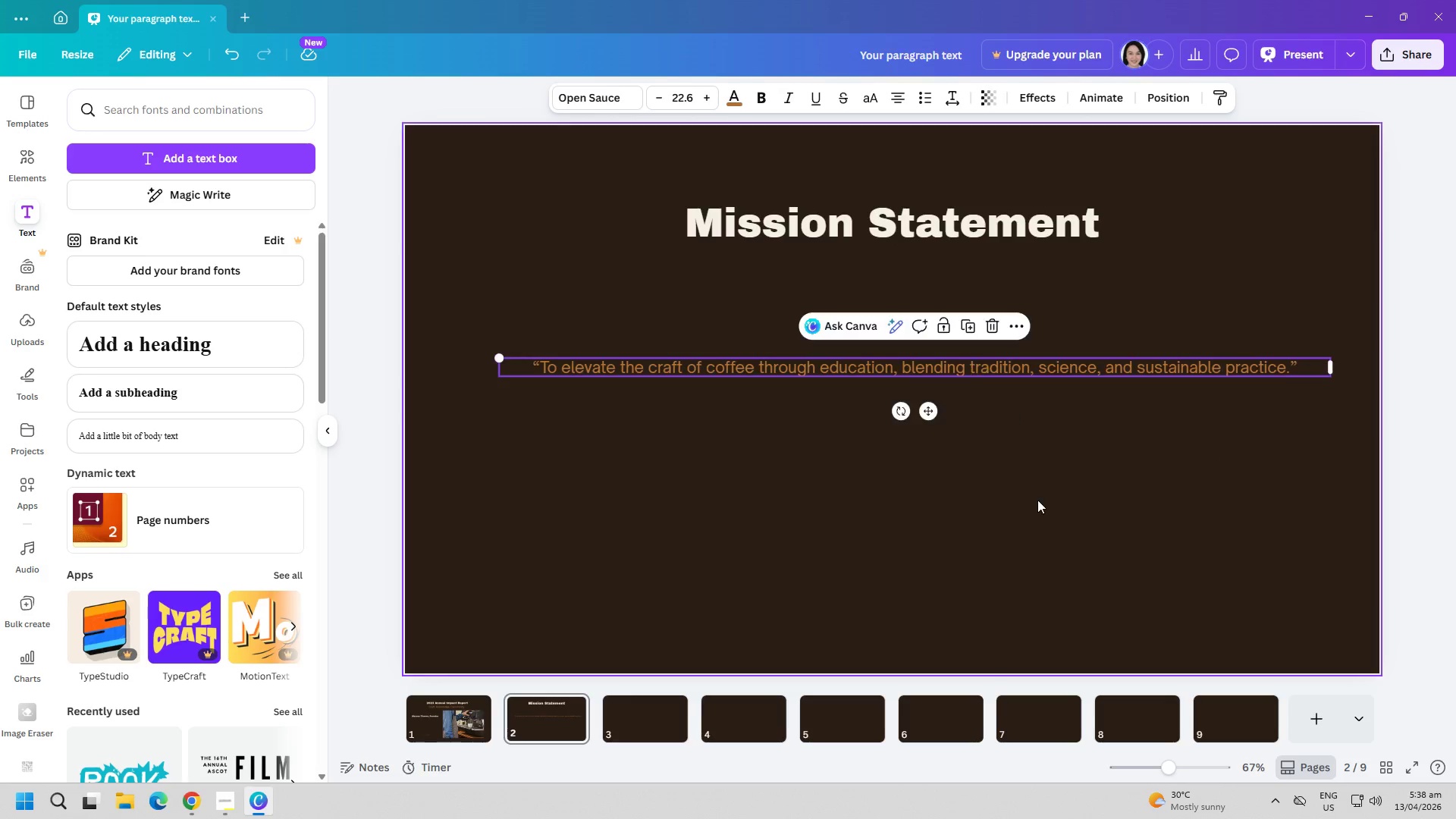 
left_click([1037, 505])
 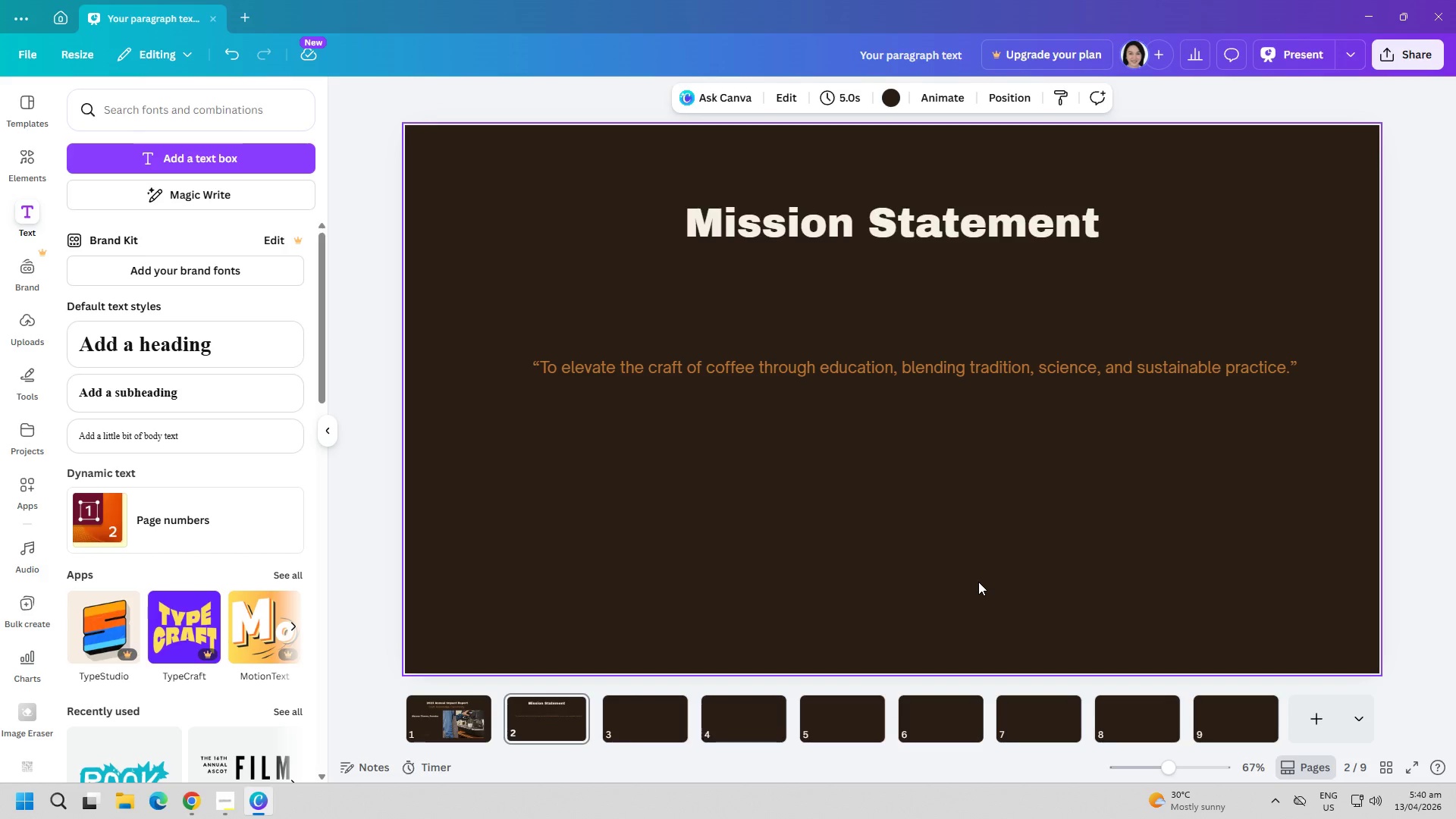 
wait(116.73)
 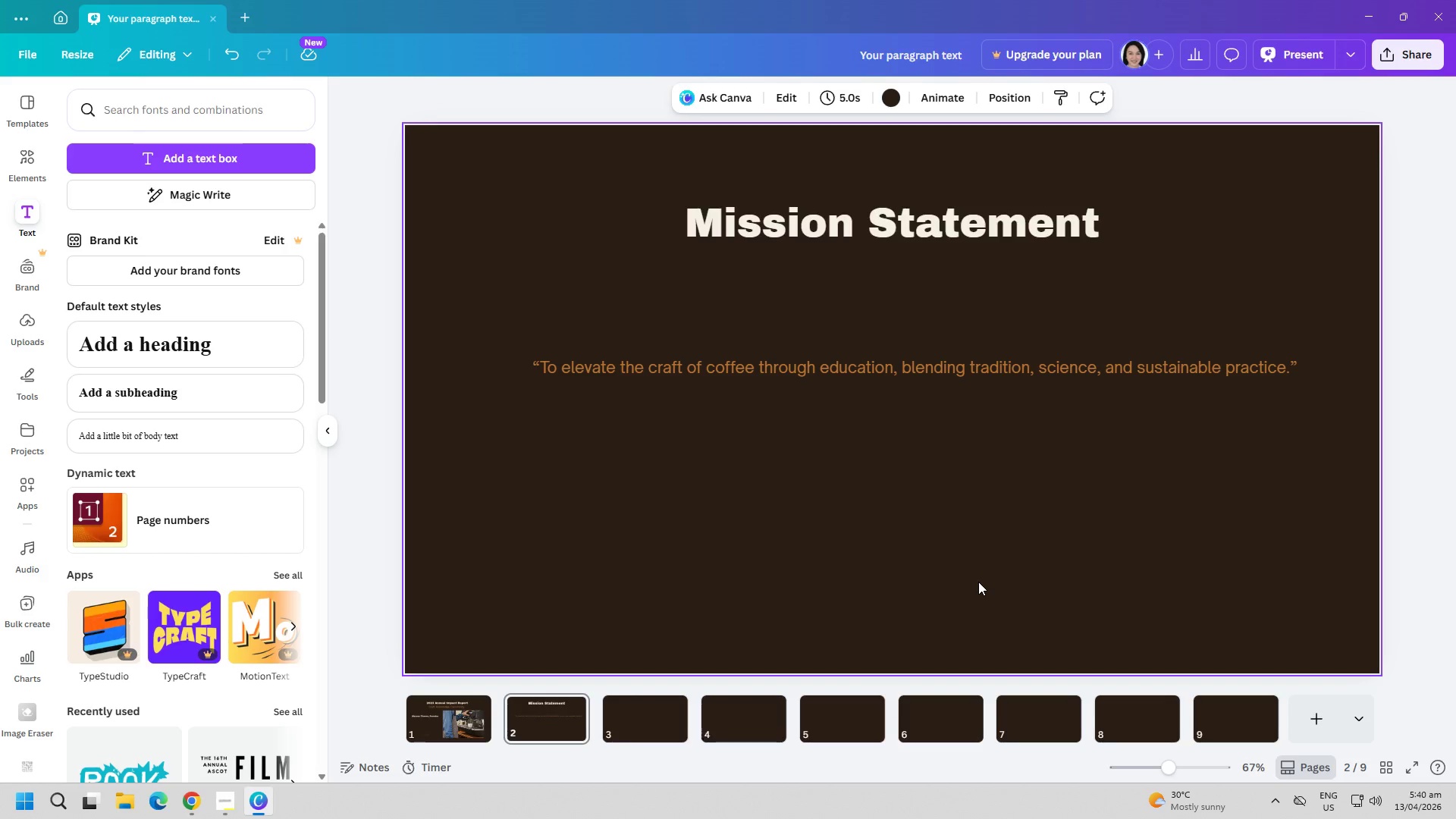 
left_click([882, 366])
 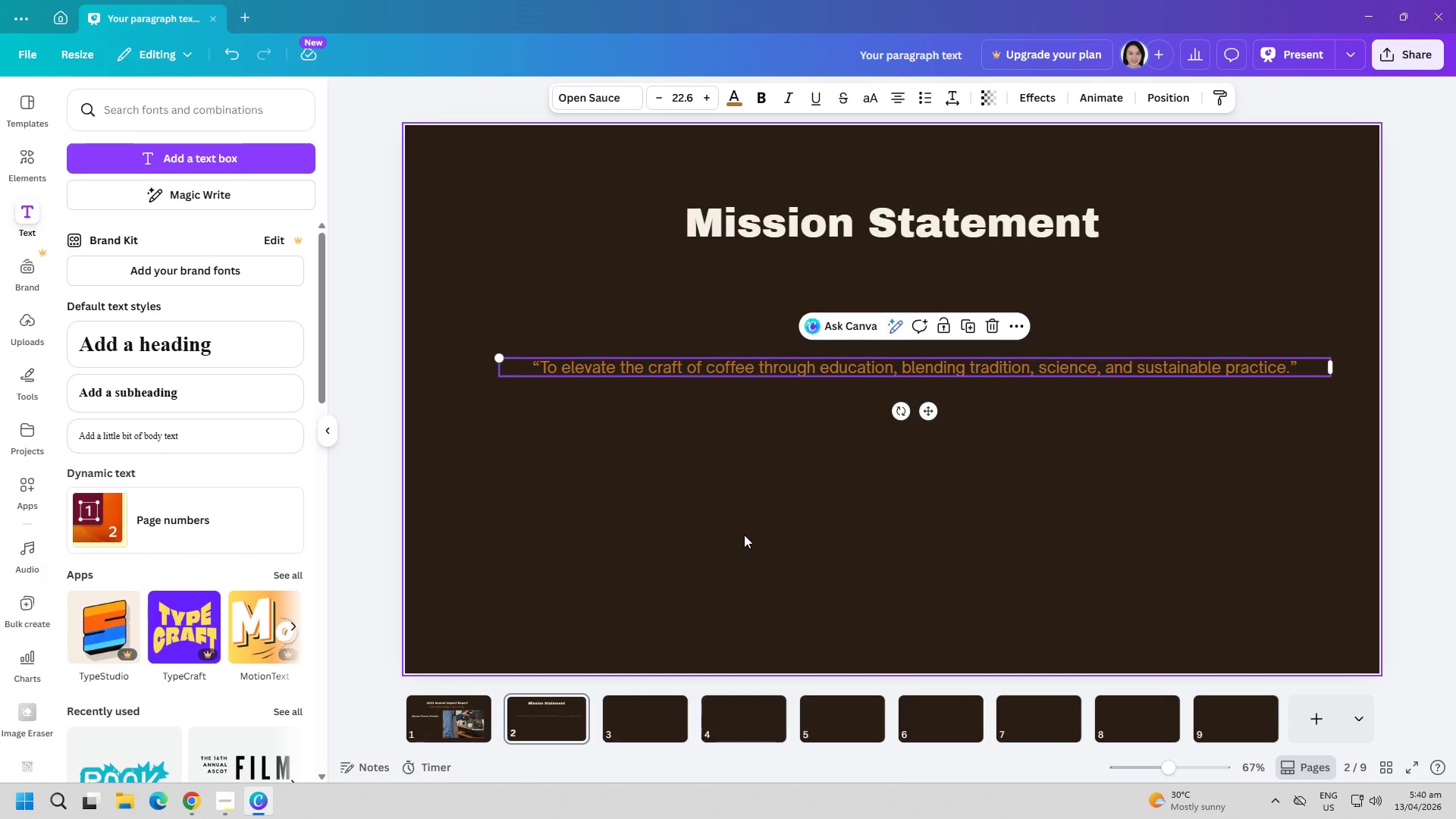 
key(Delete)
 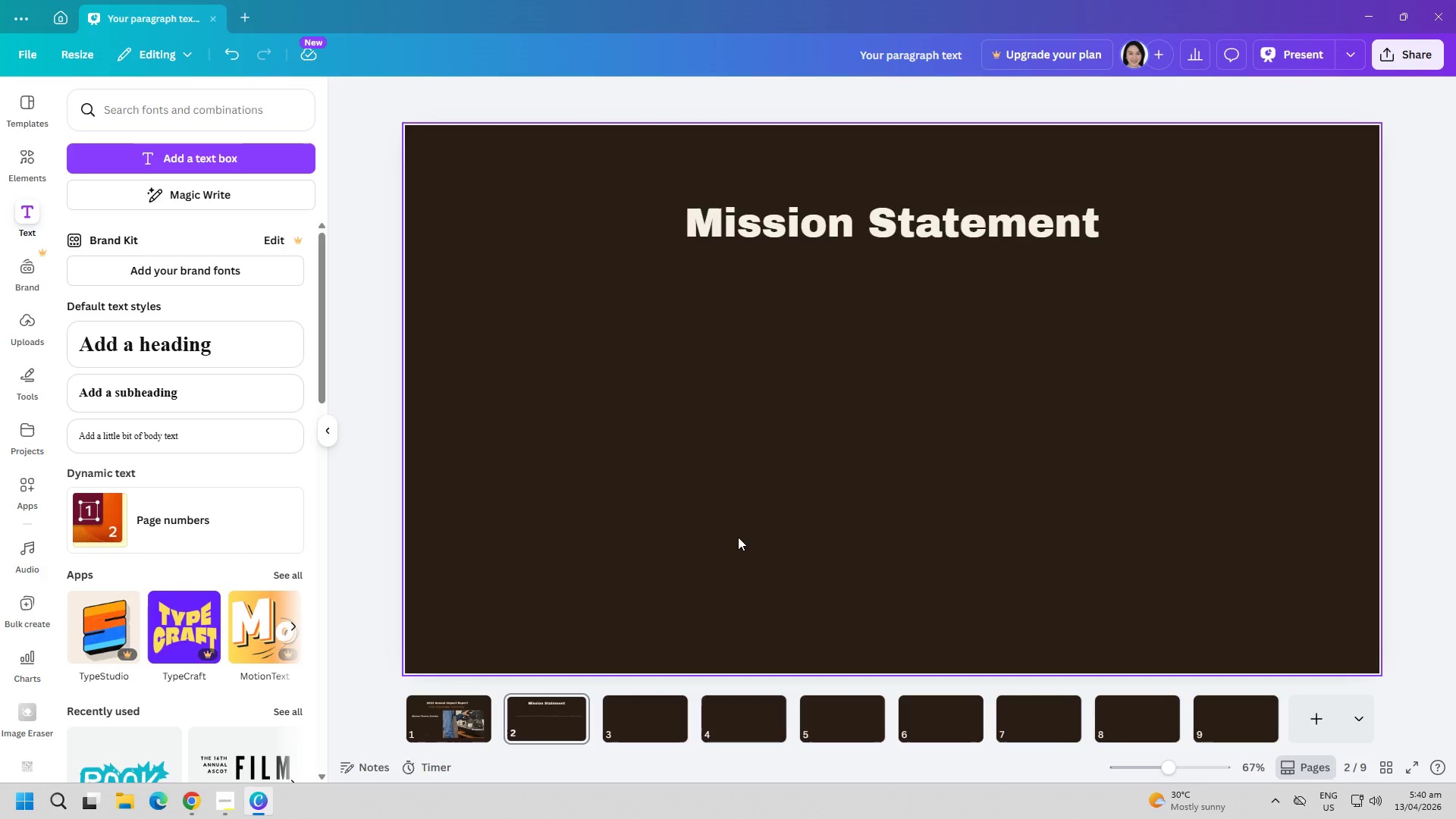 
left_click([738, 537])
 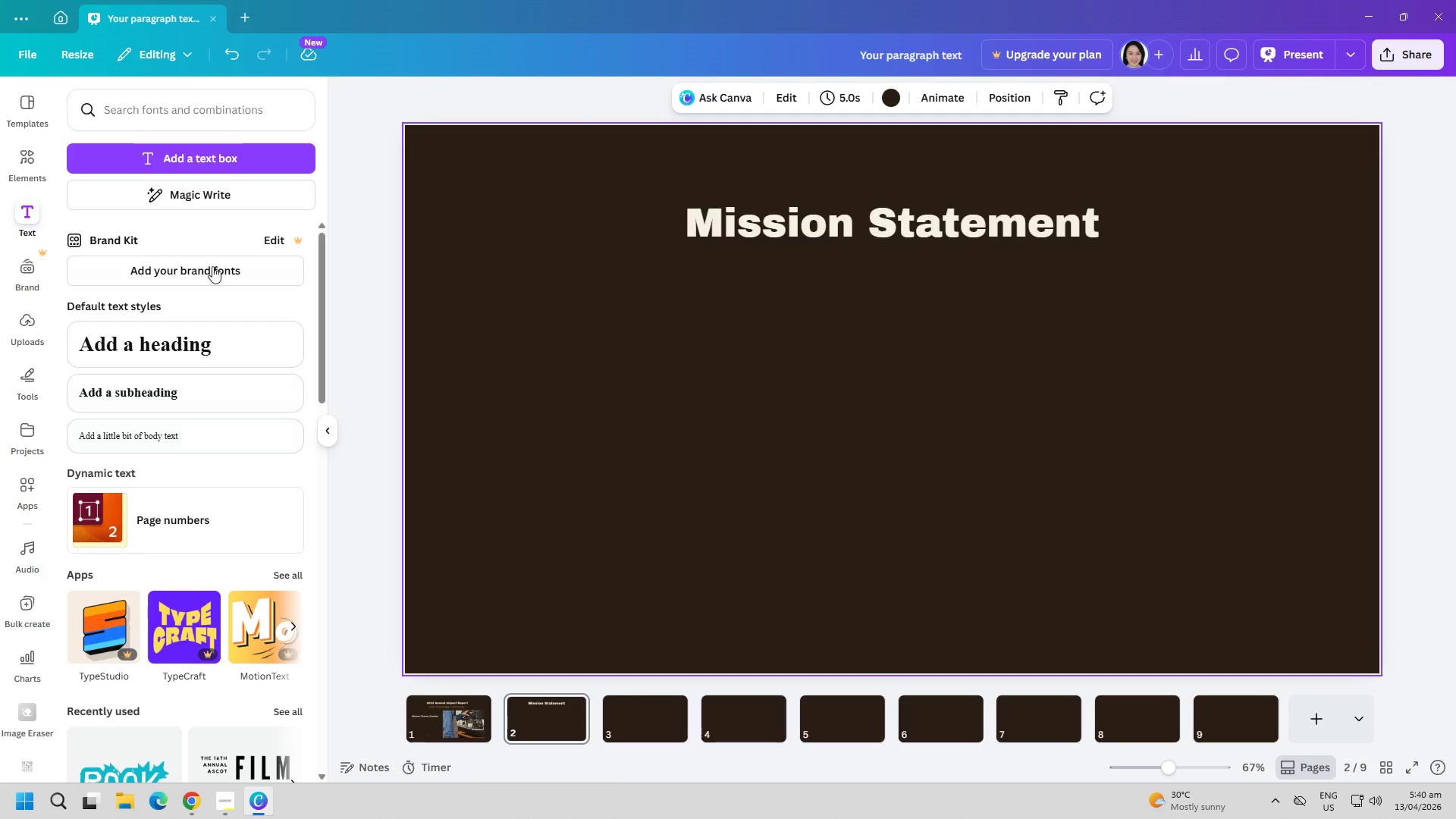 
type(Our )
key(Backspace)
key(Backspace)
key(Backspace)
key(Backspace)
type(OUR CORE PILLARS)
 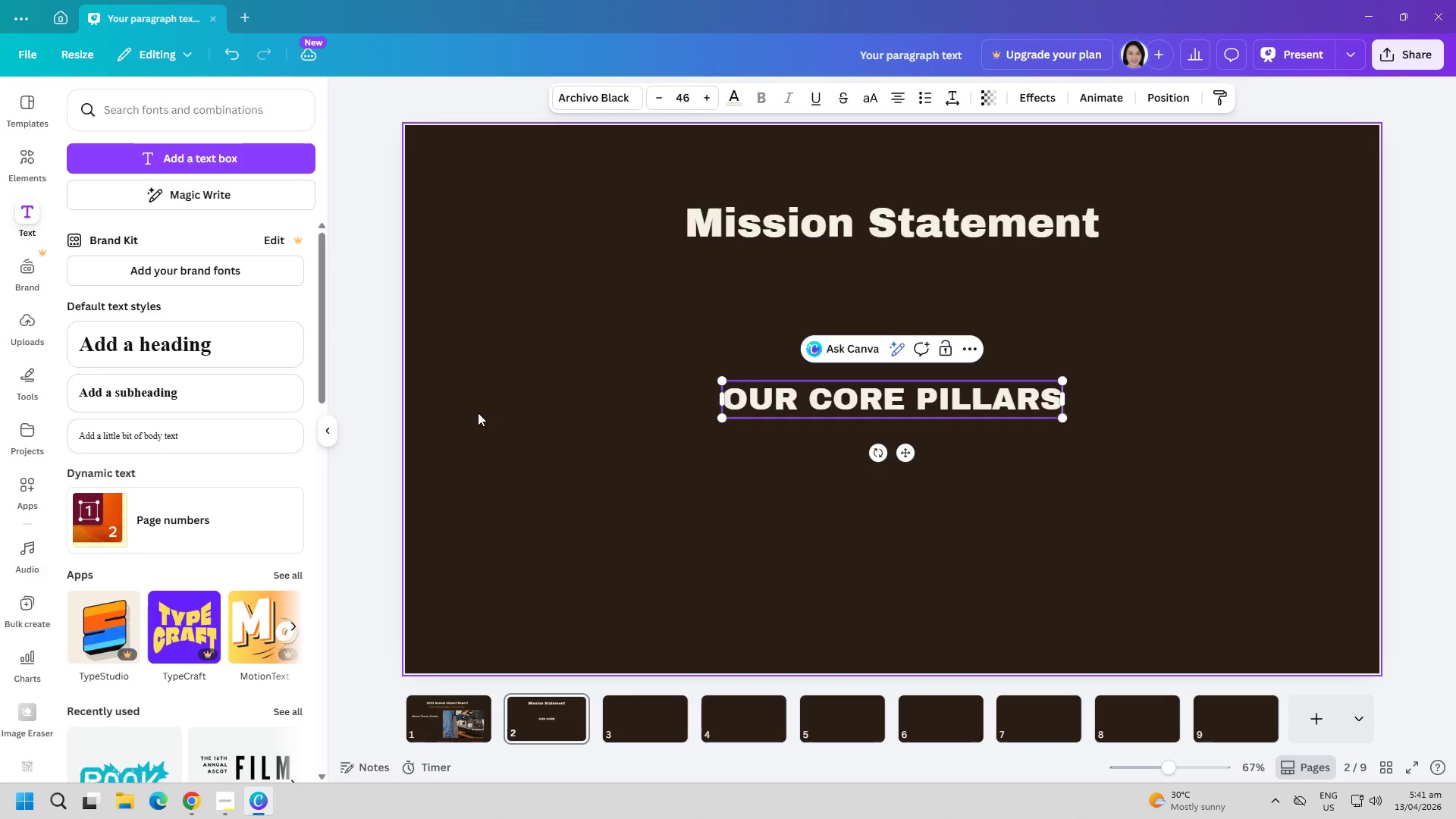 
key(Control+ControlLeft)
 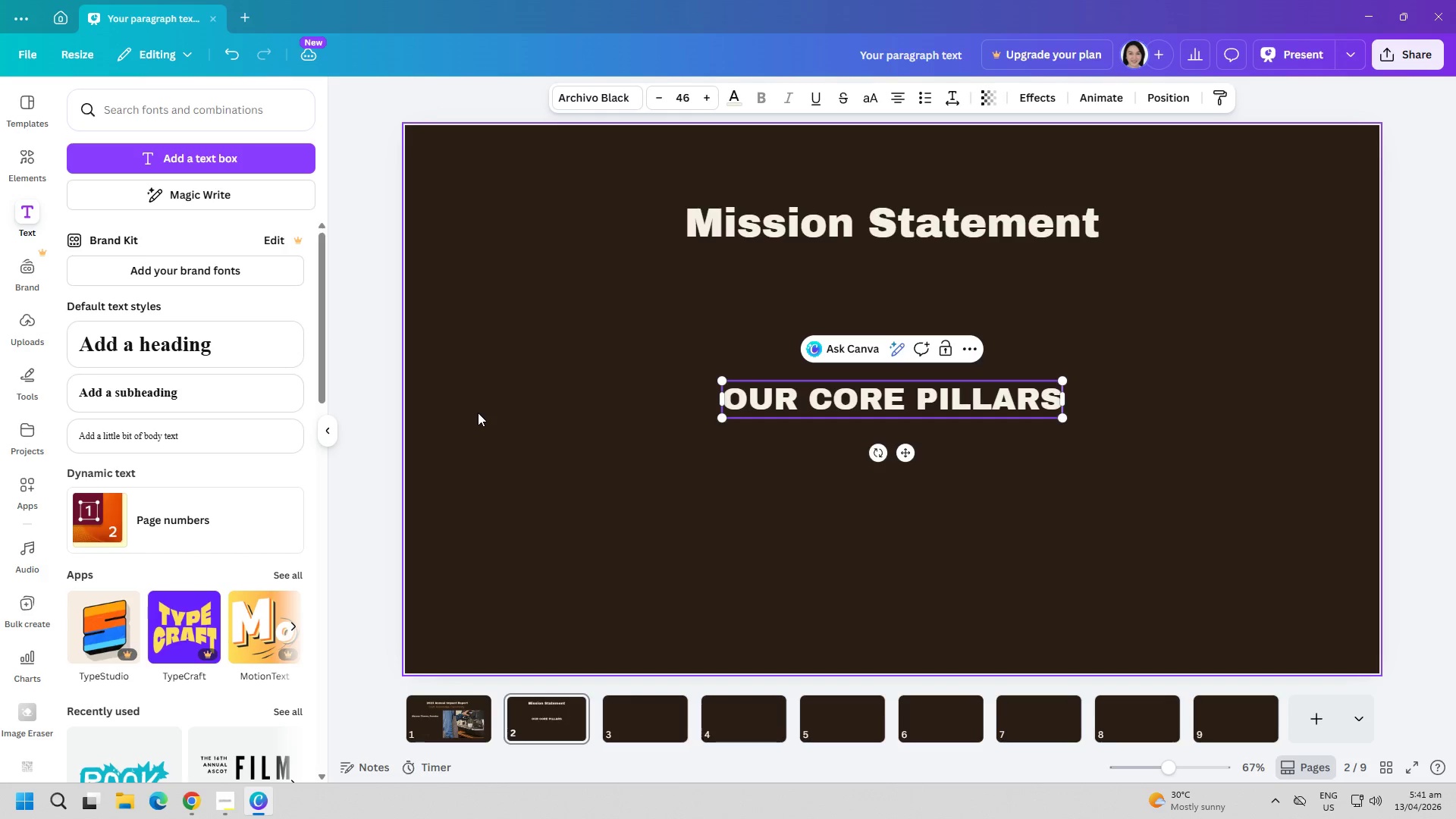 
key(Control+A)
 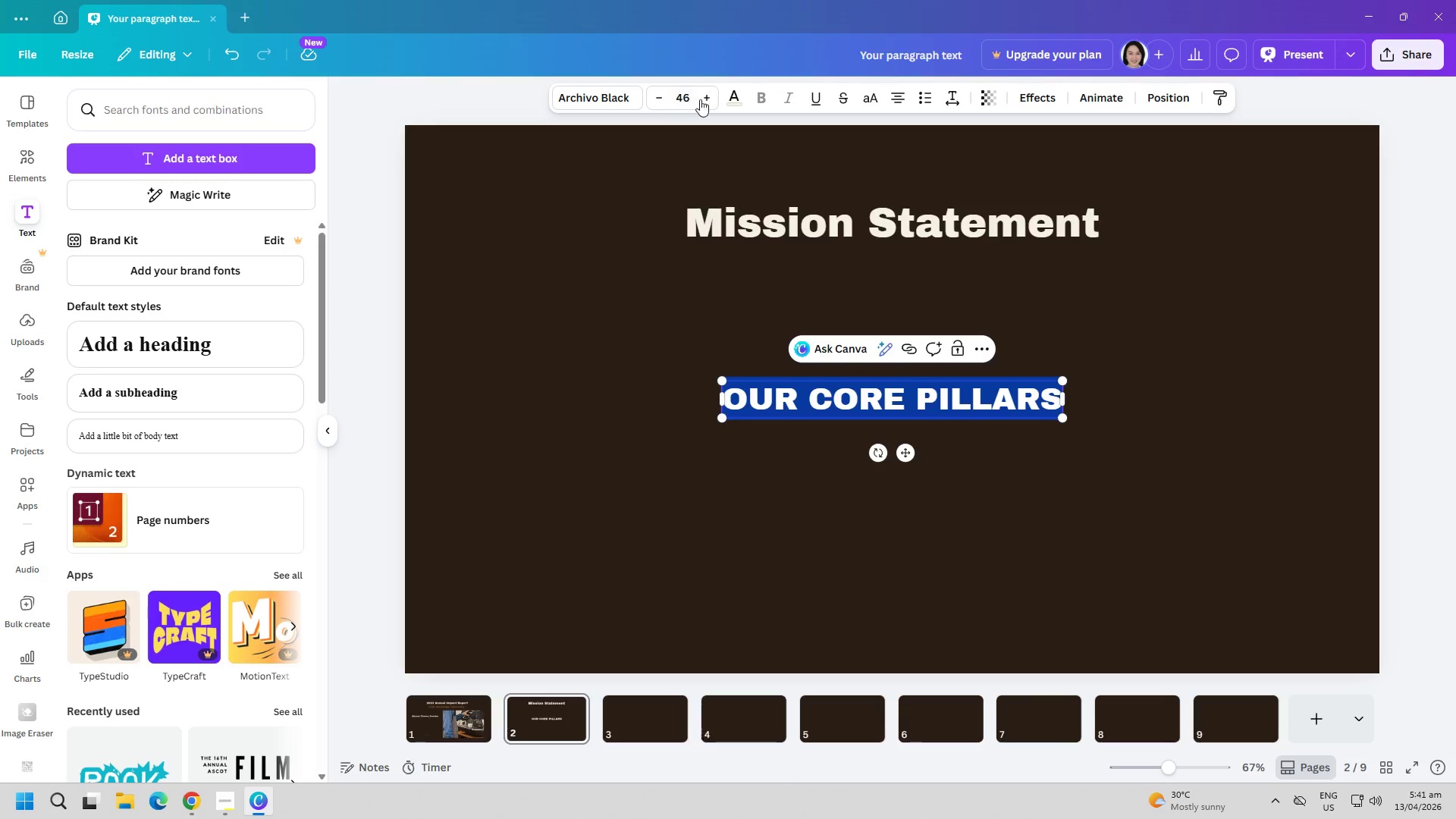 
left_click([730, 87])
 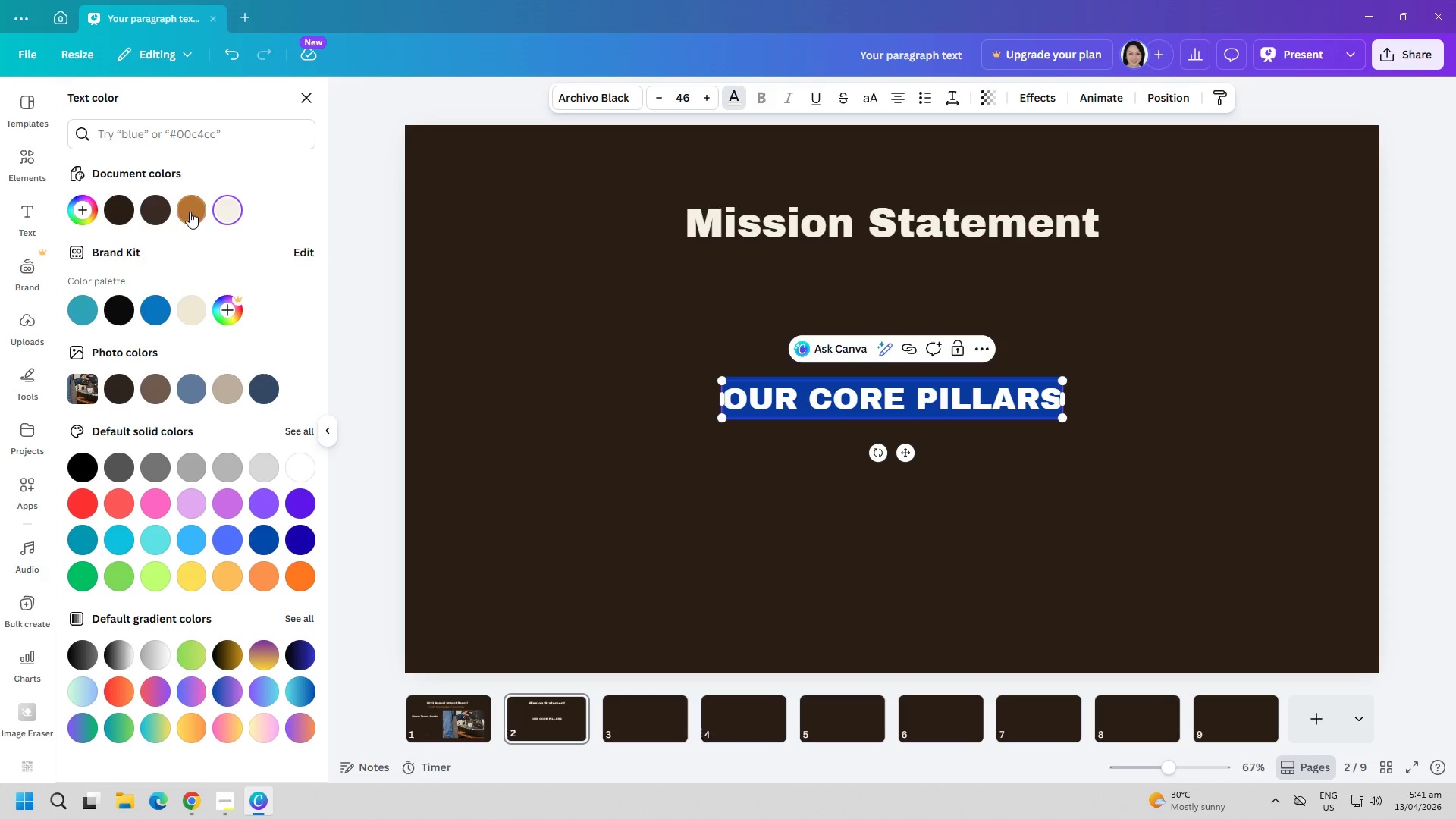 
double_click([566, 423])
 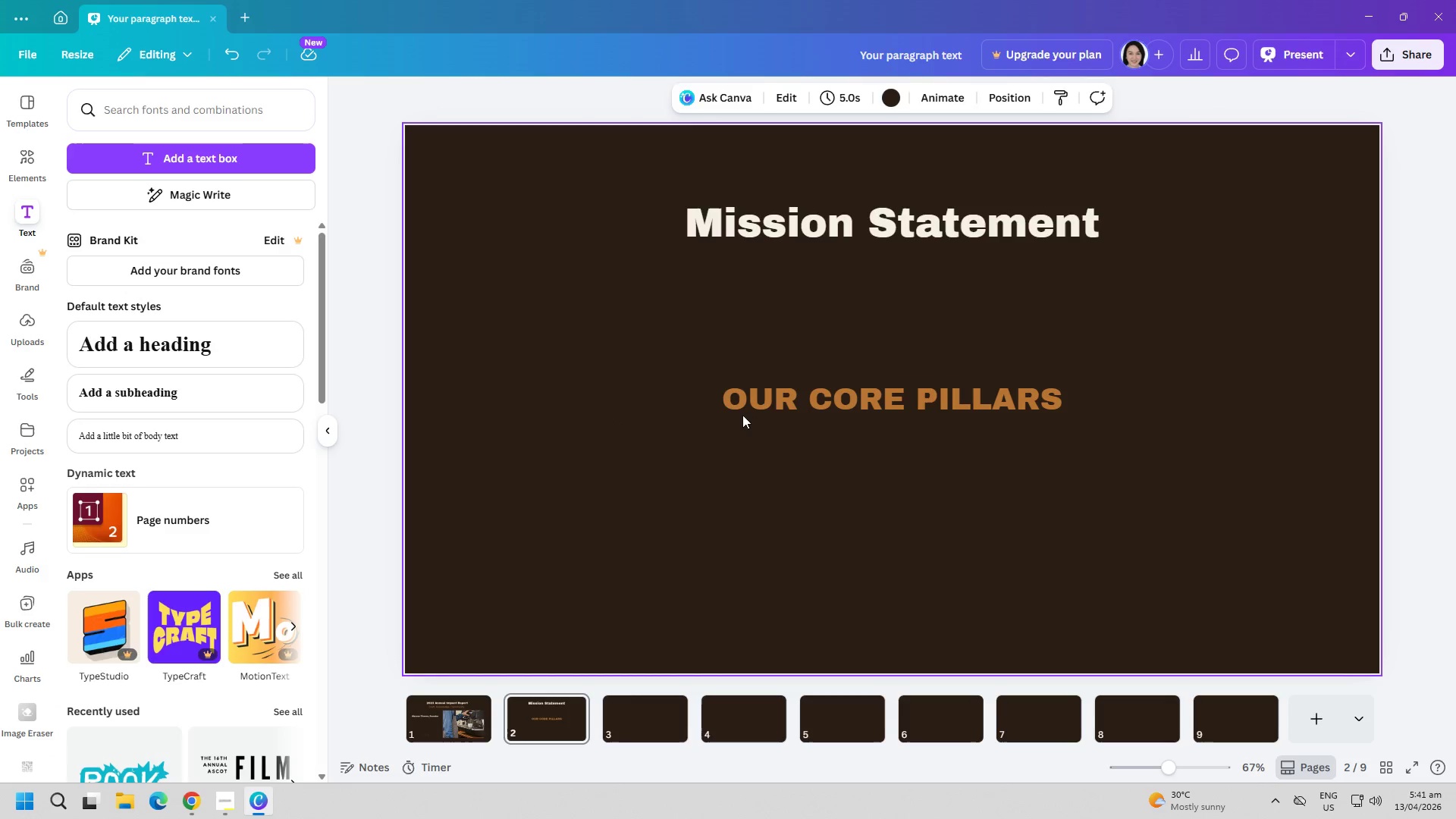 
left_click_drag(start_coordinate=[805, 413], to_coordinate=[591, 379])
 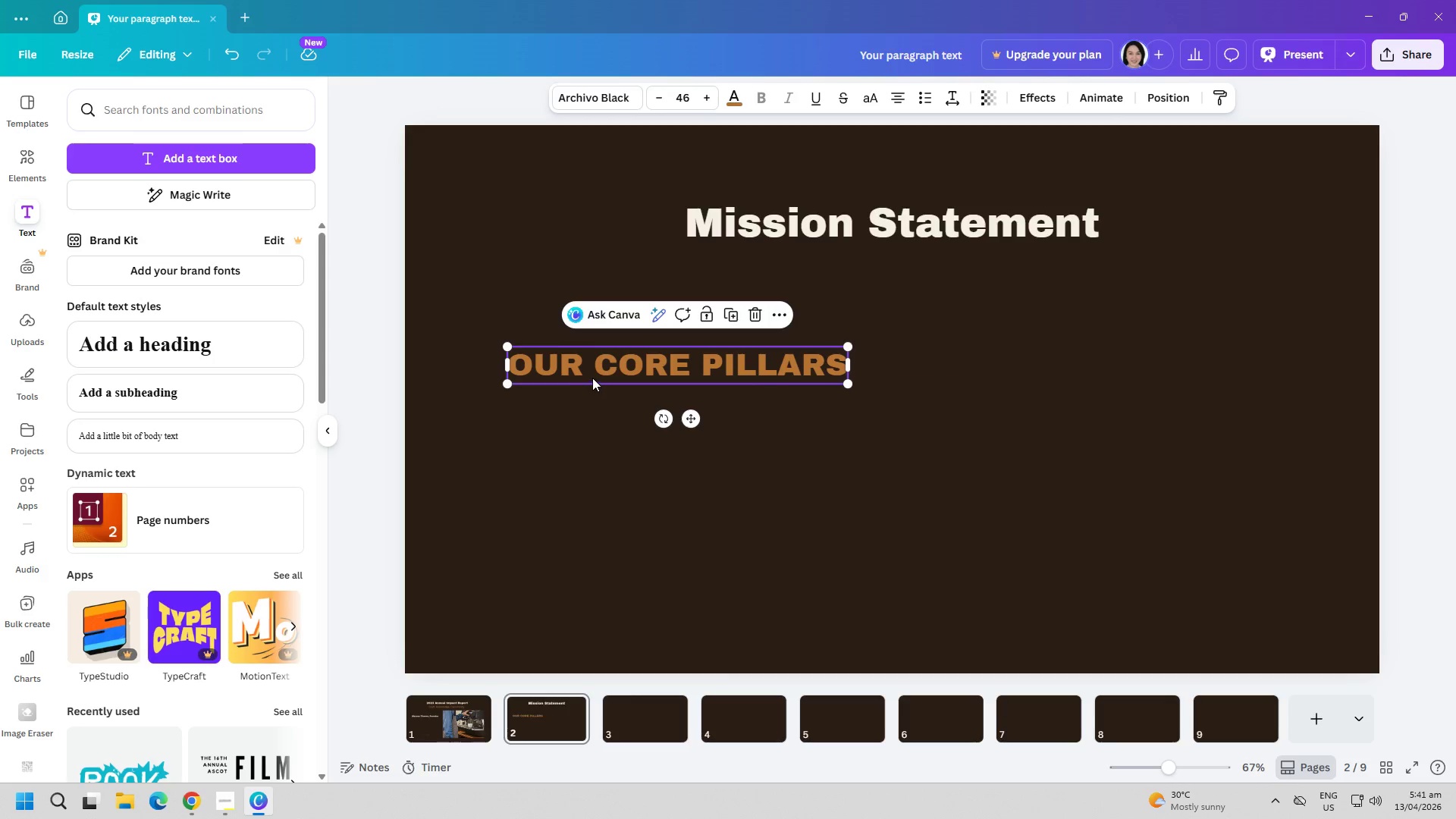 
left_click([595, 374])
 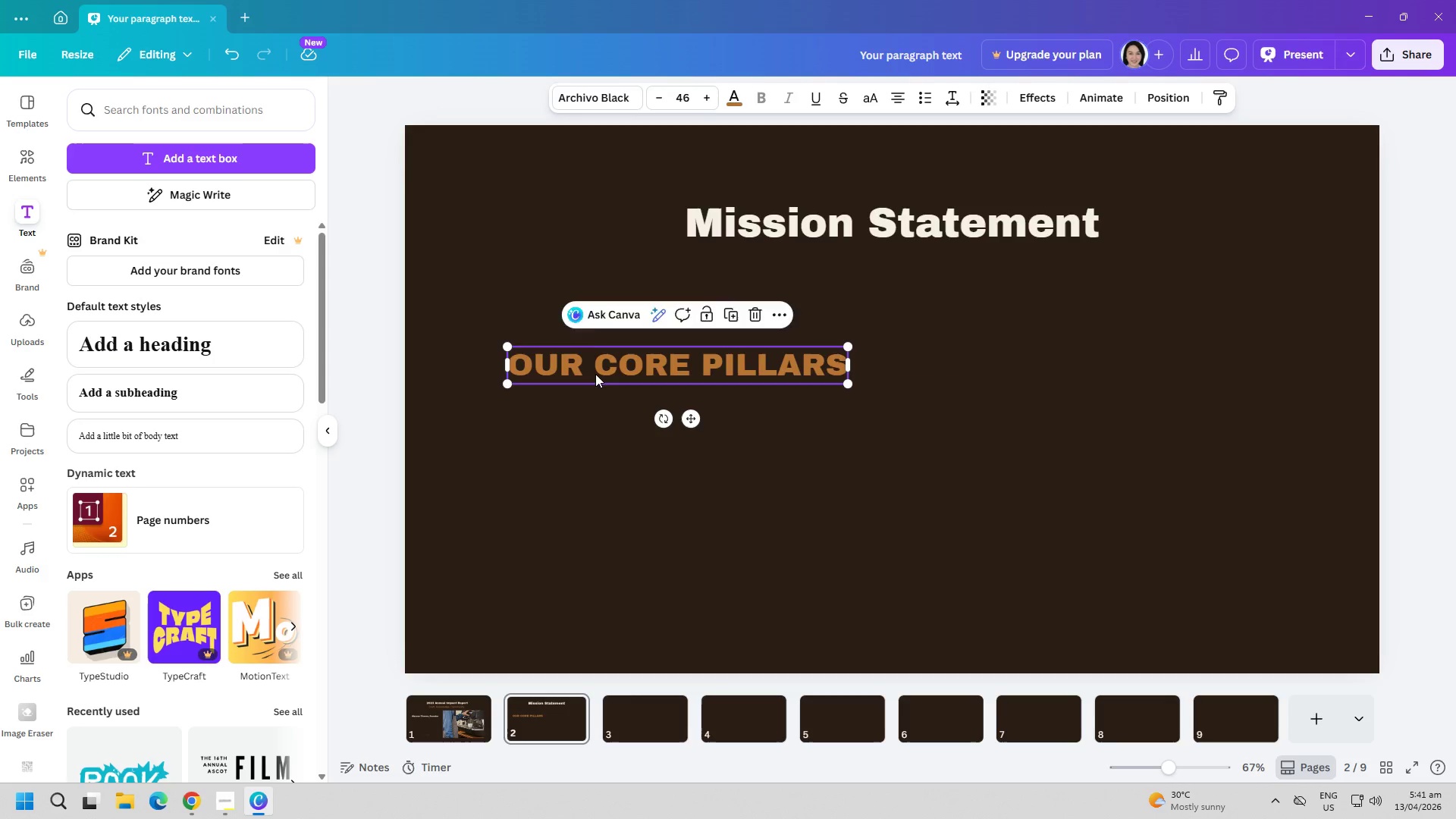 
key(Control+ControlLeft)
 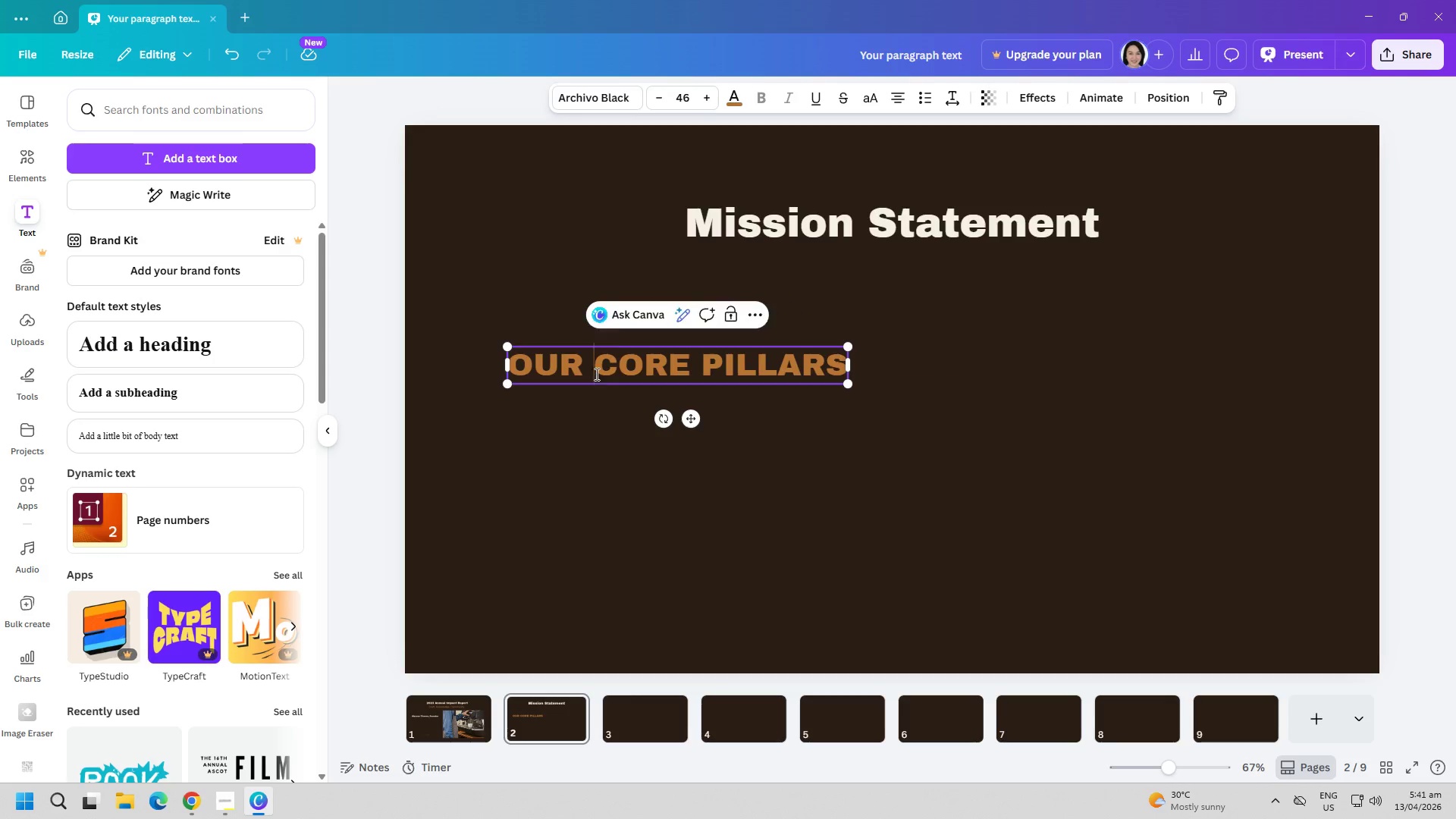 
key(Control+A)
 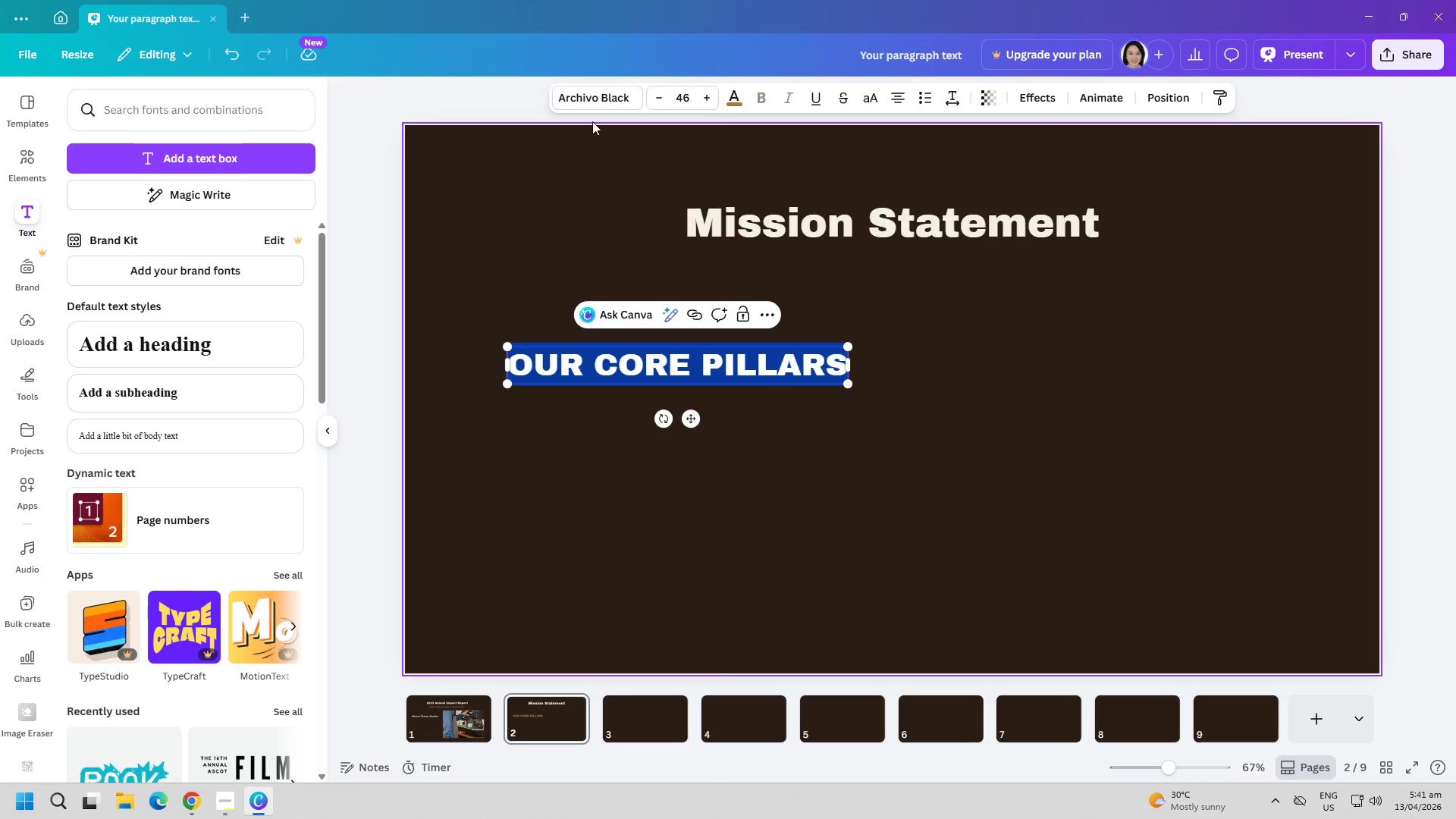 
left_click([598, 96])
 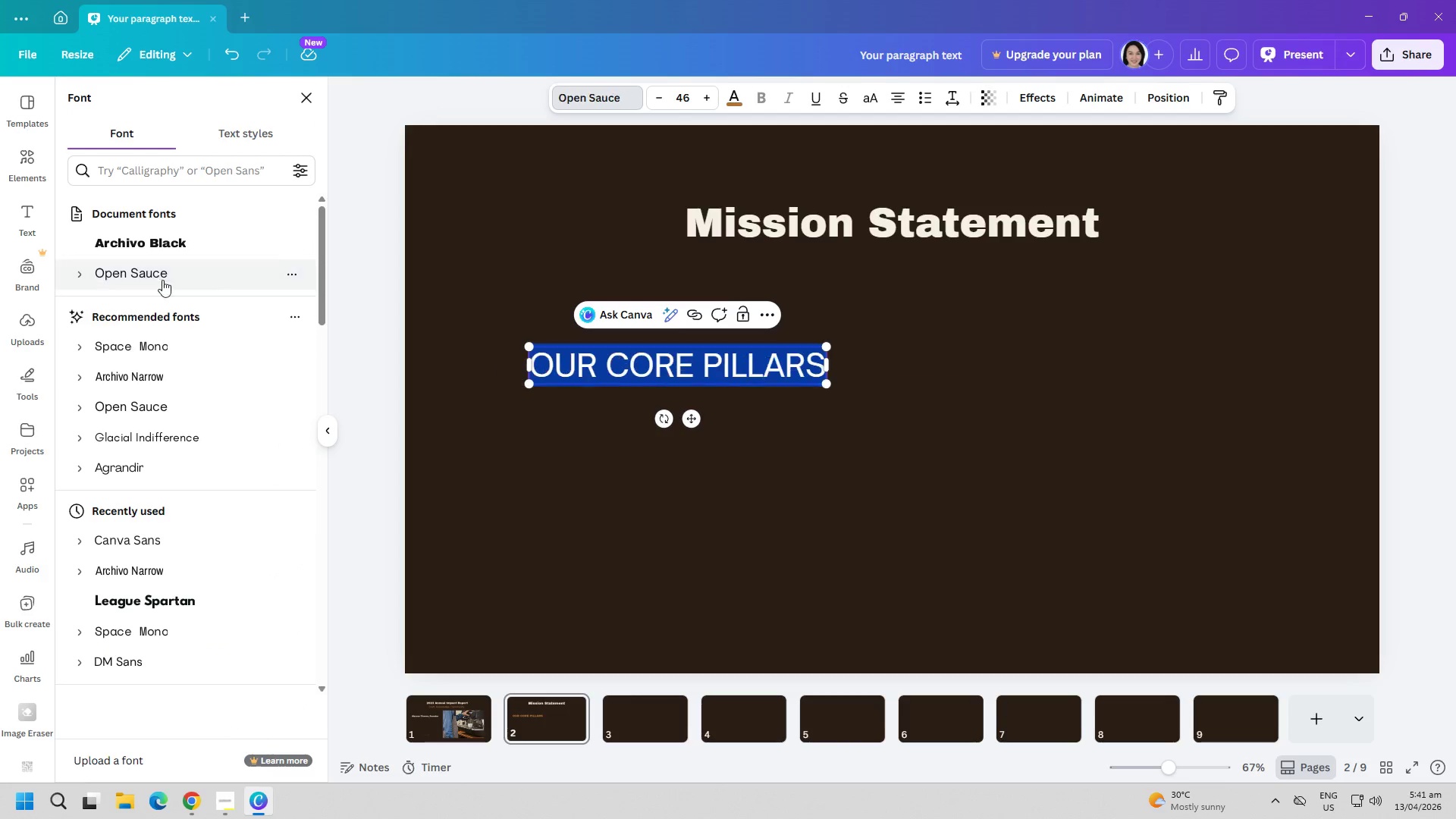 
double_click([522, 419])
 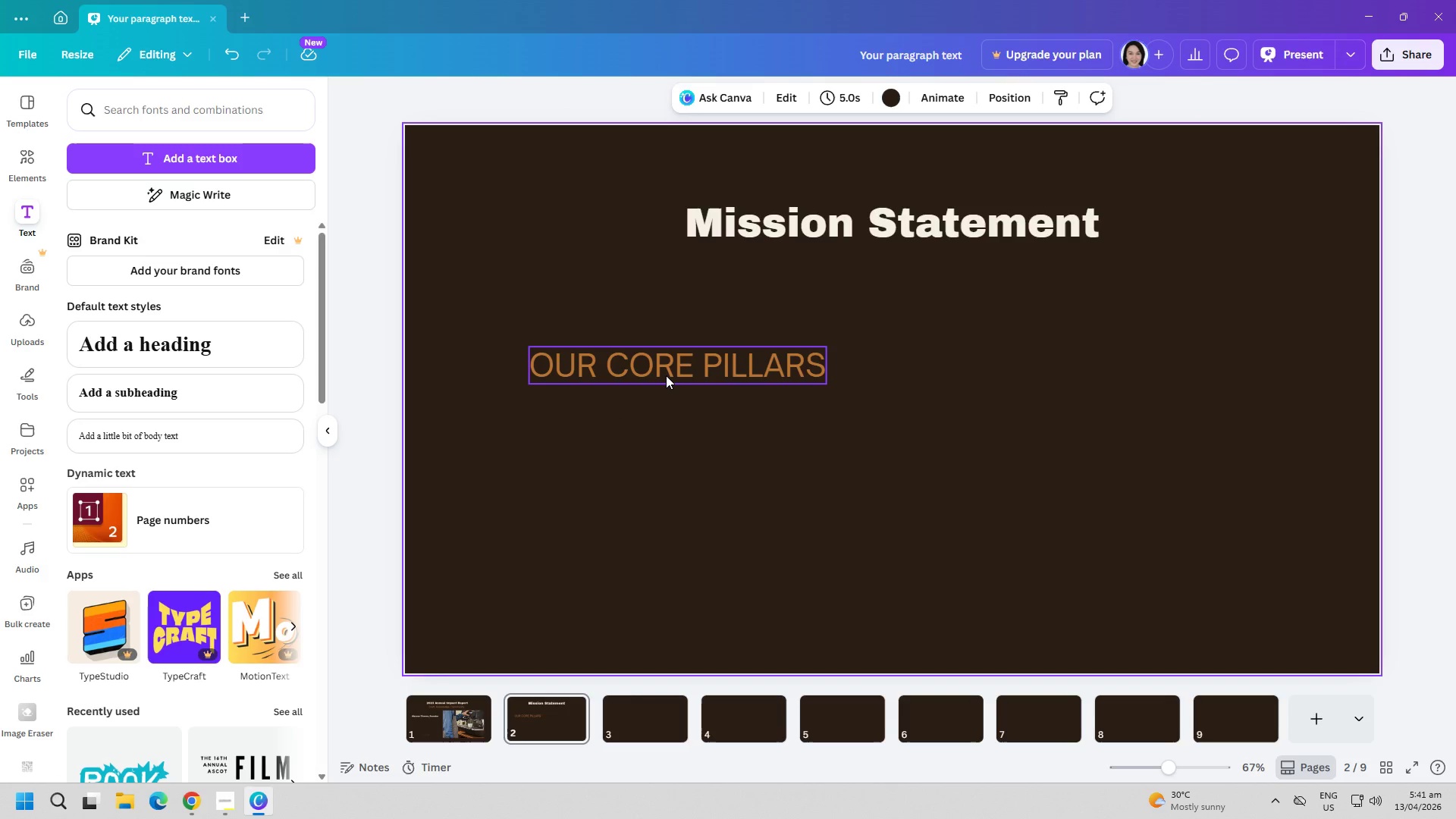 
left_click_drag(start_coordinate=[666, 374], to_coordinate=[673, 340])
 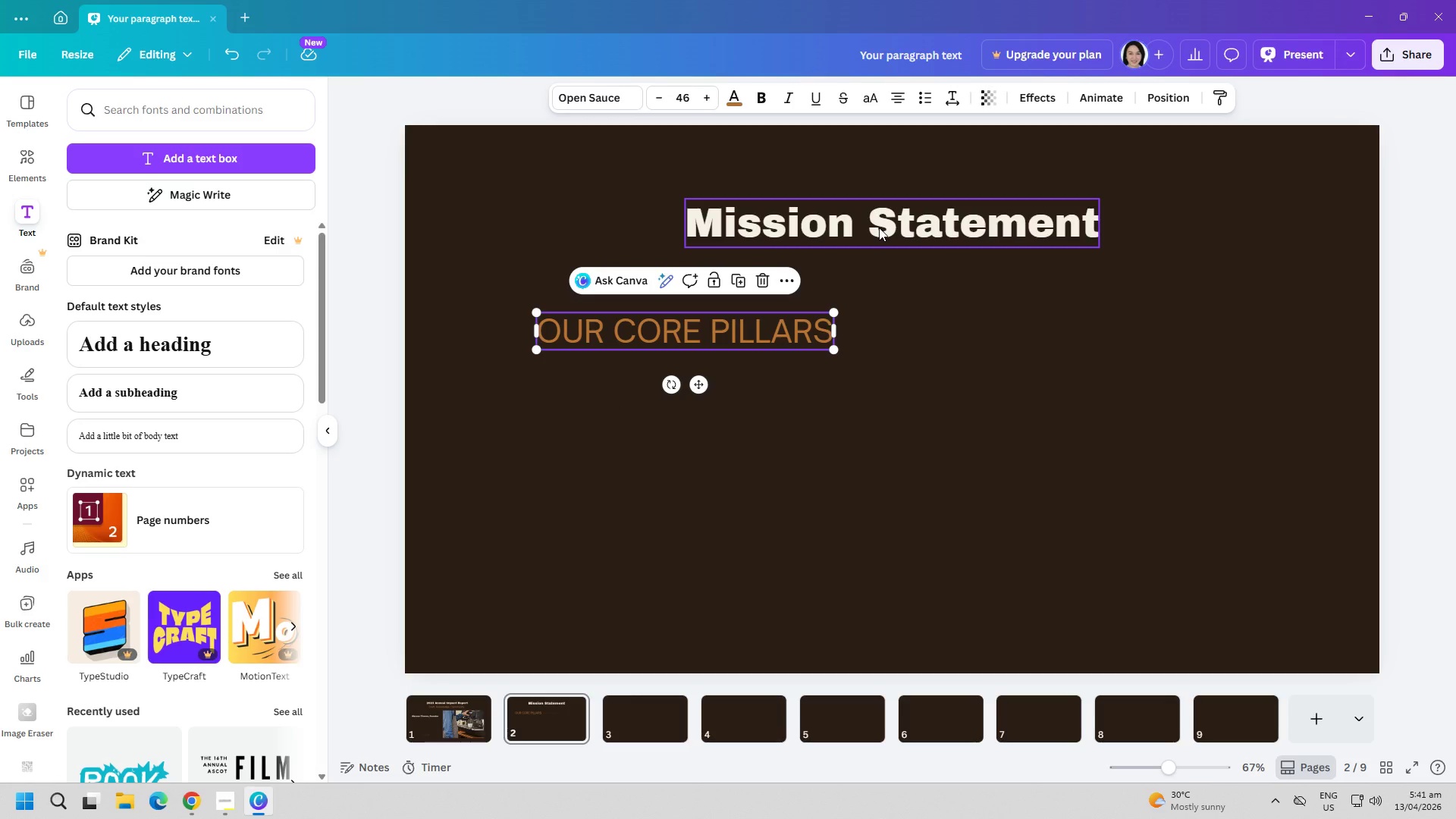 
left_click_drag(start_coordinate=[879, 228], to_coordinate=[666, 214])
 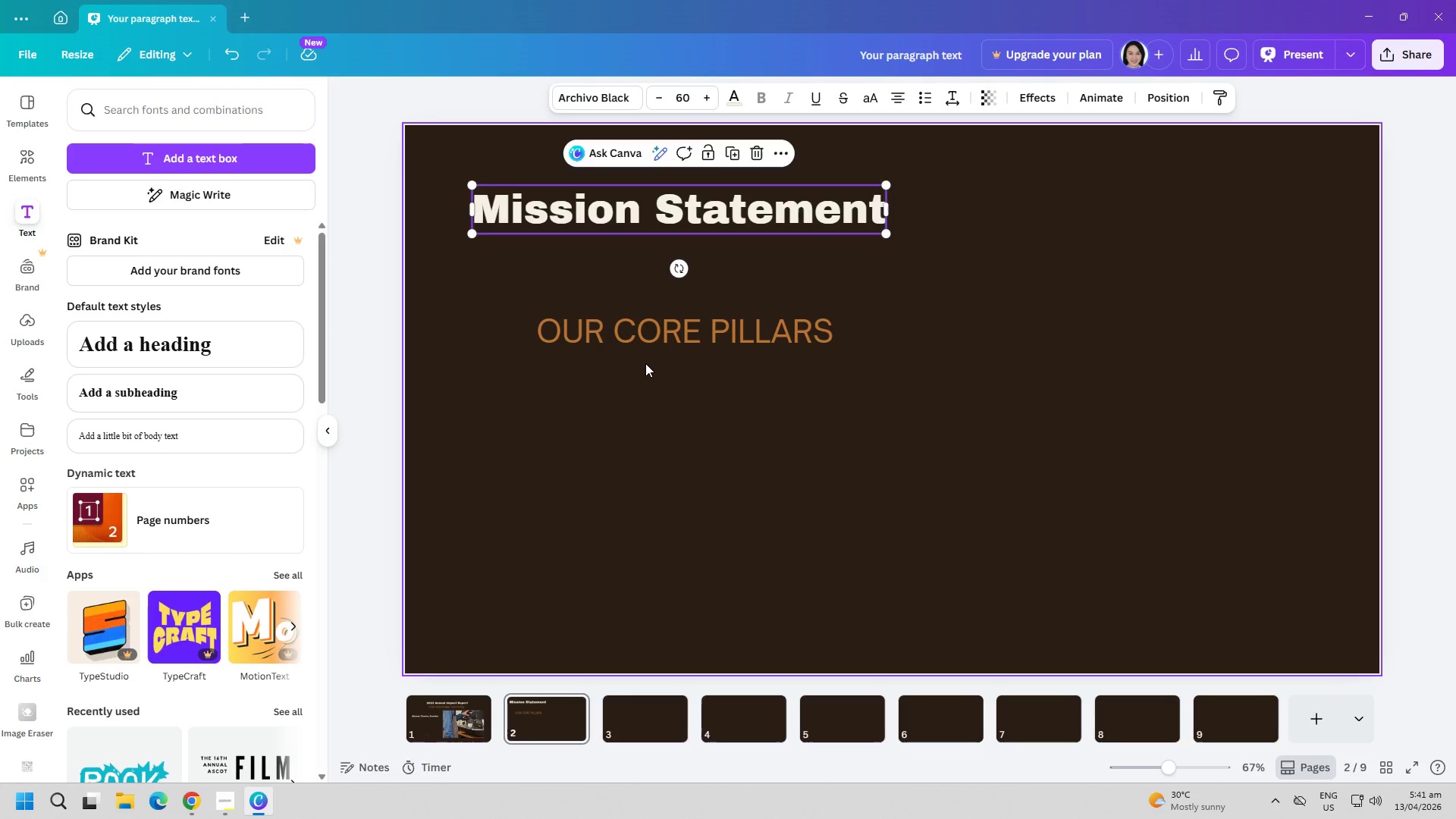 
wait(9.53)
 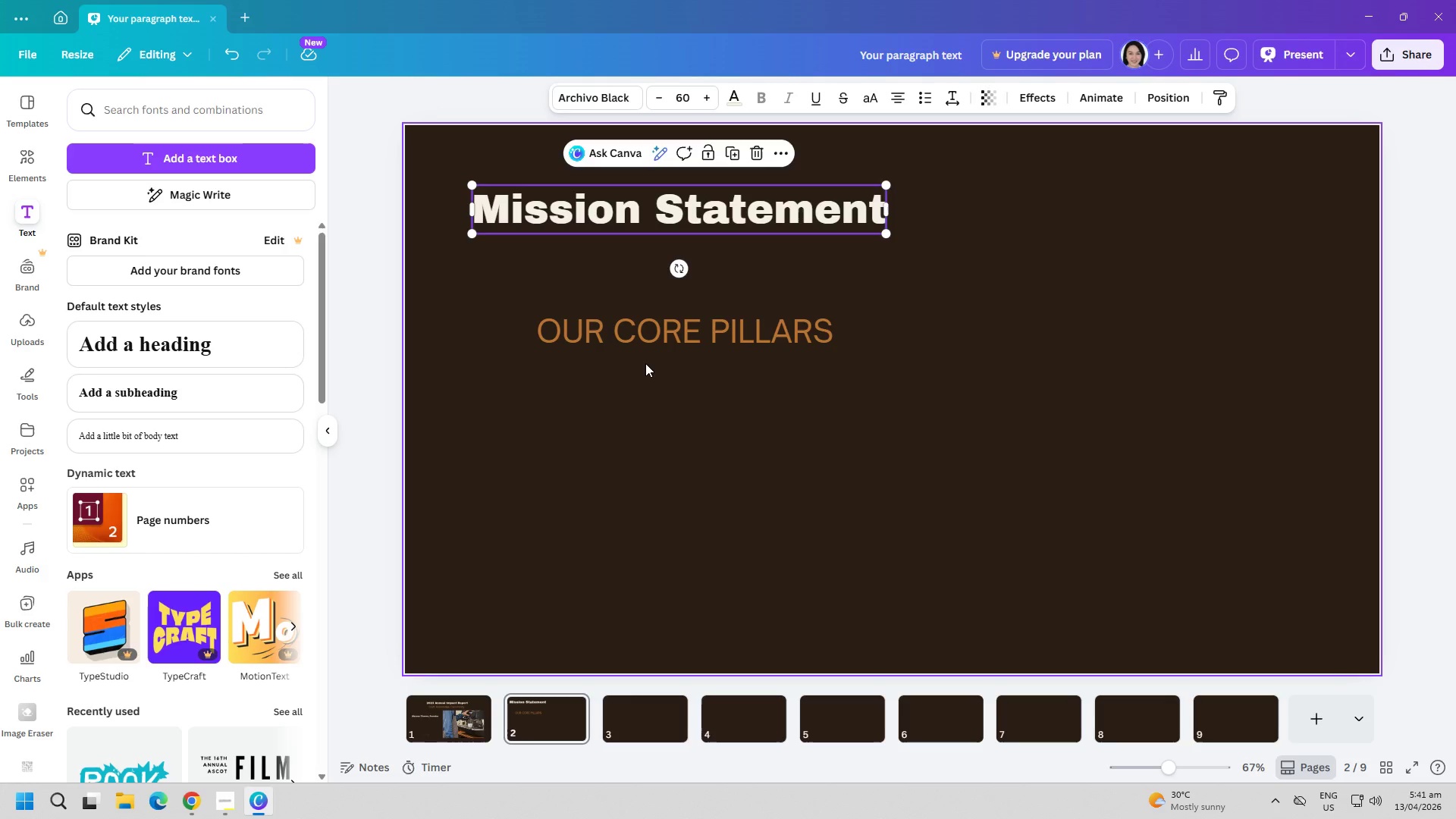 
left_click_drag(start_coordinate=[736, 340], to_coordinate=[690, 304])
 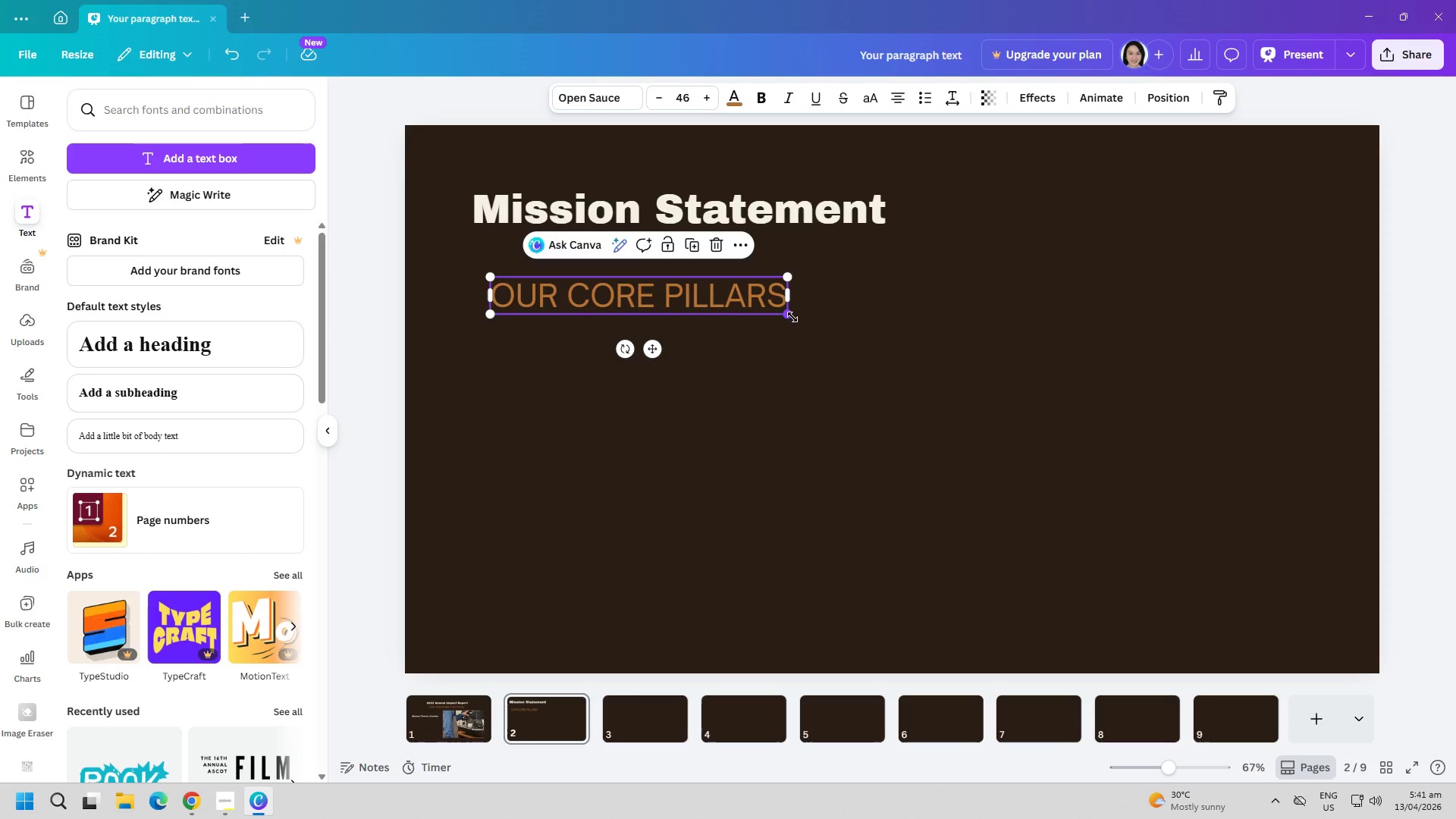 
left_click_drag(start_coordinate=[786, 317], to_coordinate=[746, 303])
 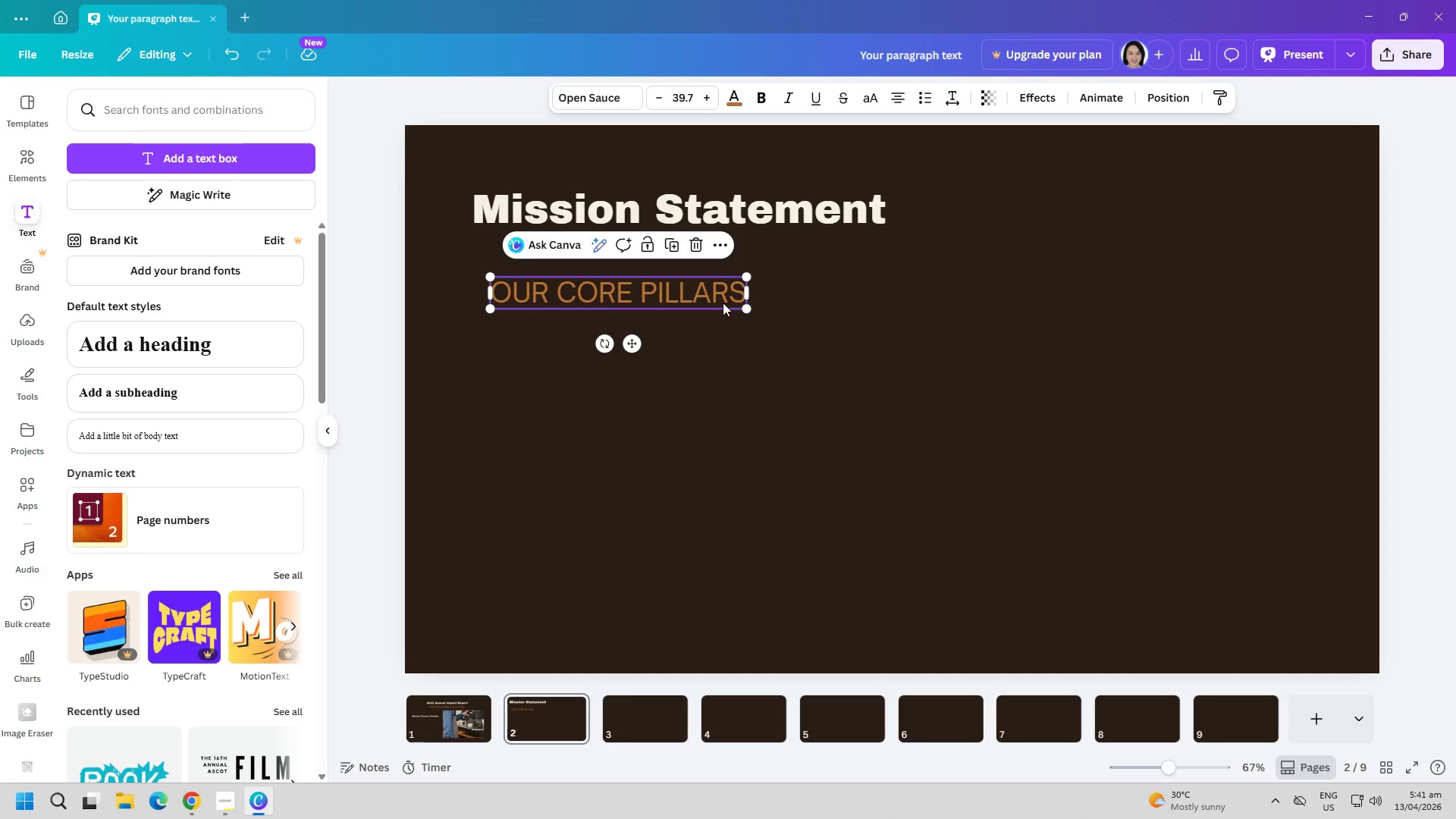 
double_click([723, 303])
 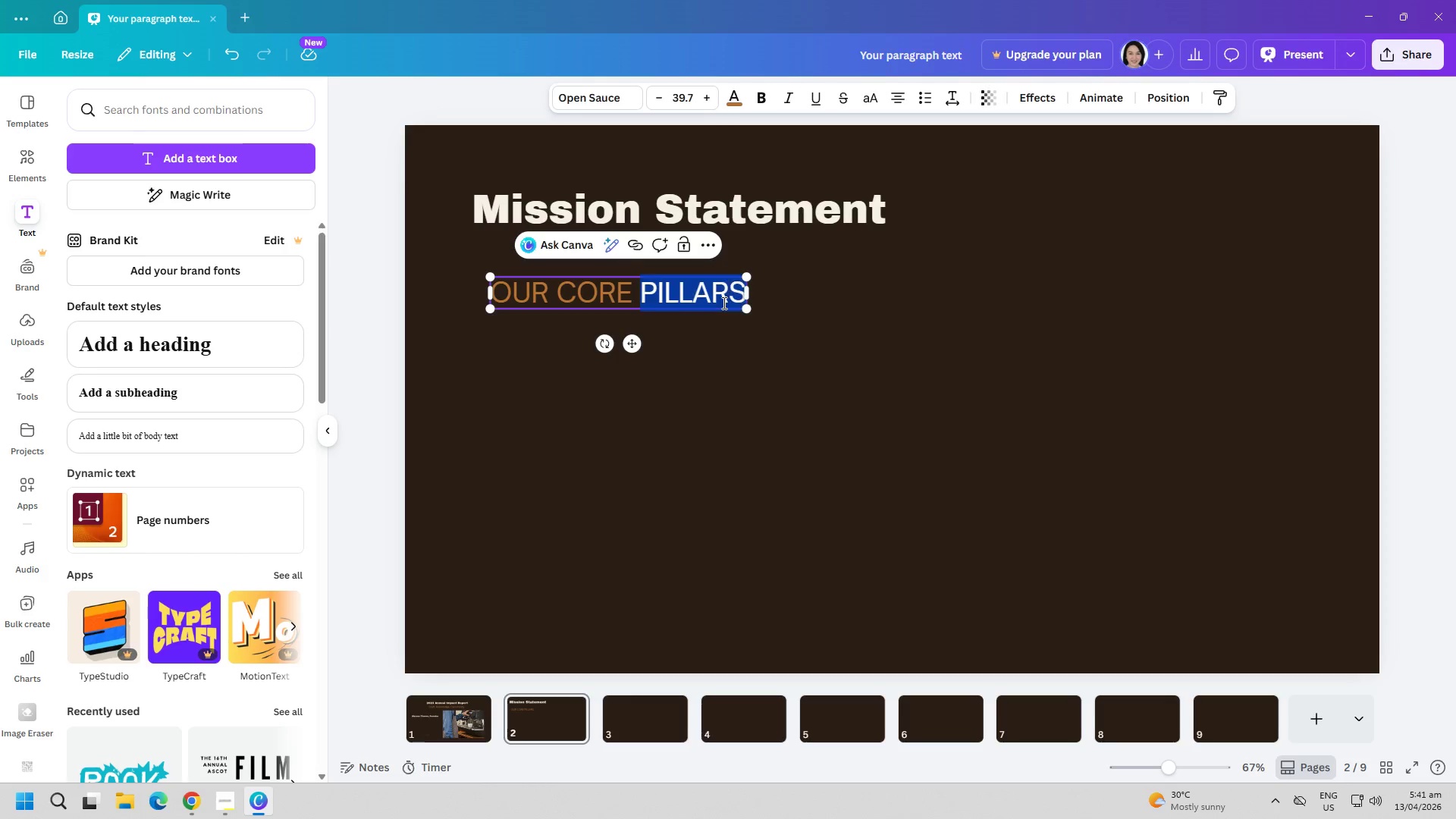 
triple_click([723, 303])
 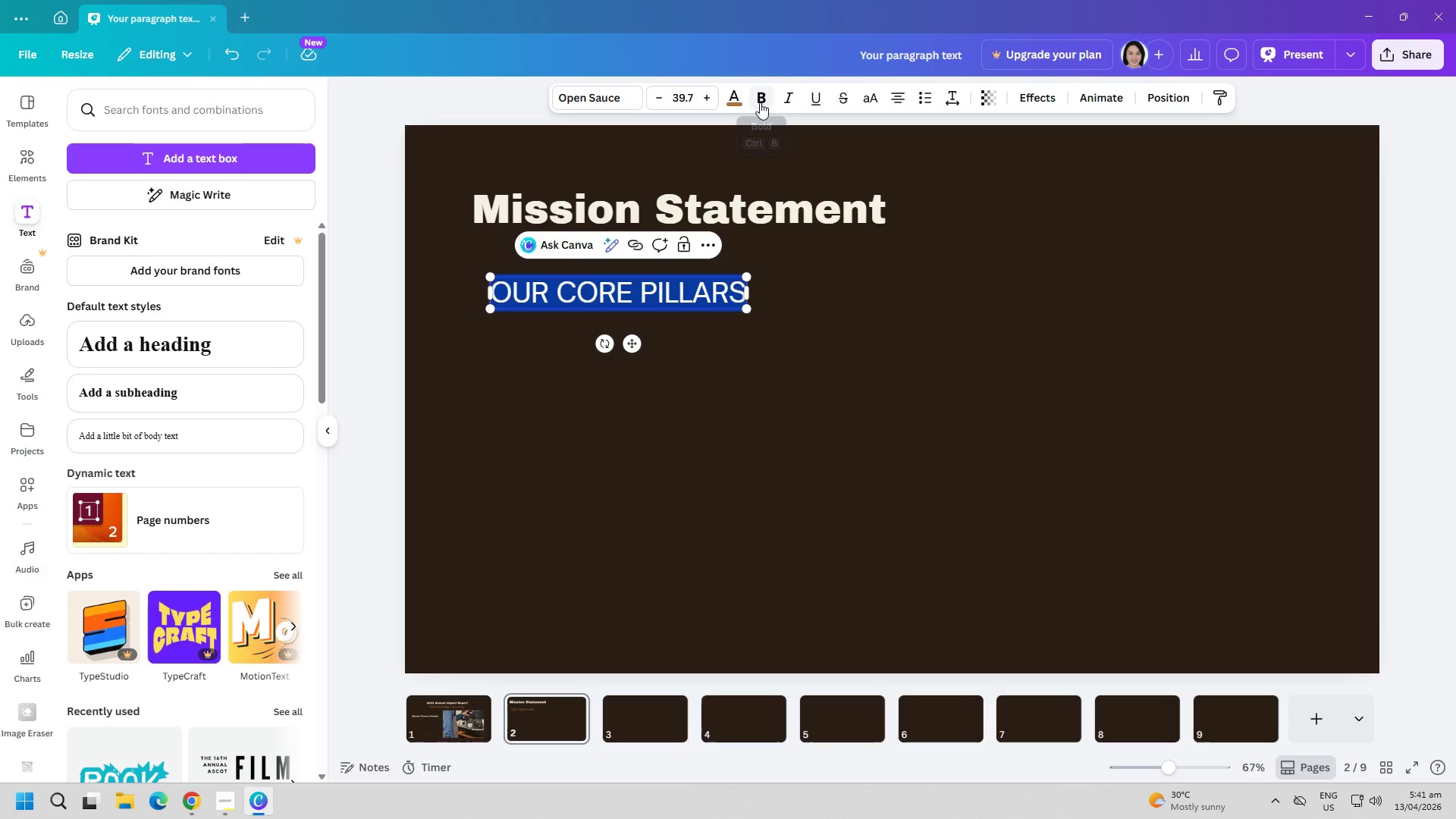 
double_click([666, 292])
 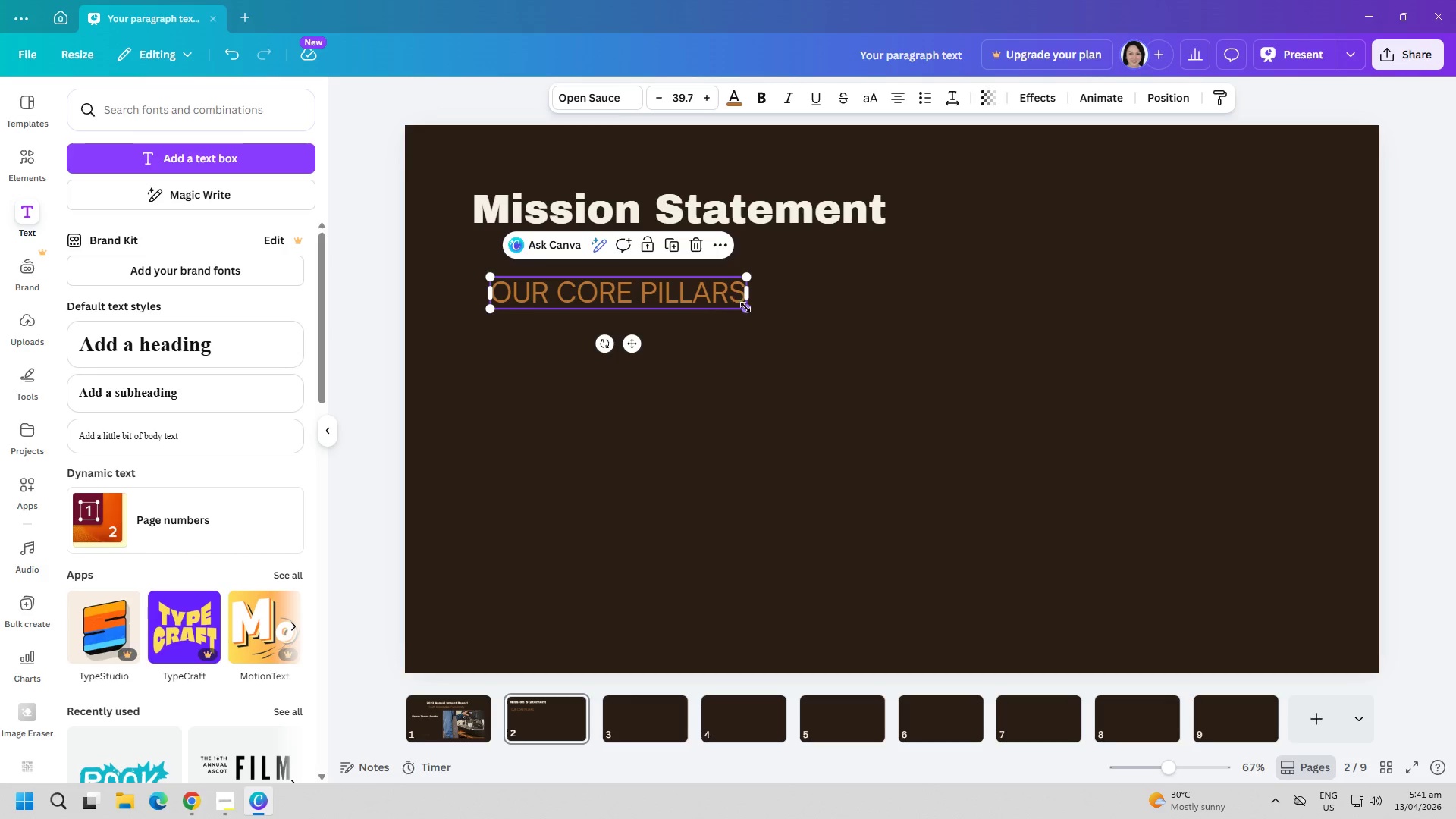 
left_click_drag(start_coordinate=[749, 309], to_coordinate=[717, 293])
 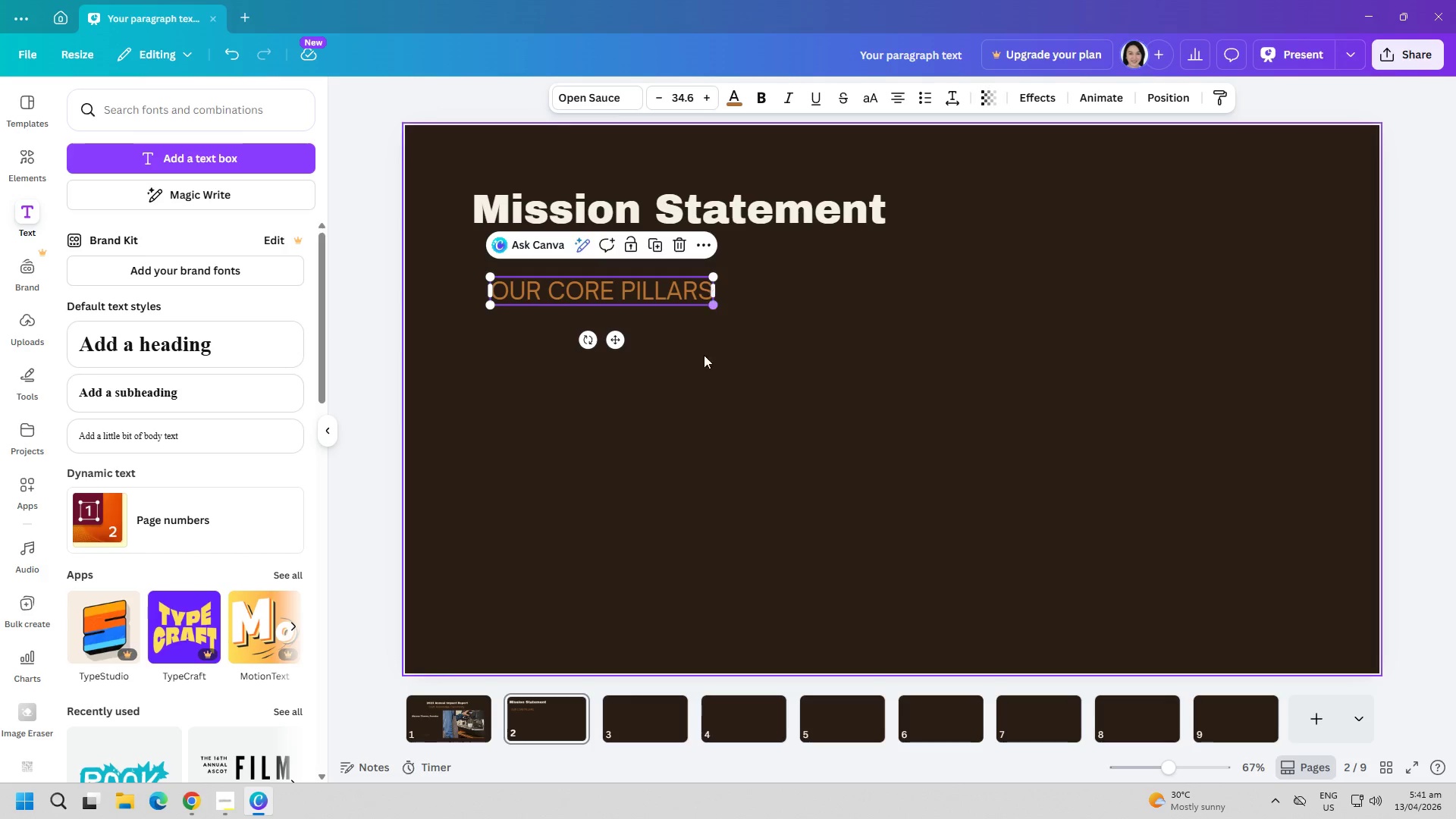 
left_click([695, 365])
 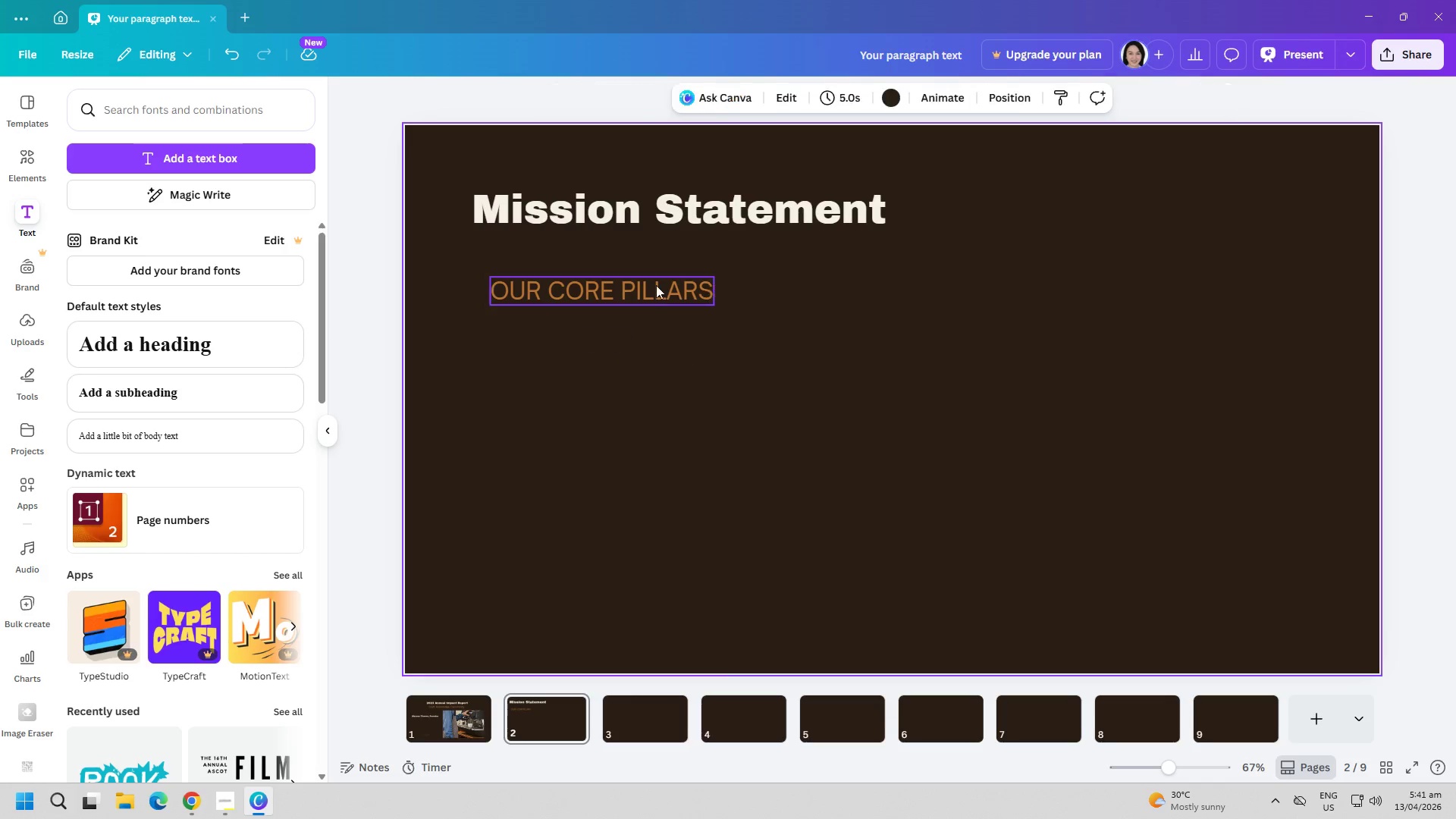 
left_click_drag(start_coordinate=[656, 284], to_coordinate=[654, 263])
 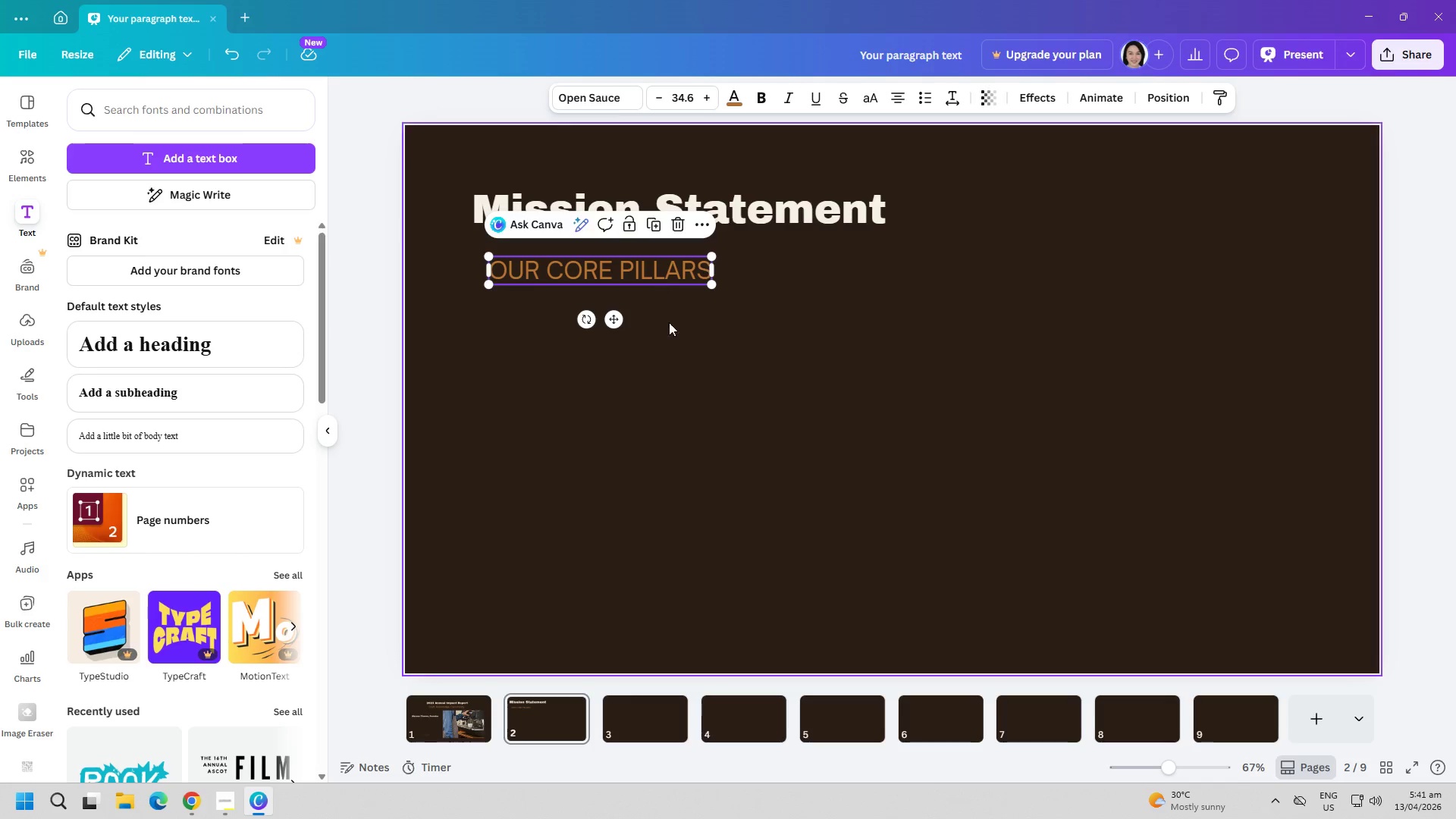 
left_click([686, 359])
 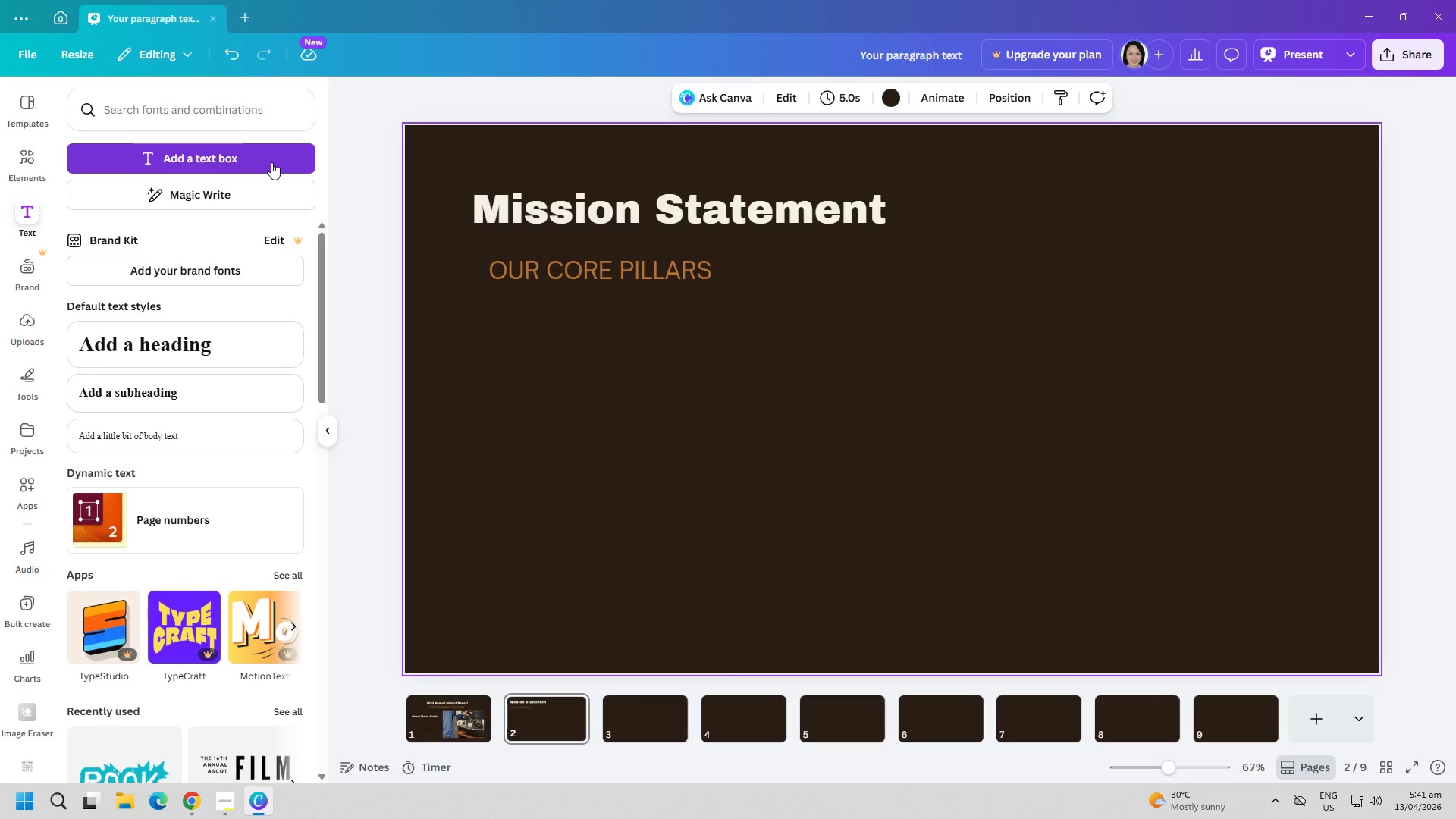 
type(Craft)
key(Backspace)
key(Backspace)
key(Backspace)
key(Backspace)
key(Backspace)
type(craft mas)
 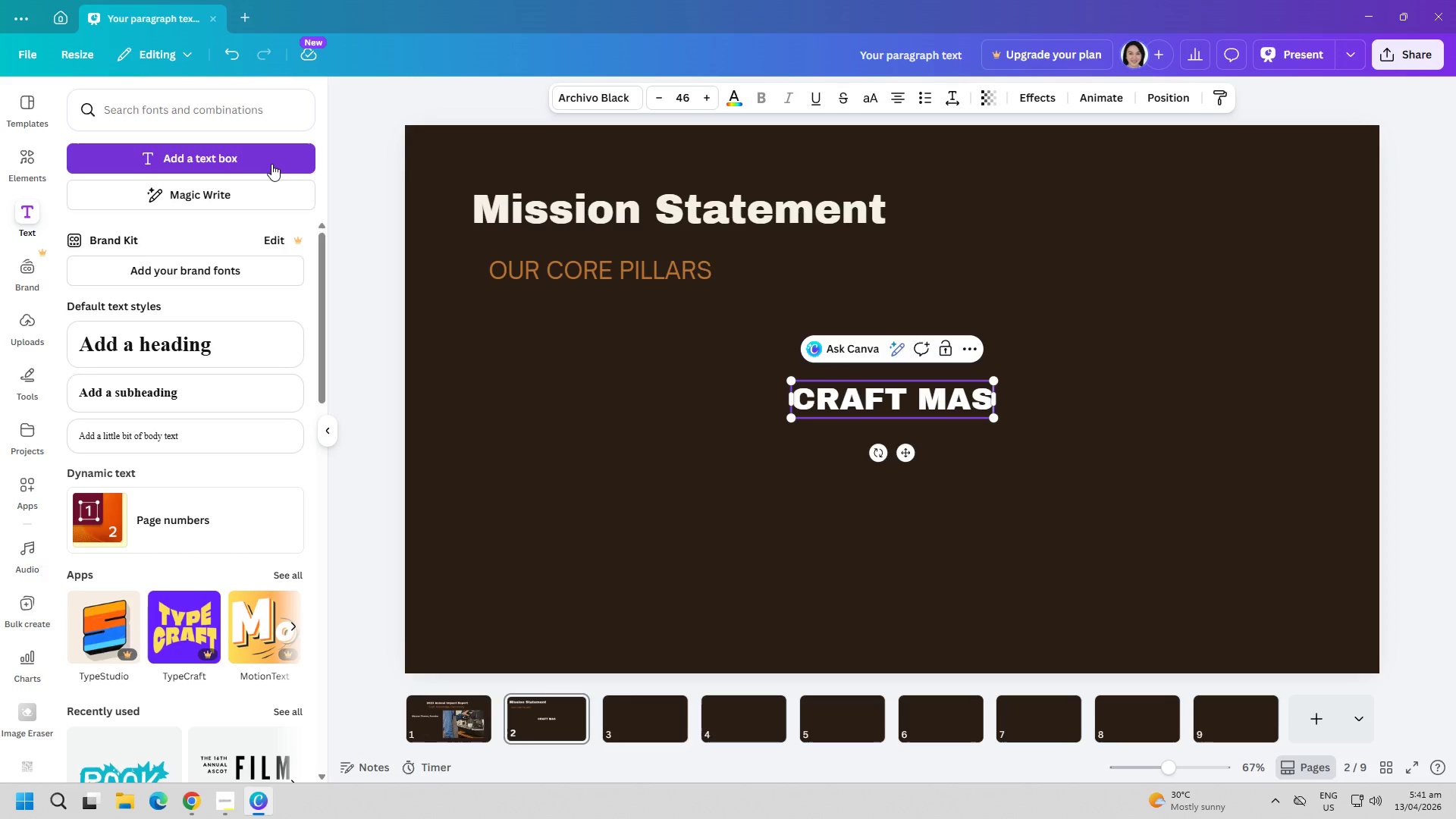 
wait(8.12)
 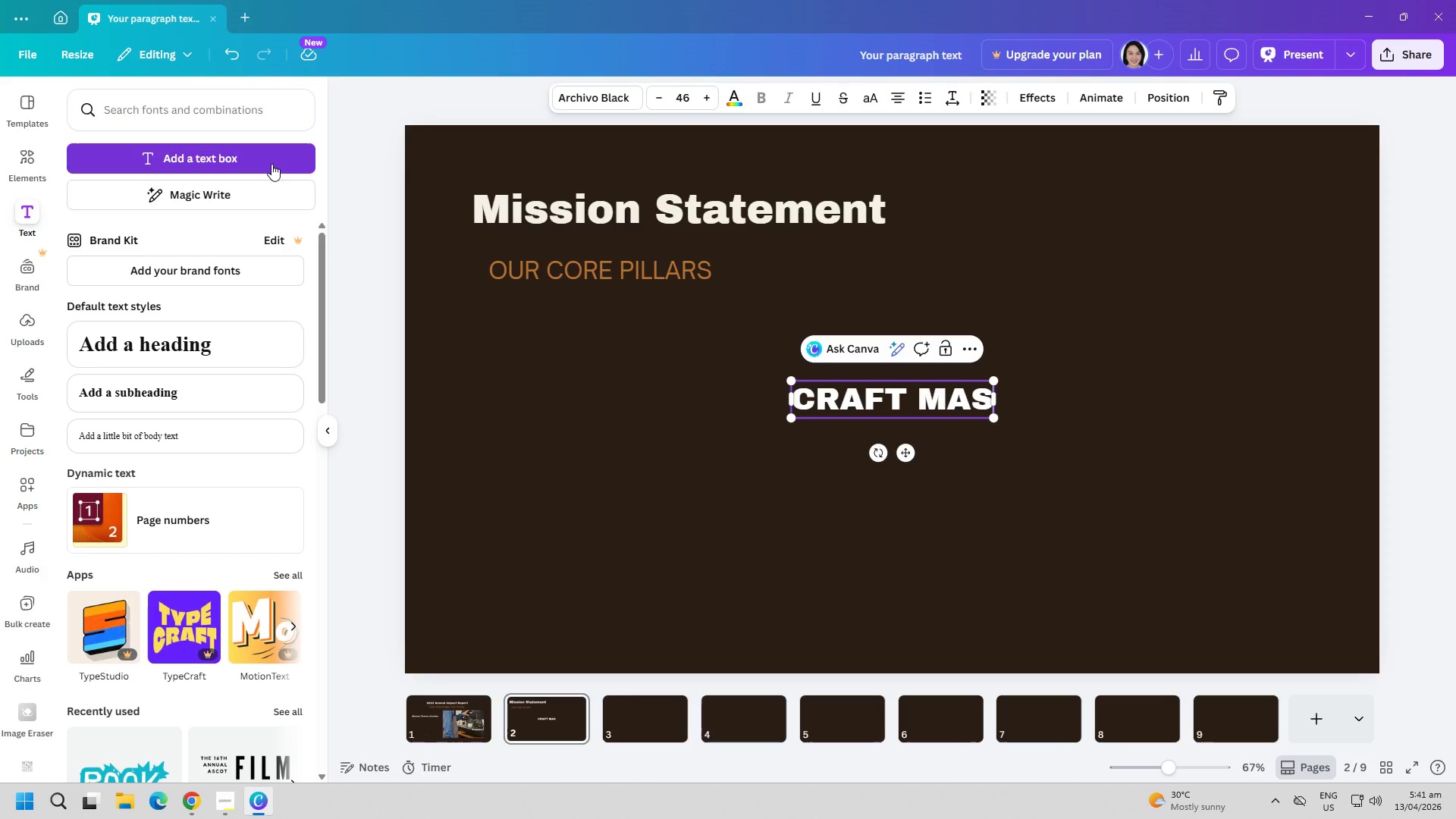 
type(tery:)
 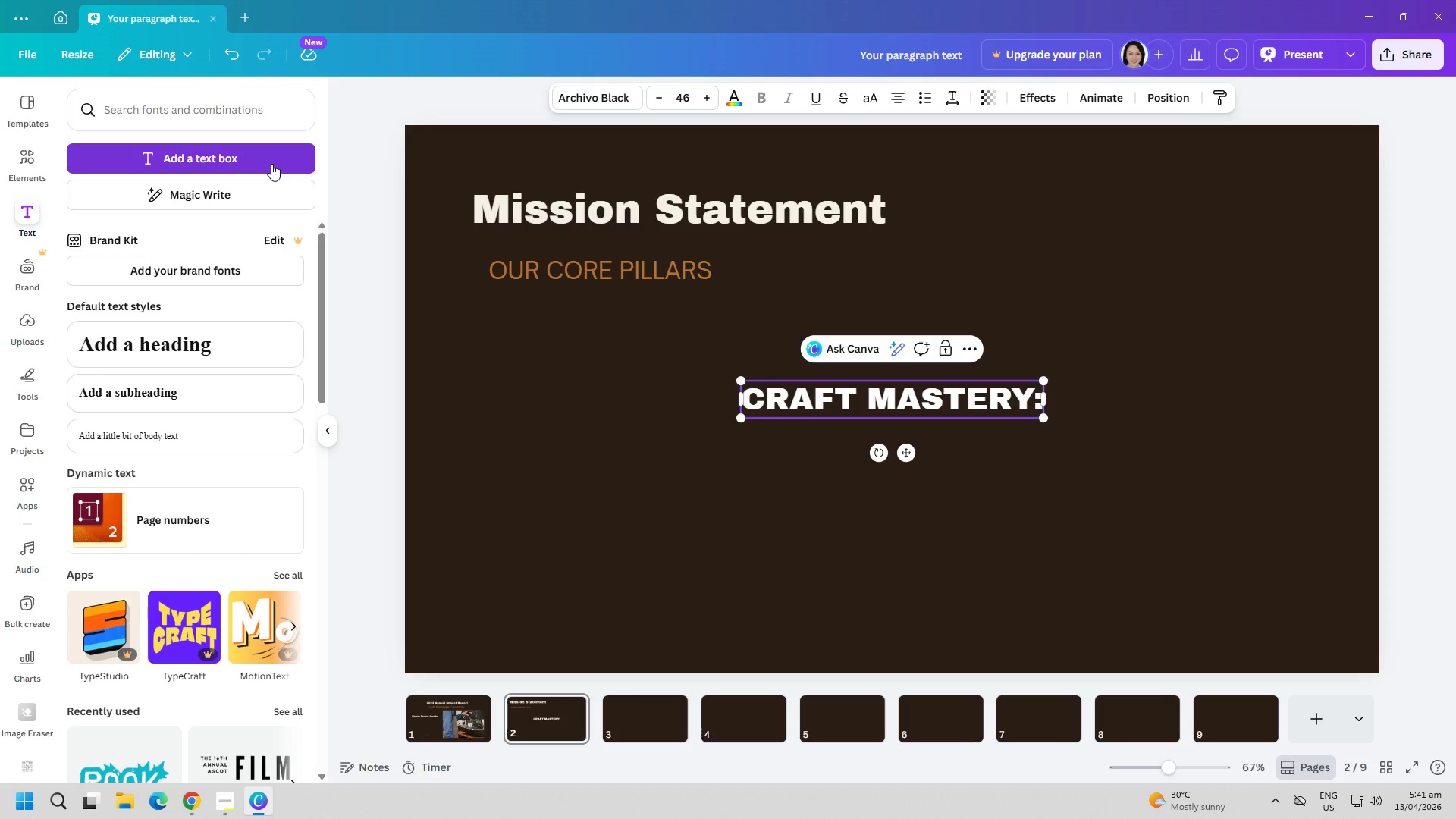 
wait(10.94)
 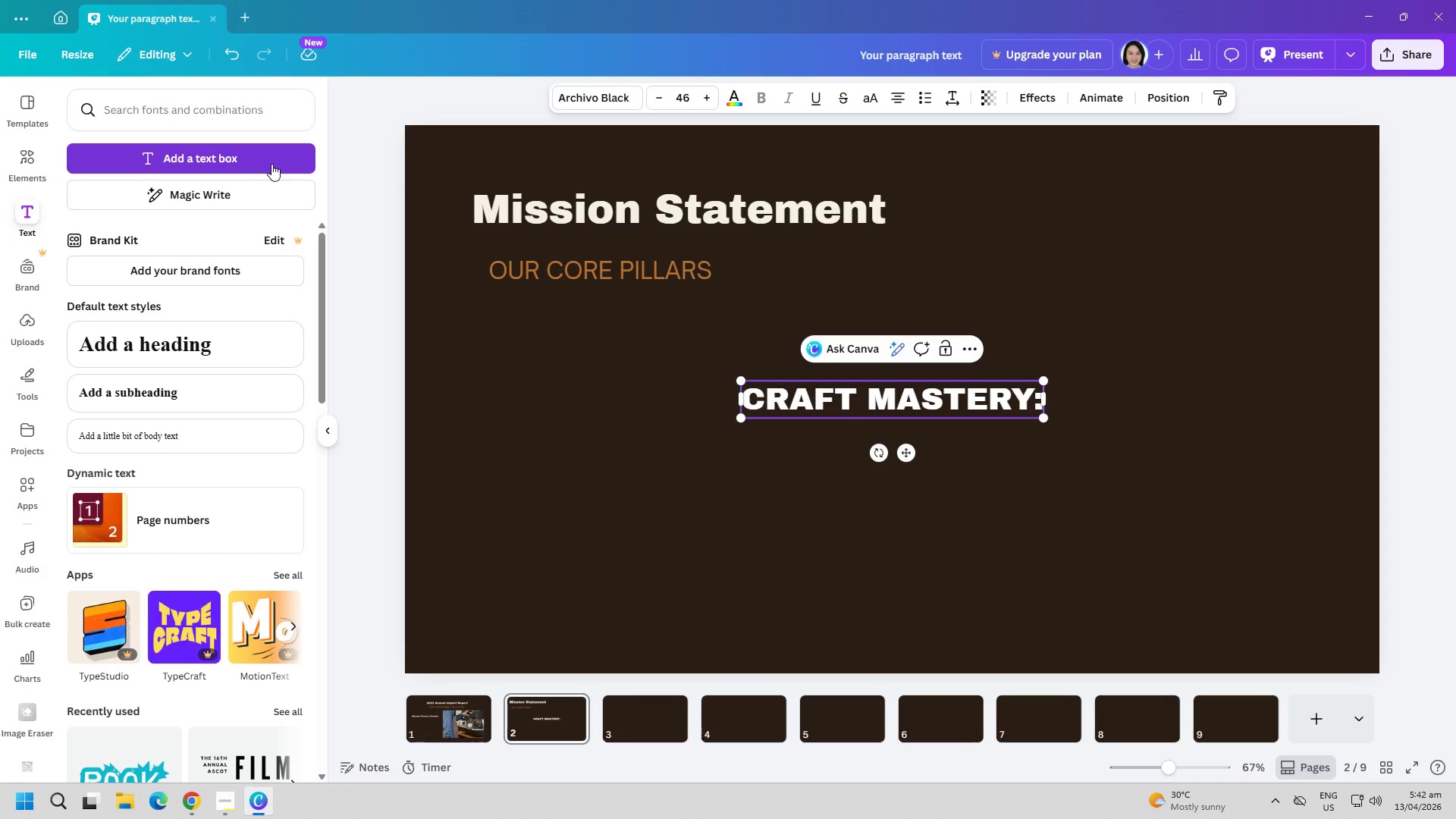 
double_click([429, 721])
 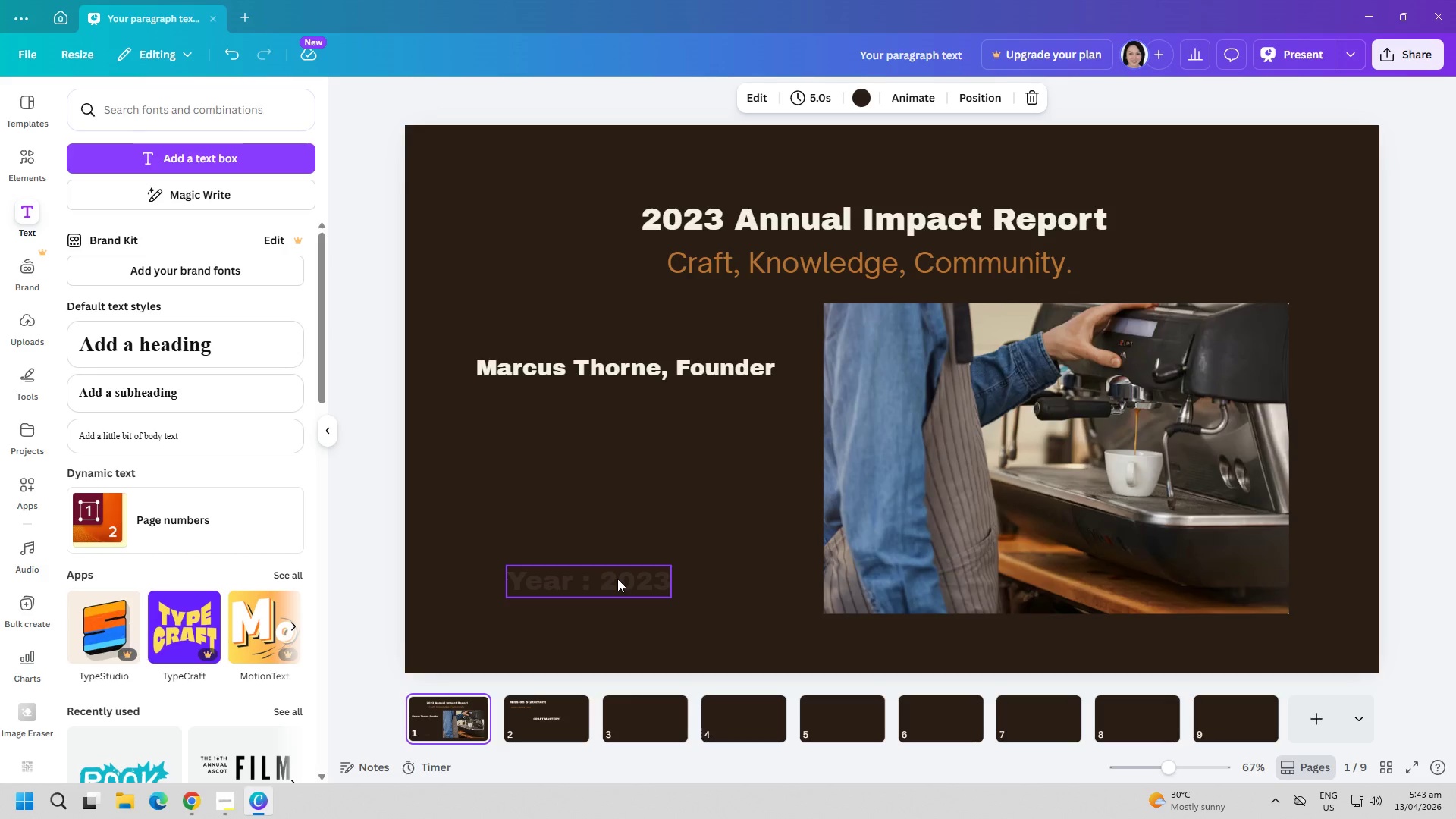 
wait(101.44)
 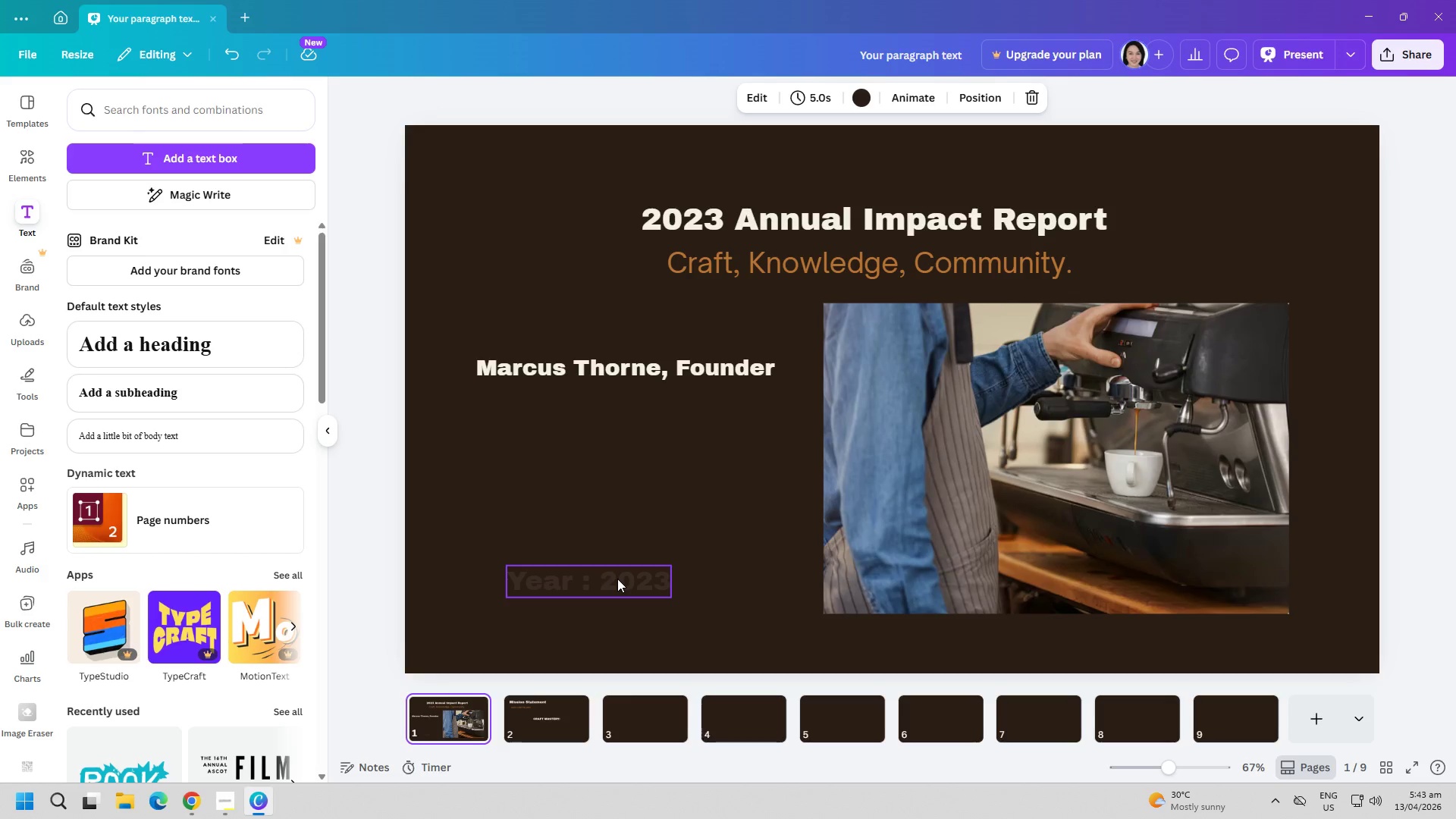 
left_click([643, 435])
 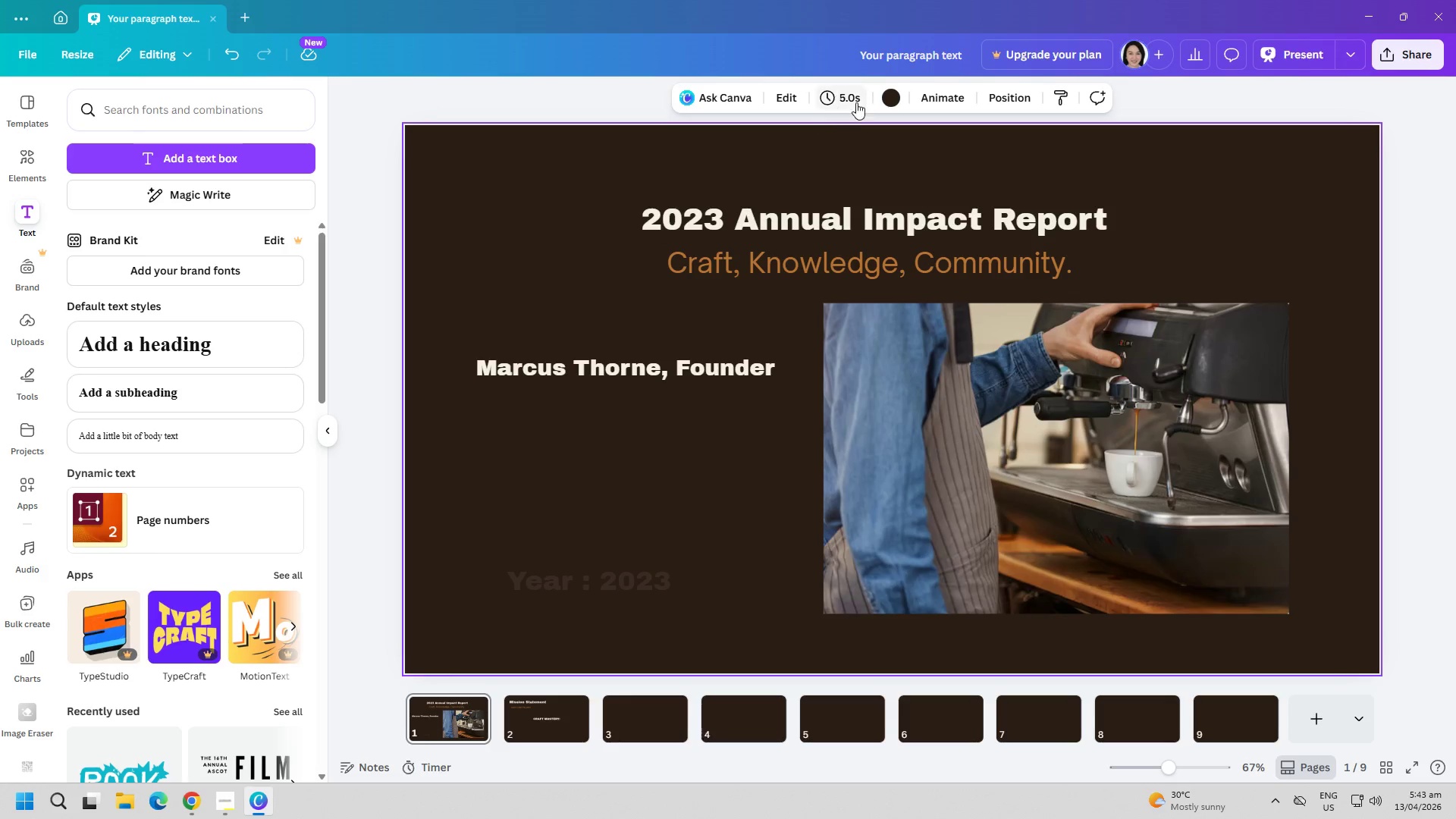 
left_click([890, 94])
 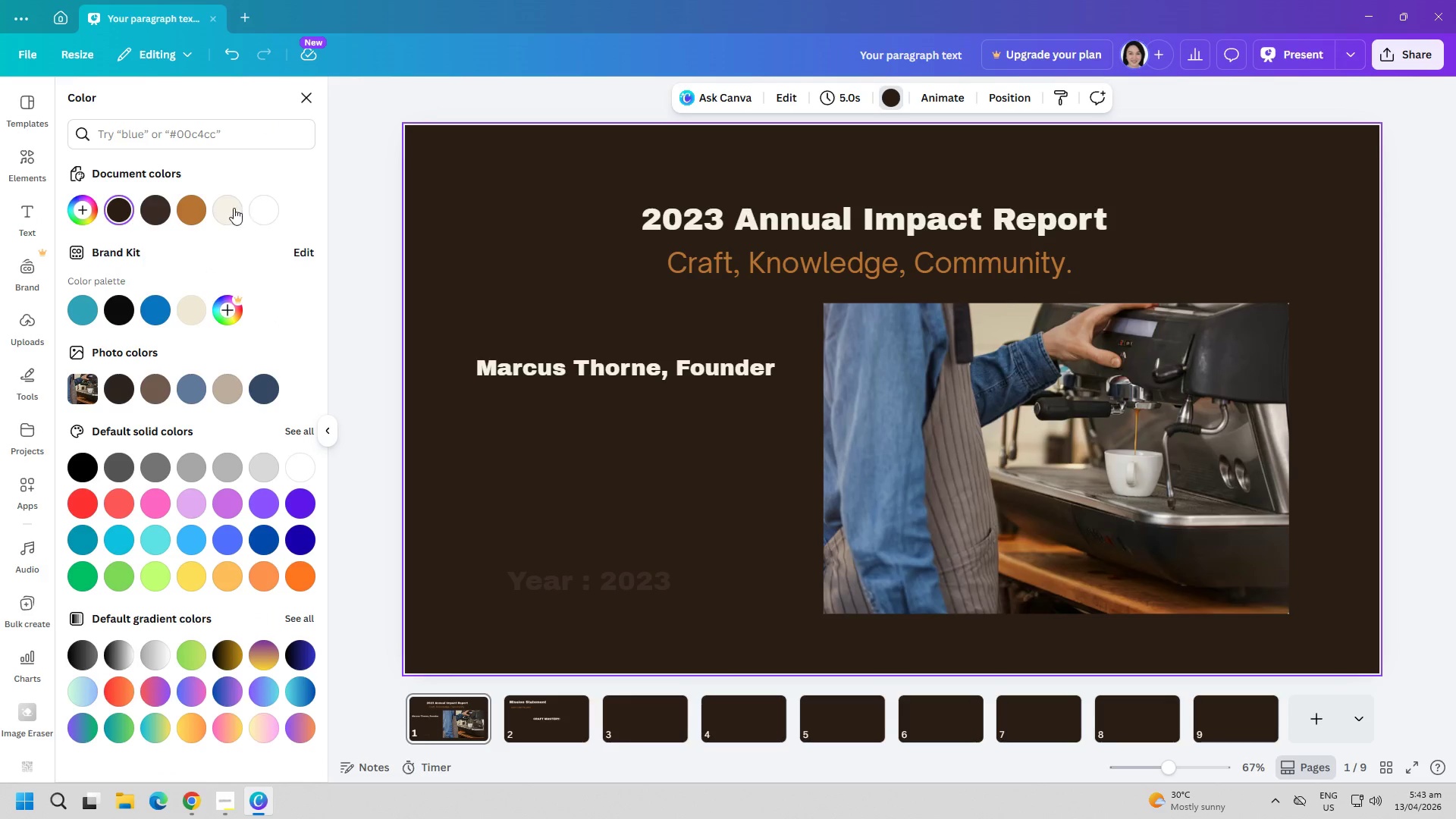 
left_click([232, 208])
 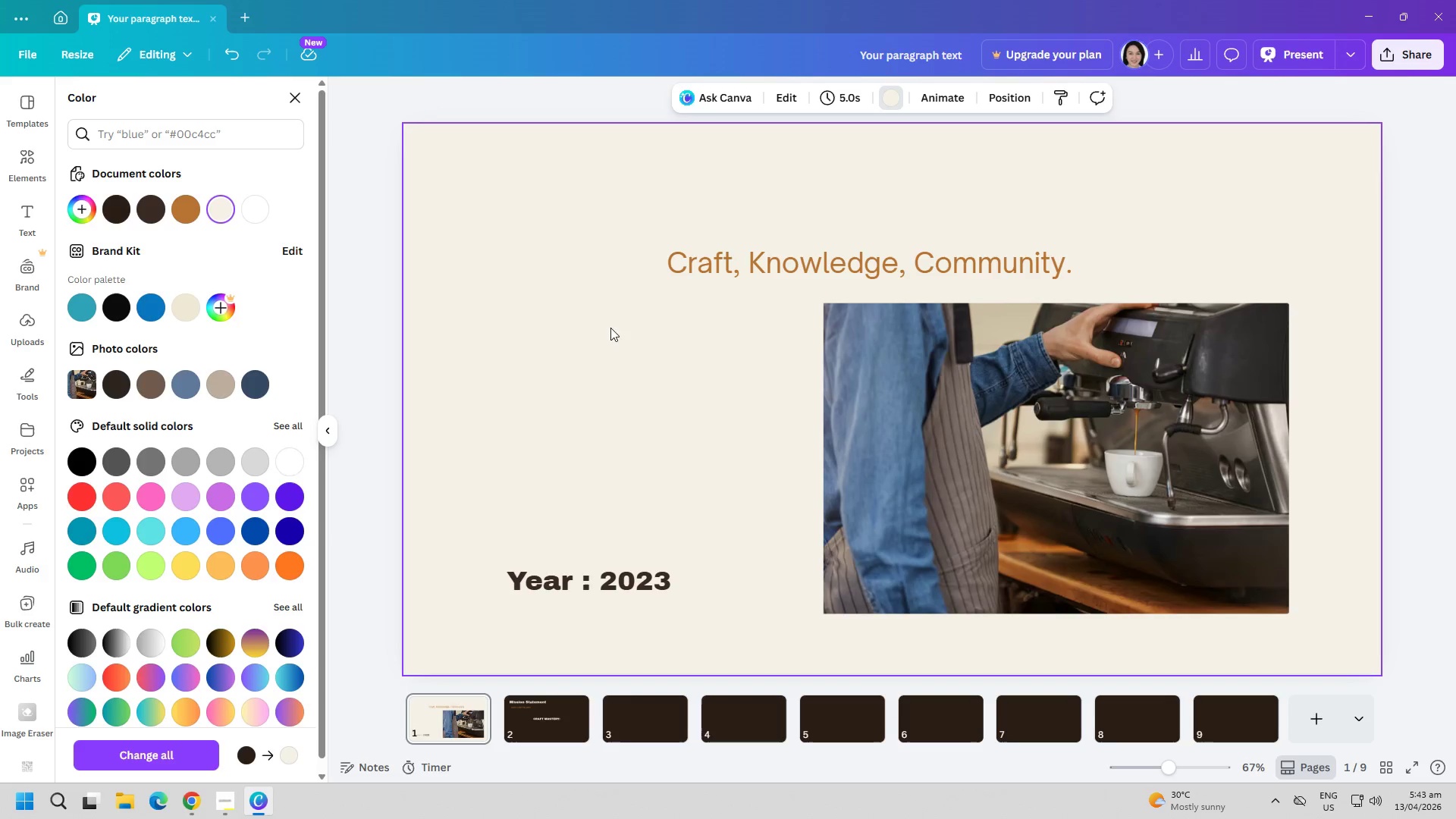 
double_click([604, 369])
 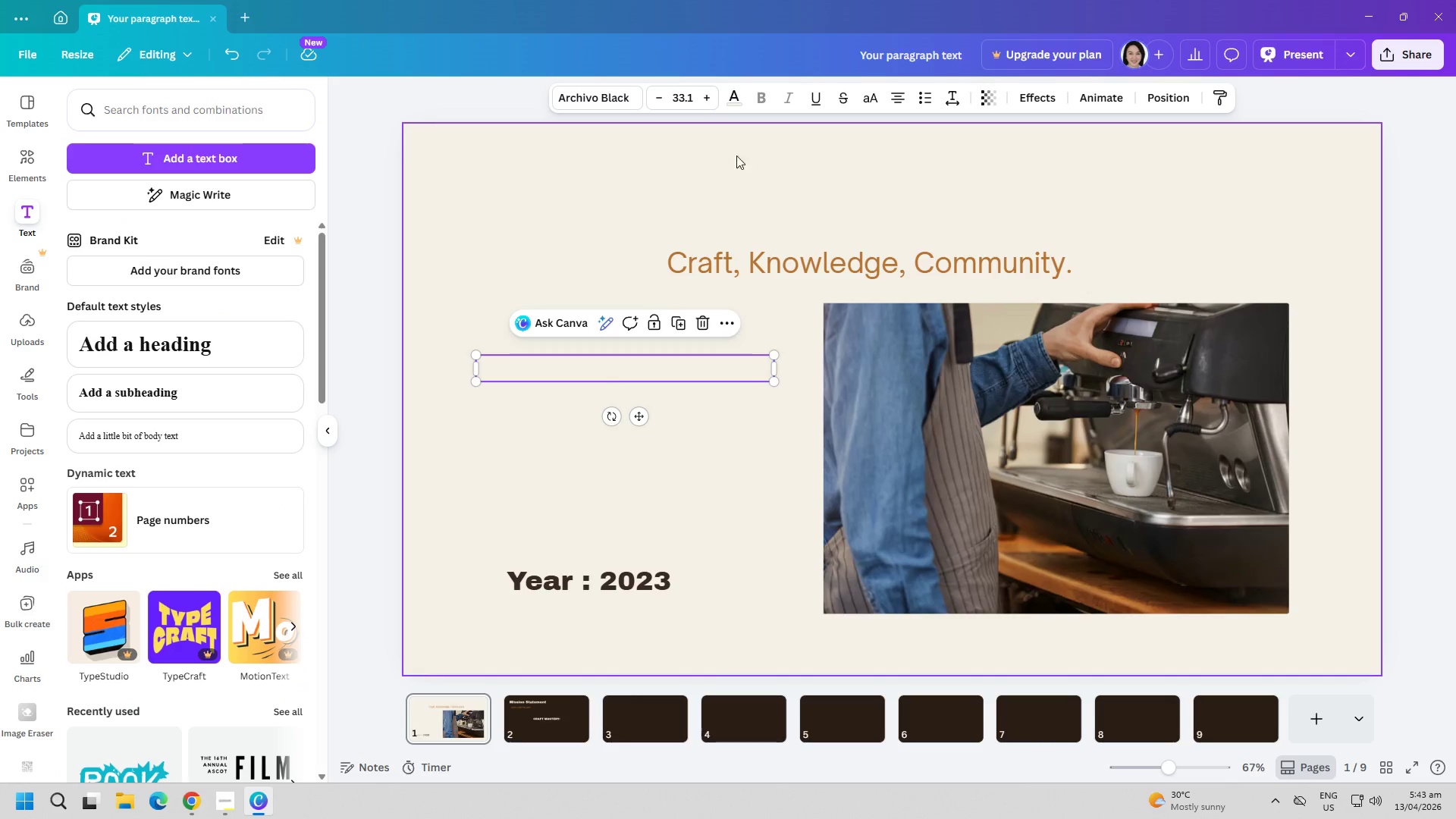 
left_click([740, 101])
 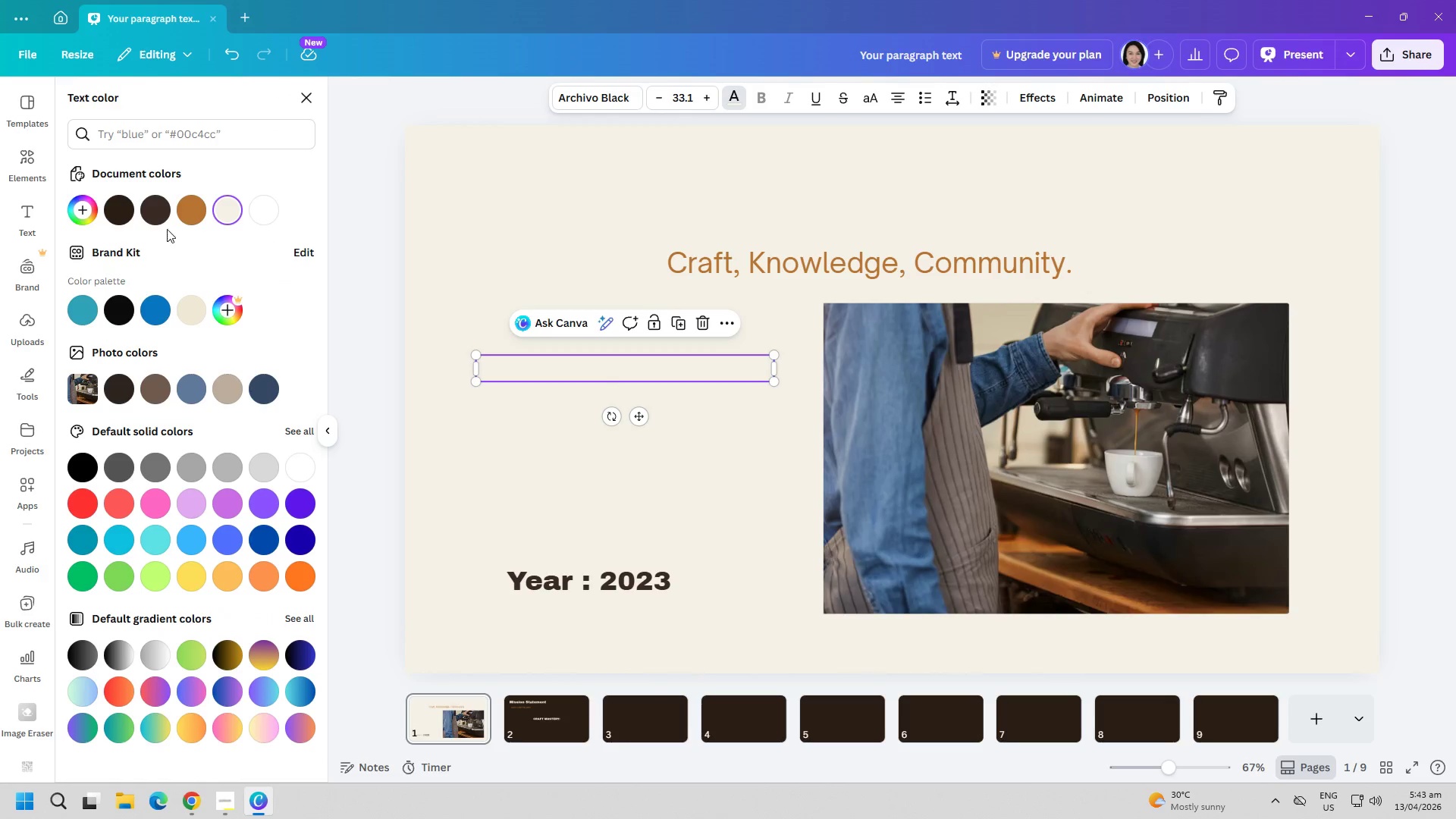 
mouse_move([177, 209])
 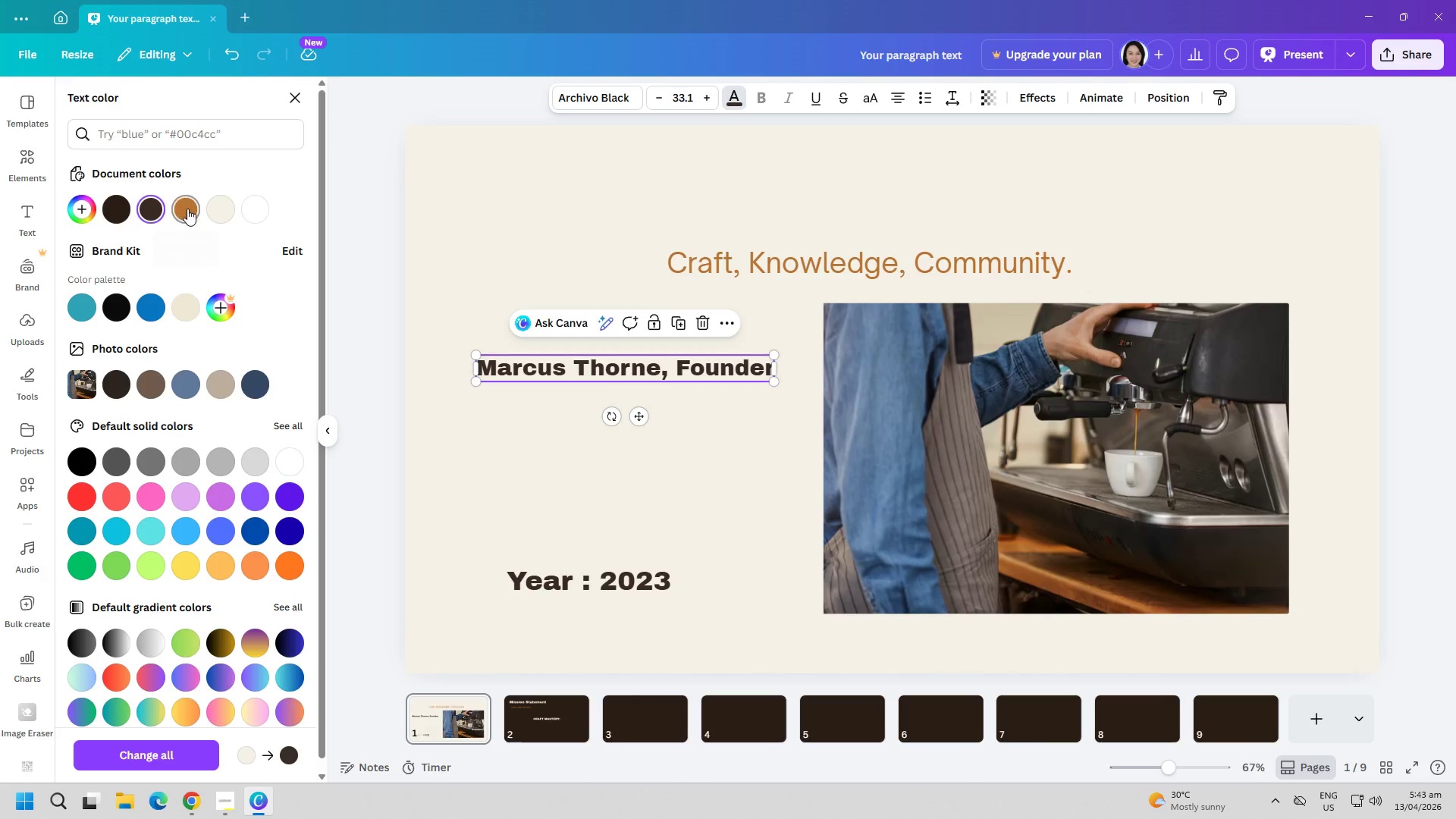 
left_click([189, 209])
 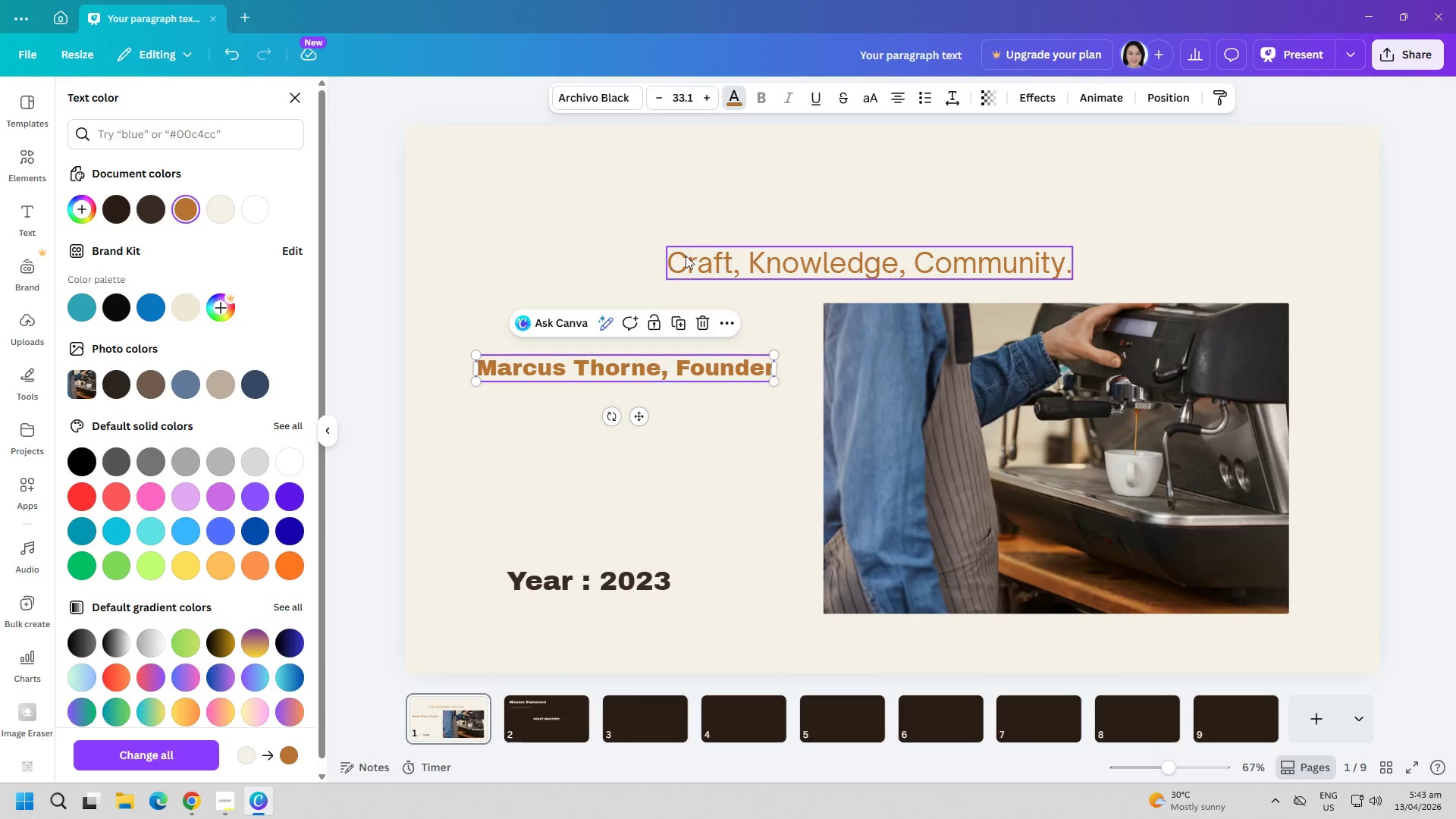 
left_click([706, 255])
 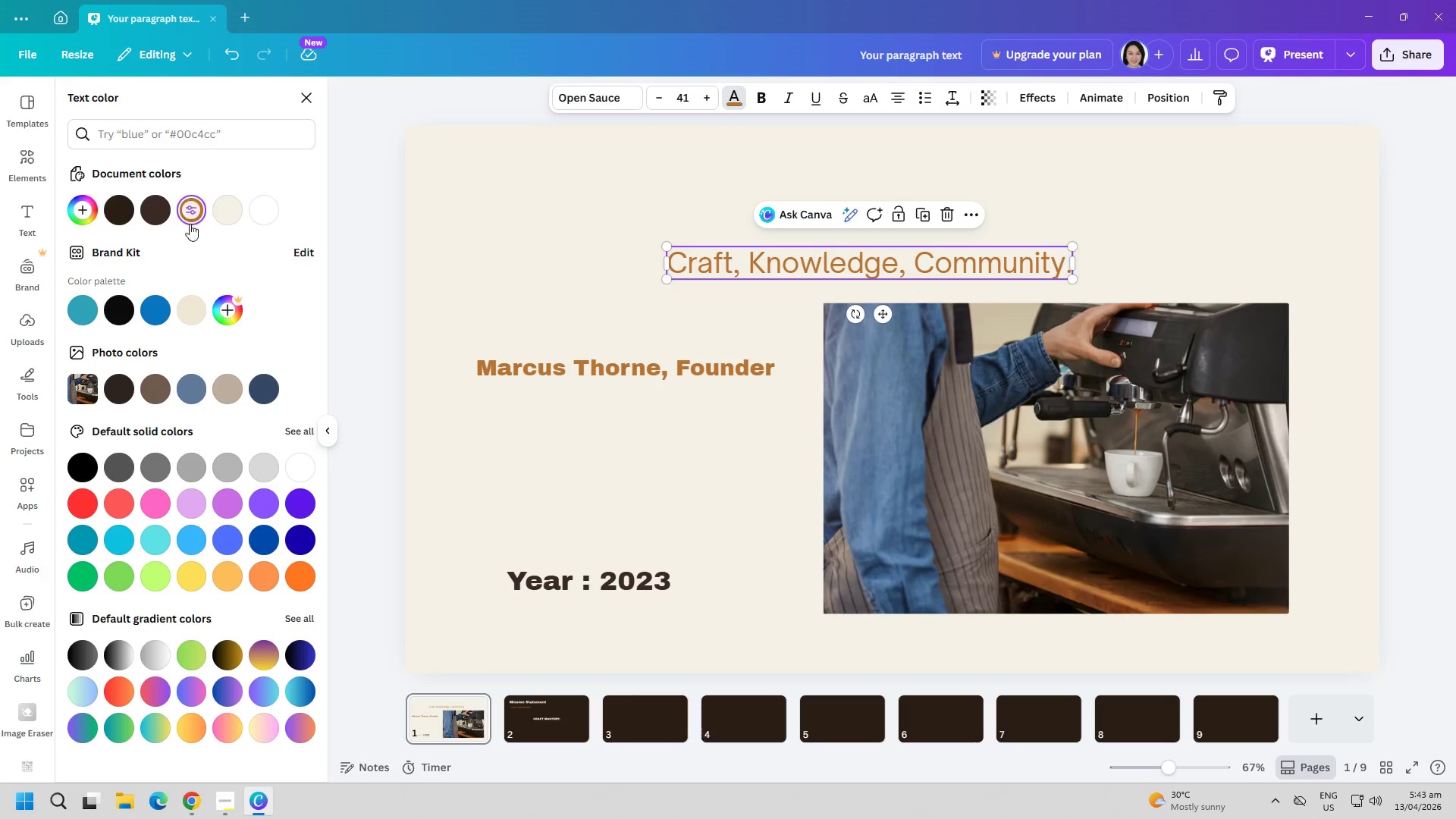 
left_click([157, 210])
 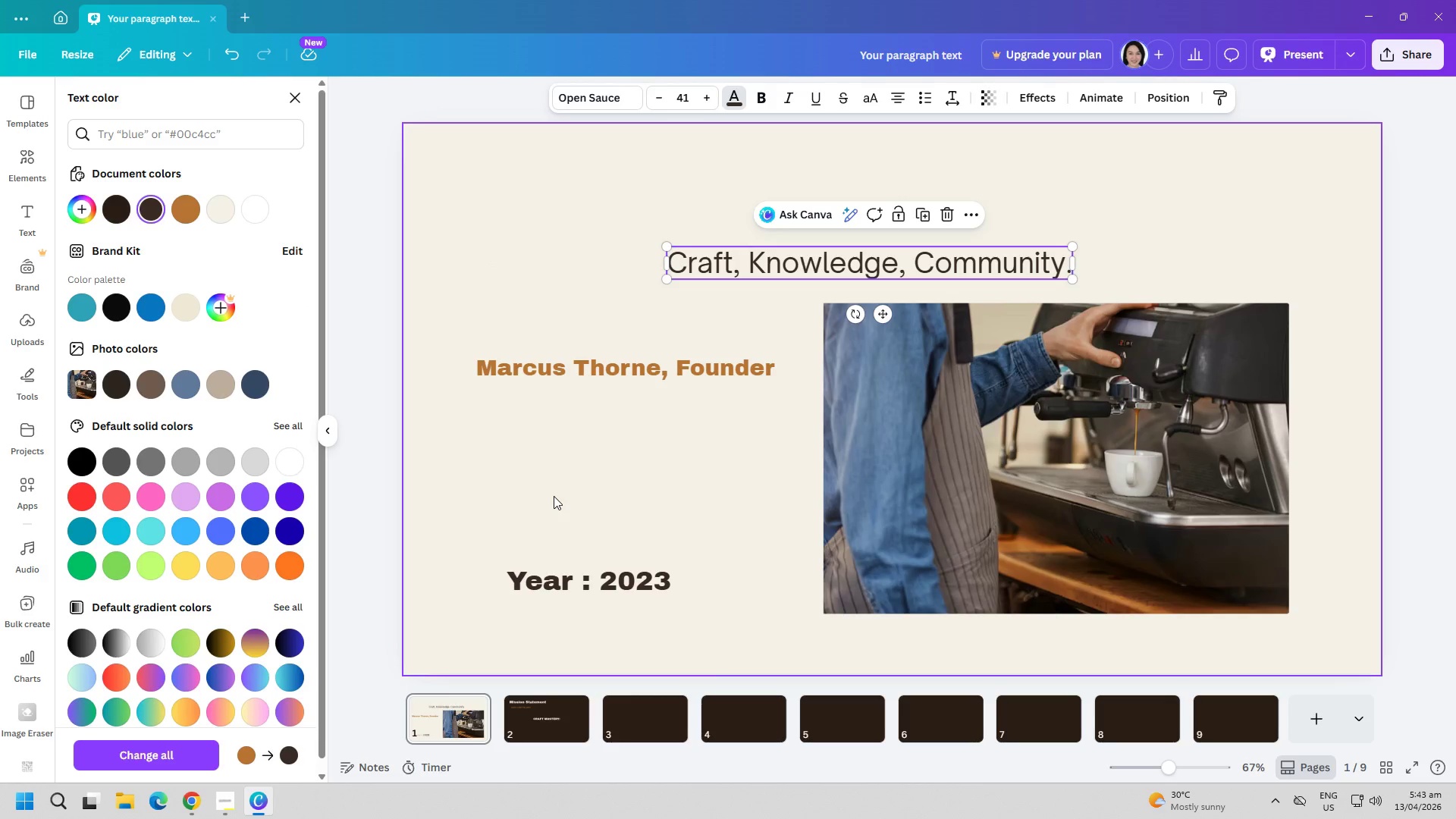 
left_click([556, 496])
 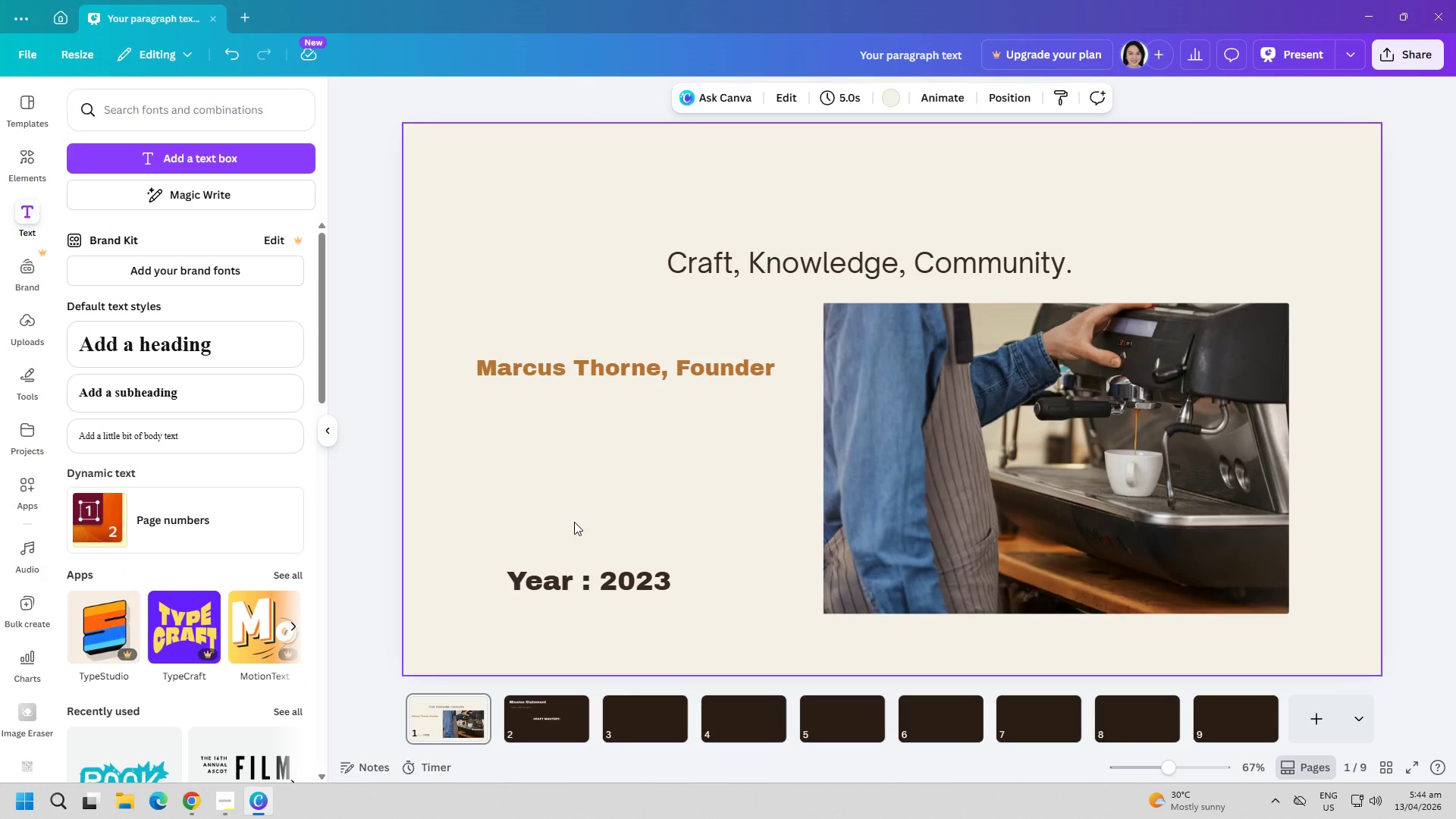 
wait(11.69)
 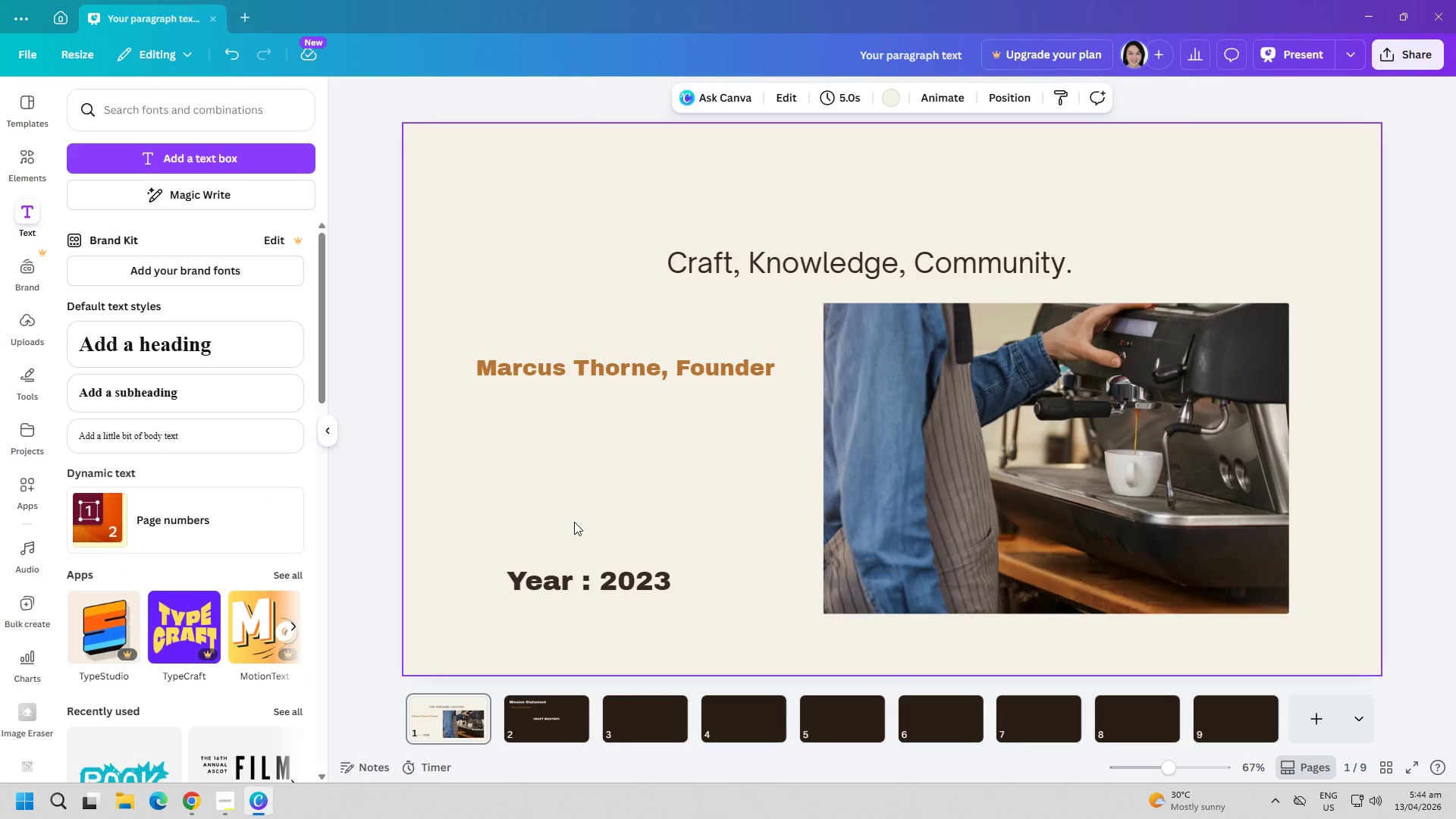 
double_click([233, 60])
 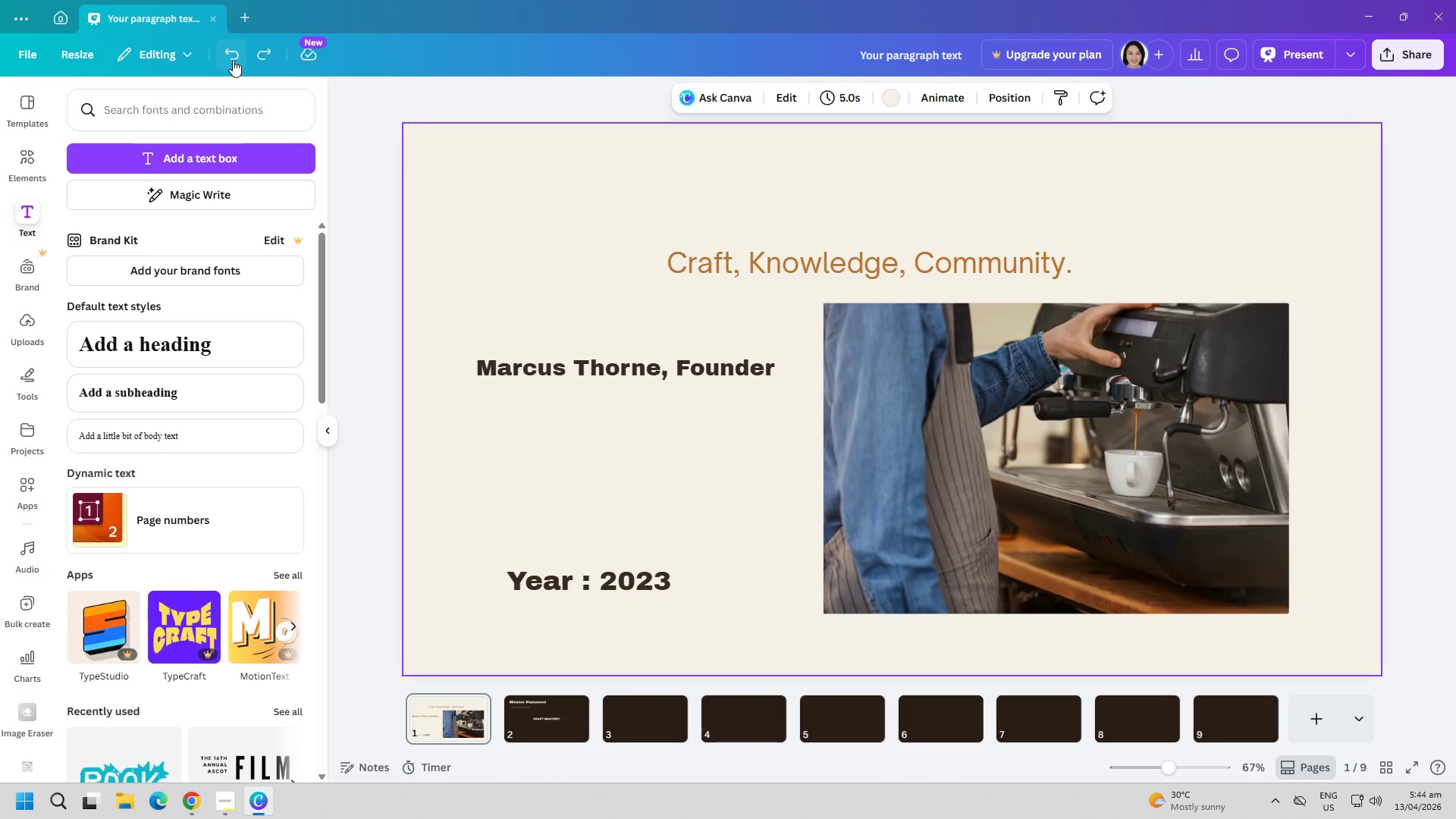 
triple_click([233, 60])
 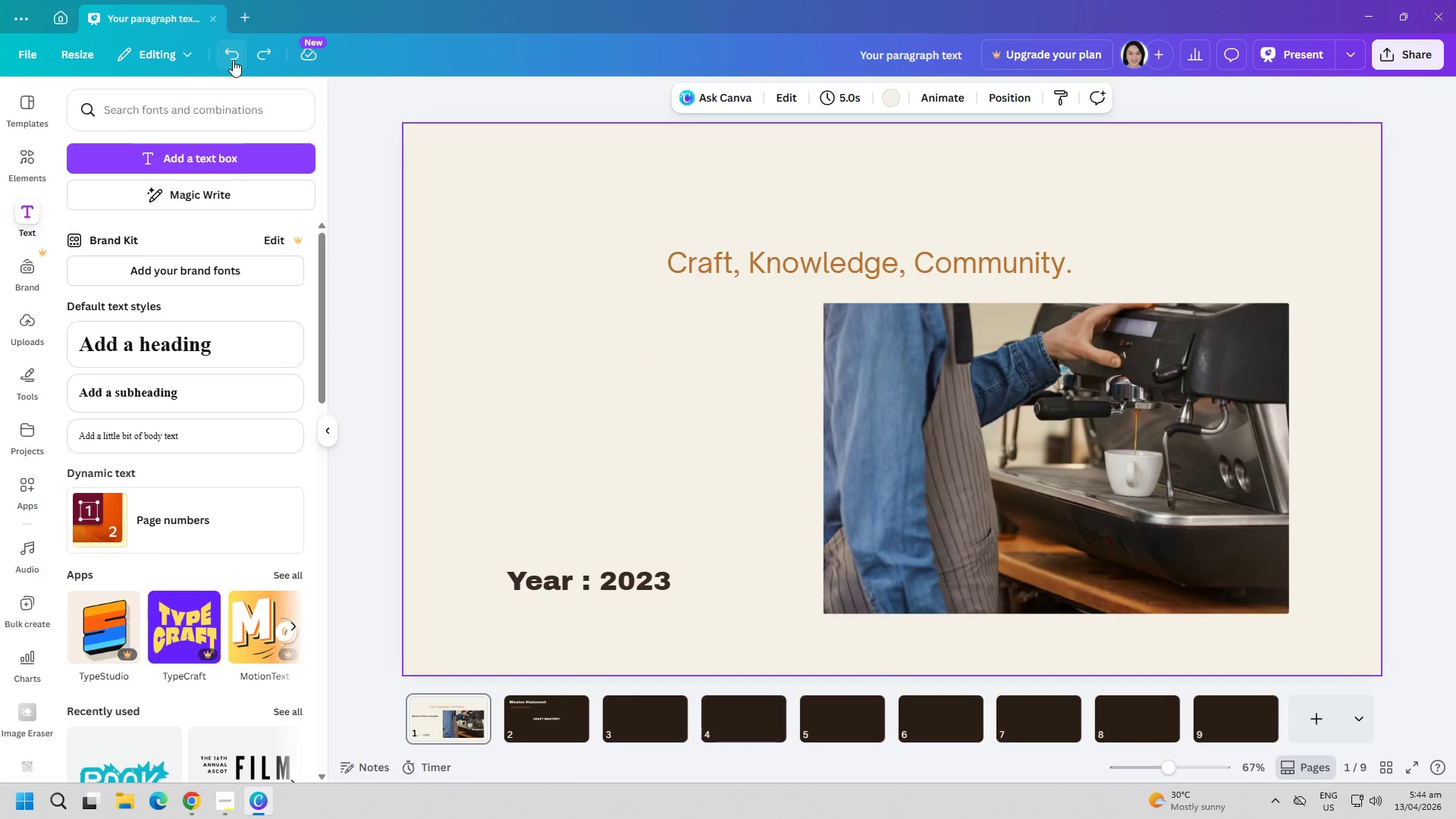 
triple_click([233, 60])
 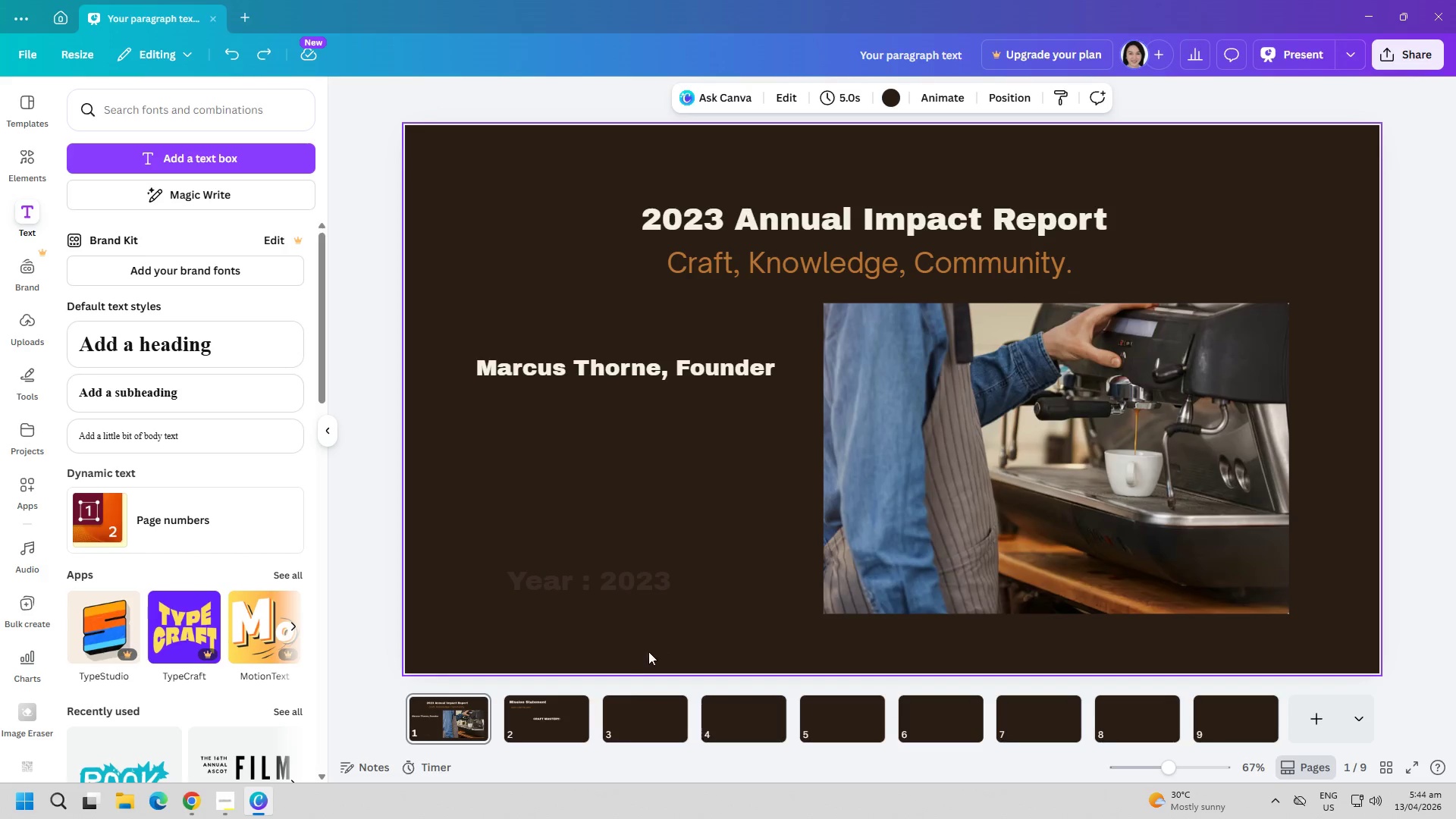 
left_click([551, 725])
 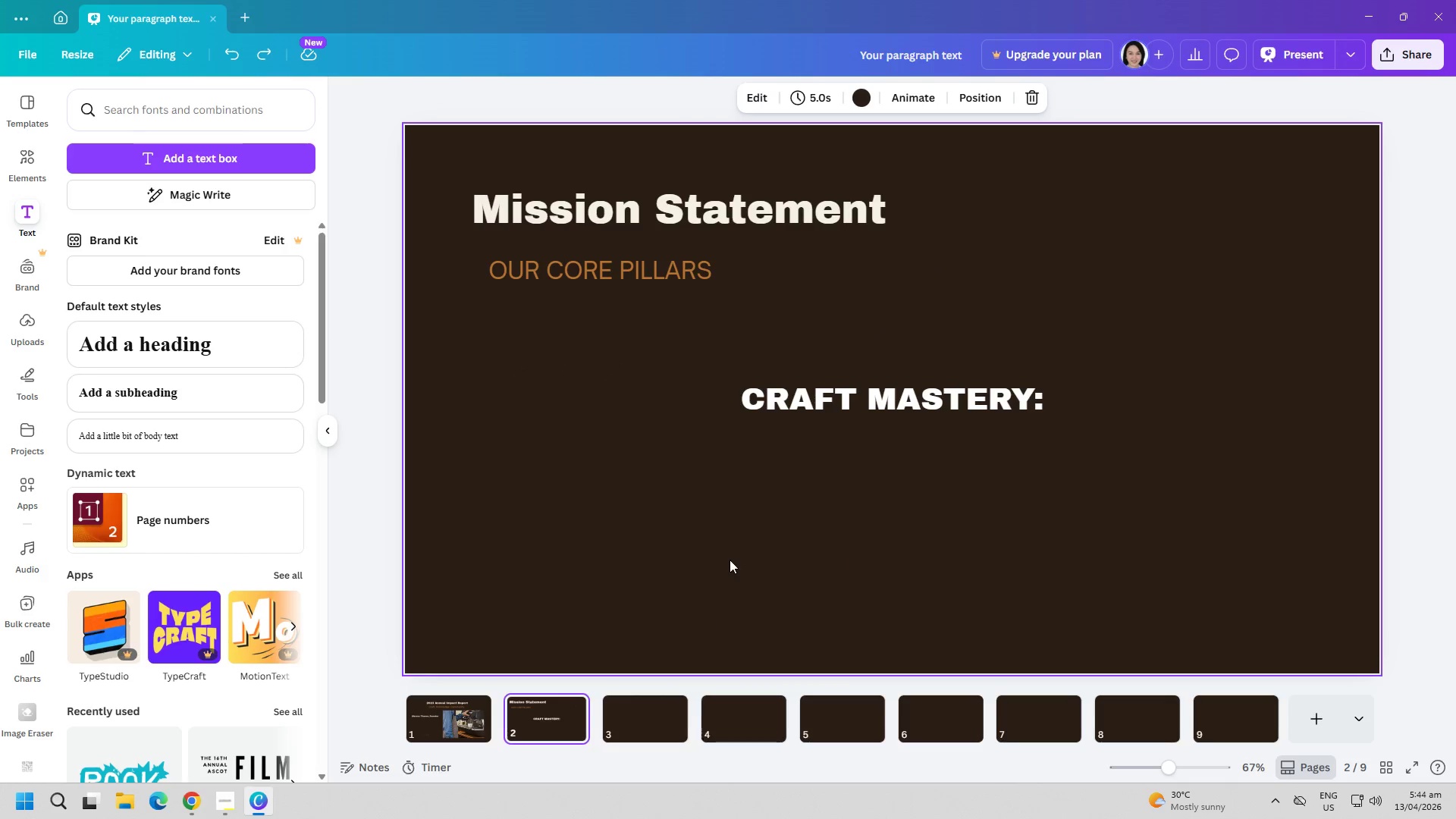 
left_click([730, 560])
 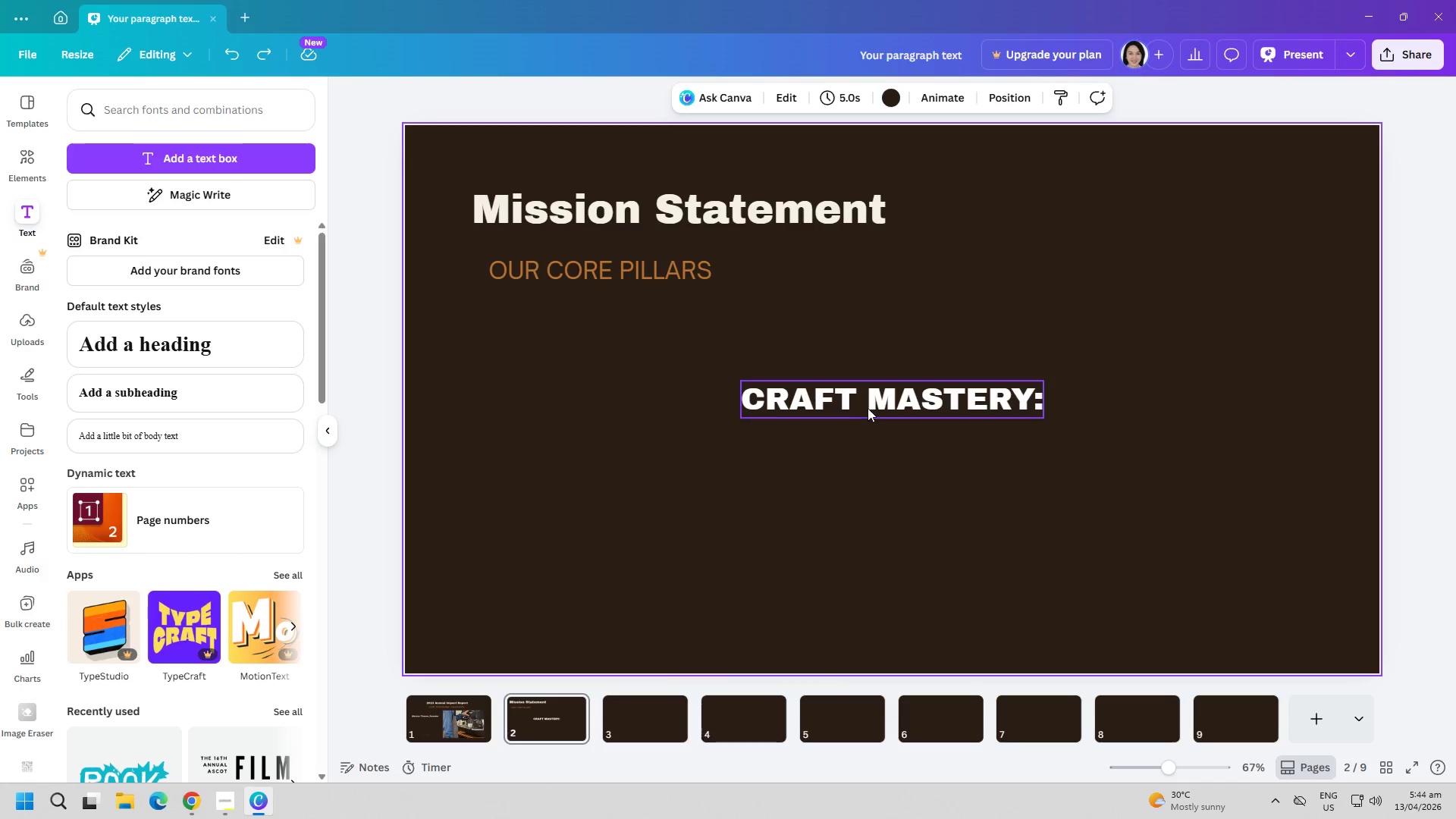 
left_click_drag(start_coordinate=[873, 405], to_coordinate=[670, 388])
 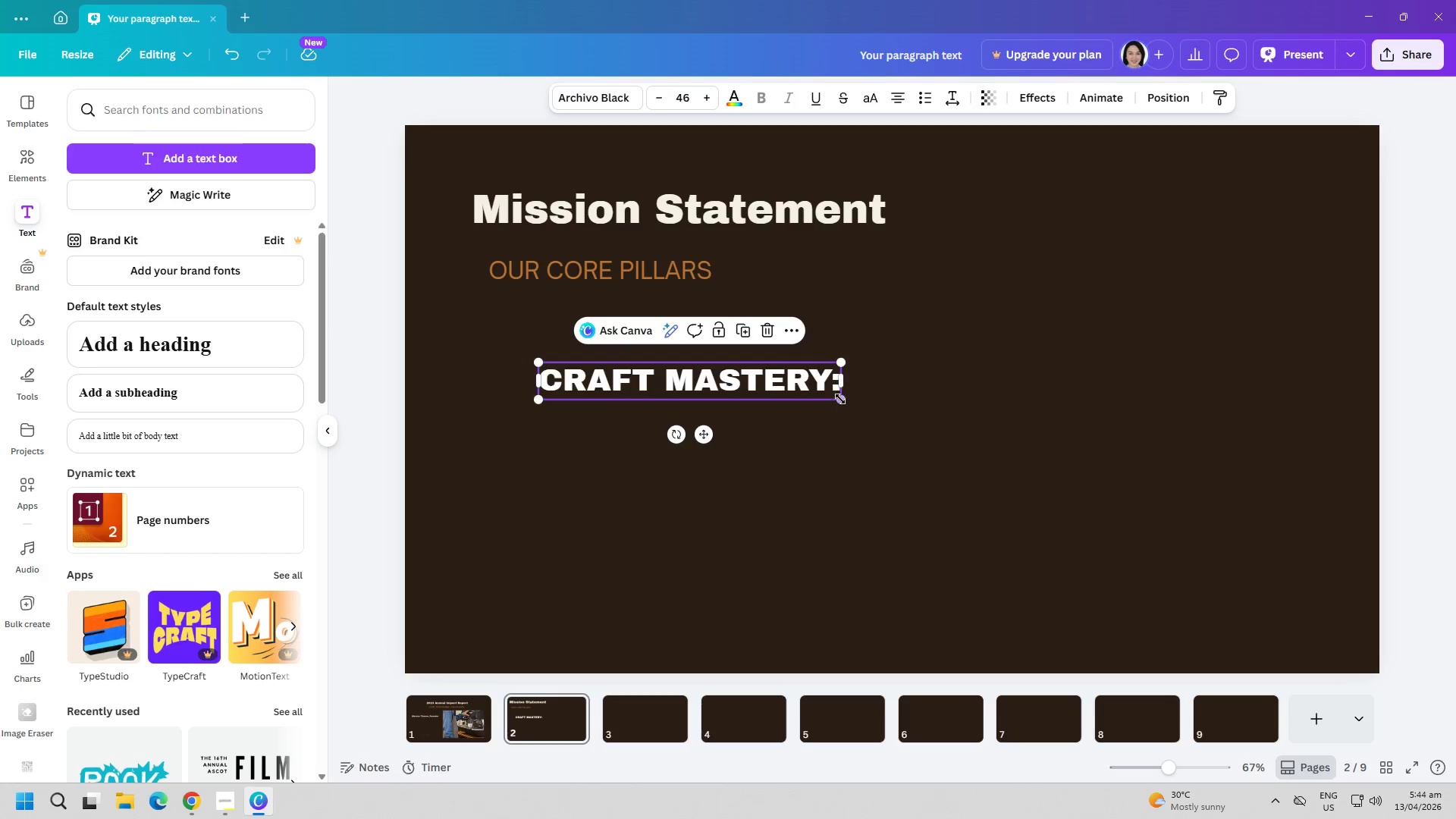 
left_click_drag(start_coordinate=[843, 399], to_coordinate=[748, 389])
 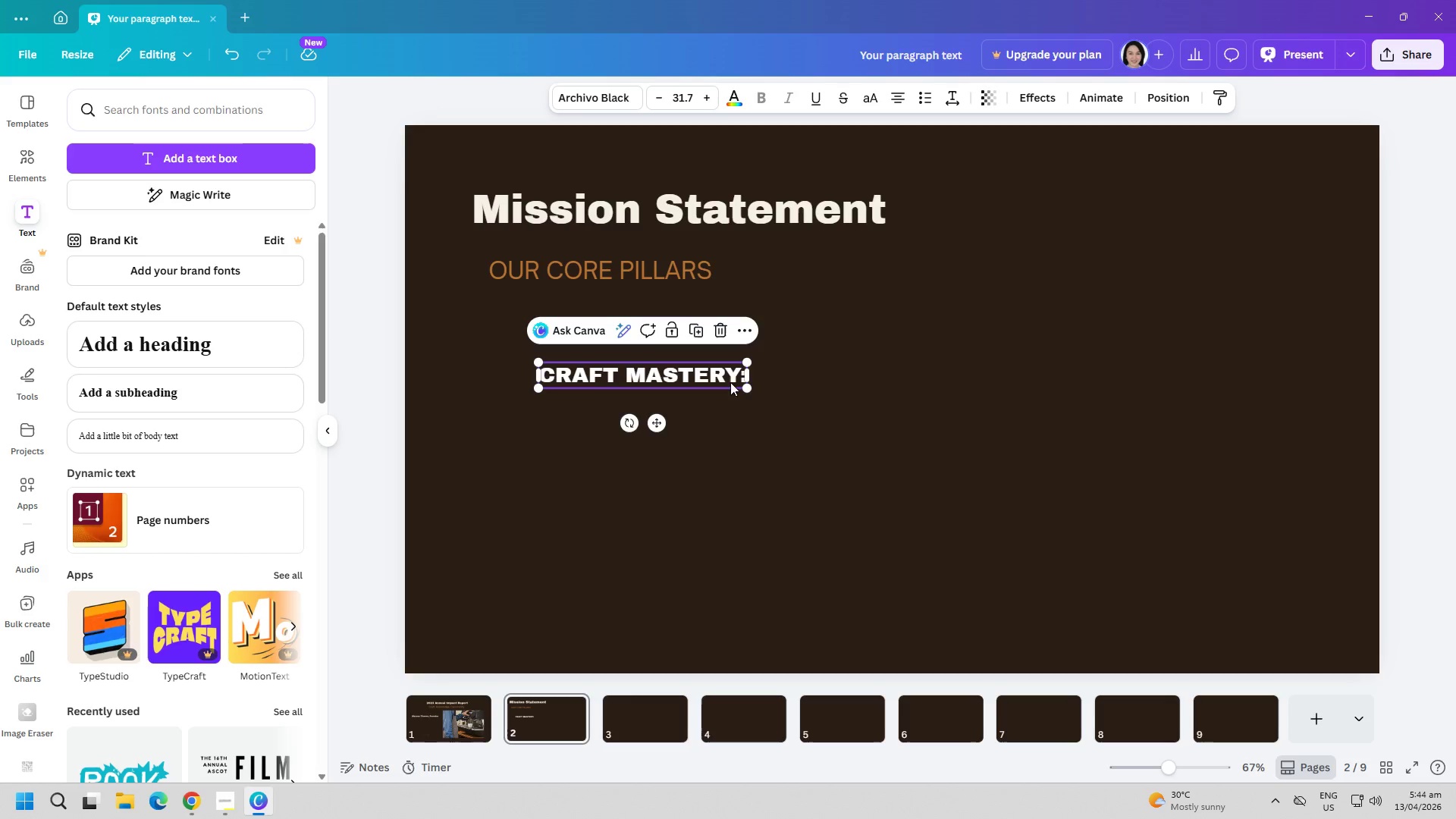 
key(Control+A)
 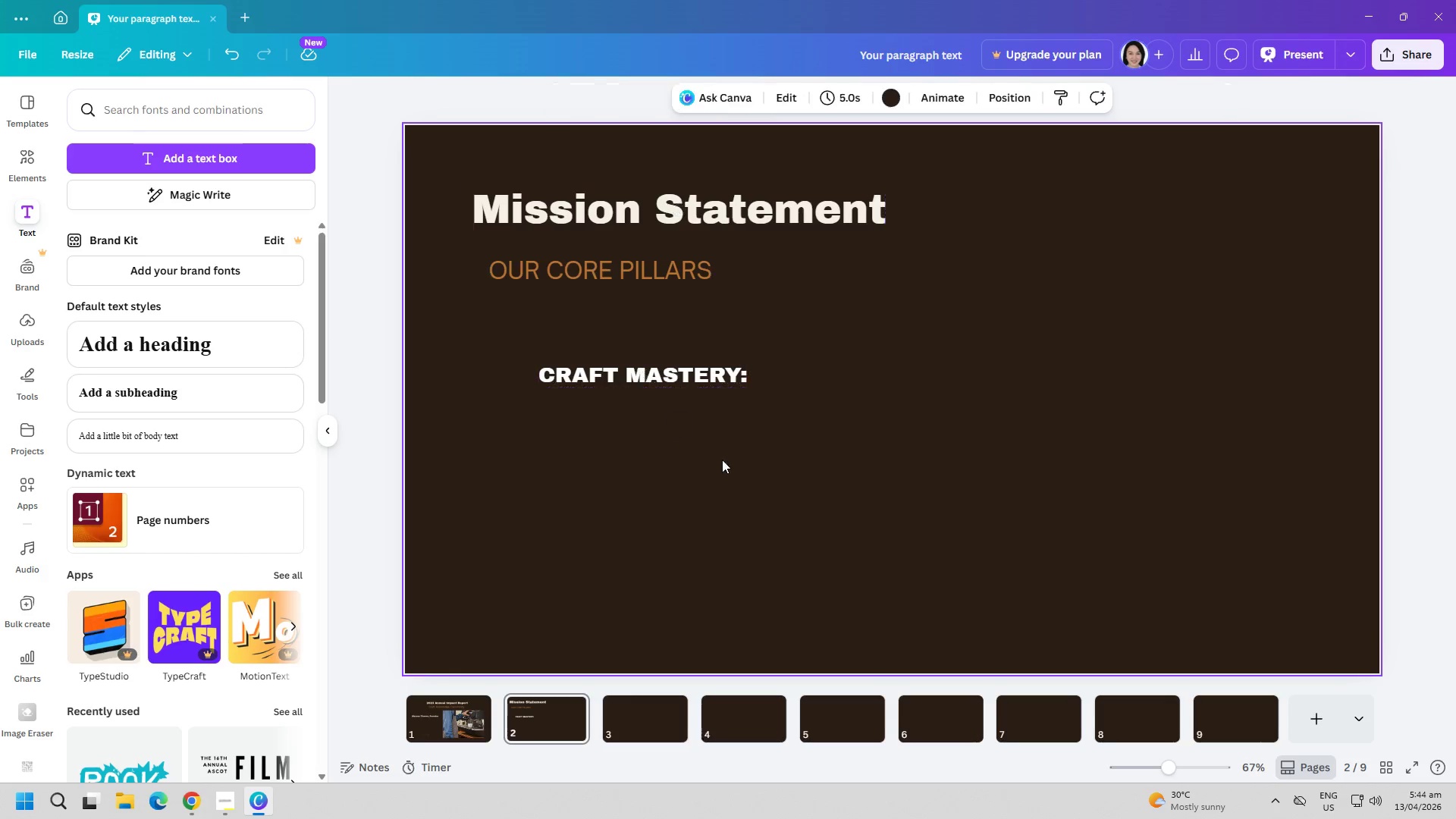 
double_click([689, 374])
 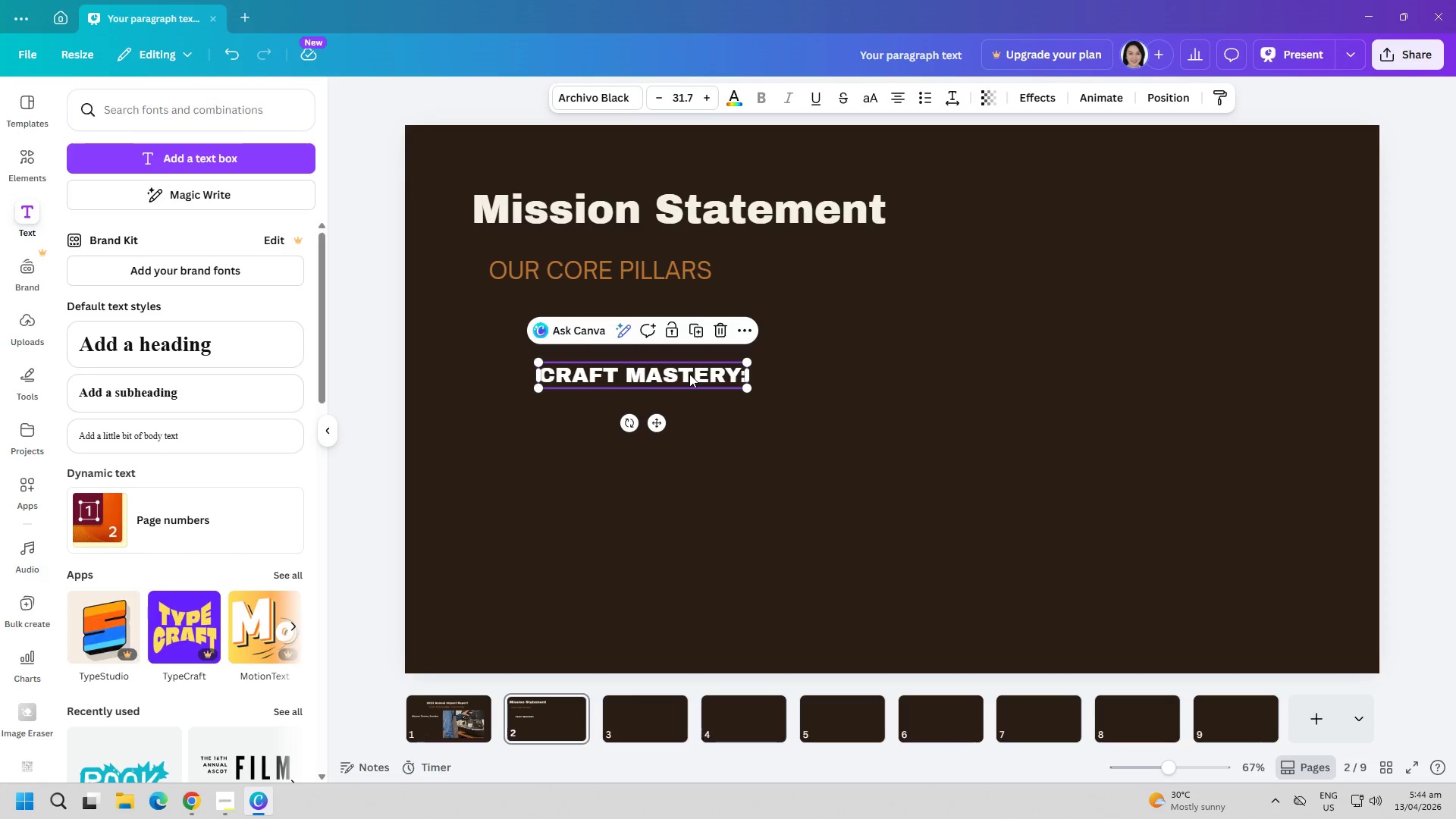 
triple_click([689, 374])
 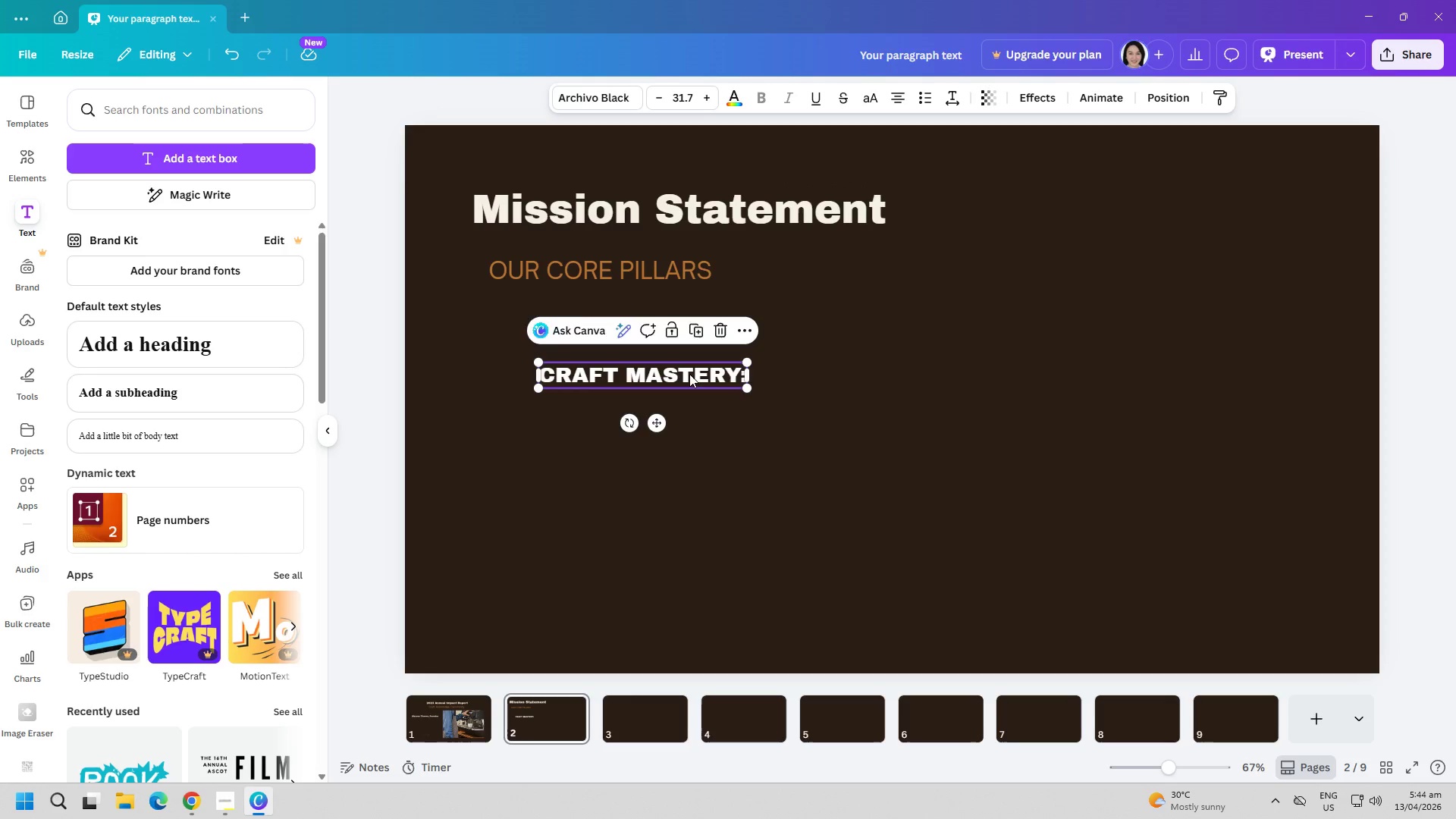 
triple_click([689, 374])
 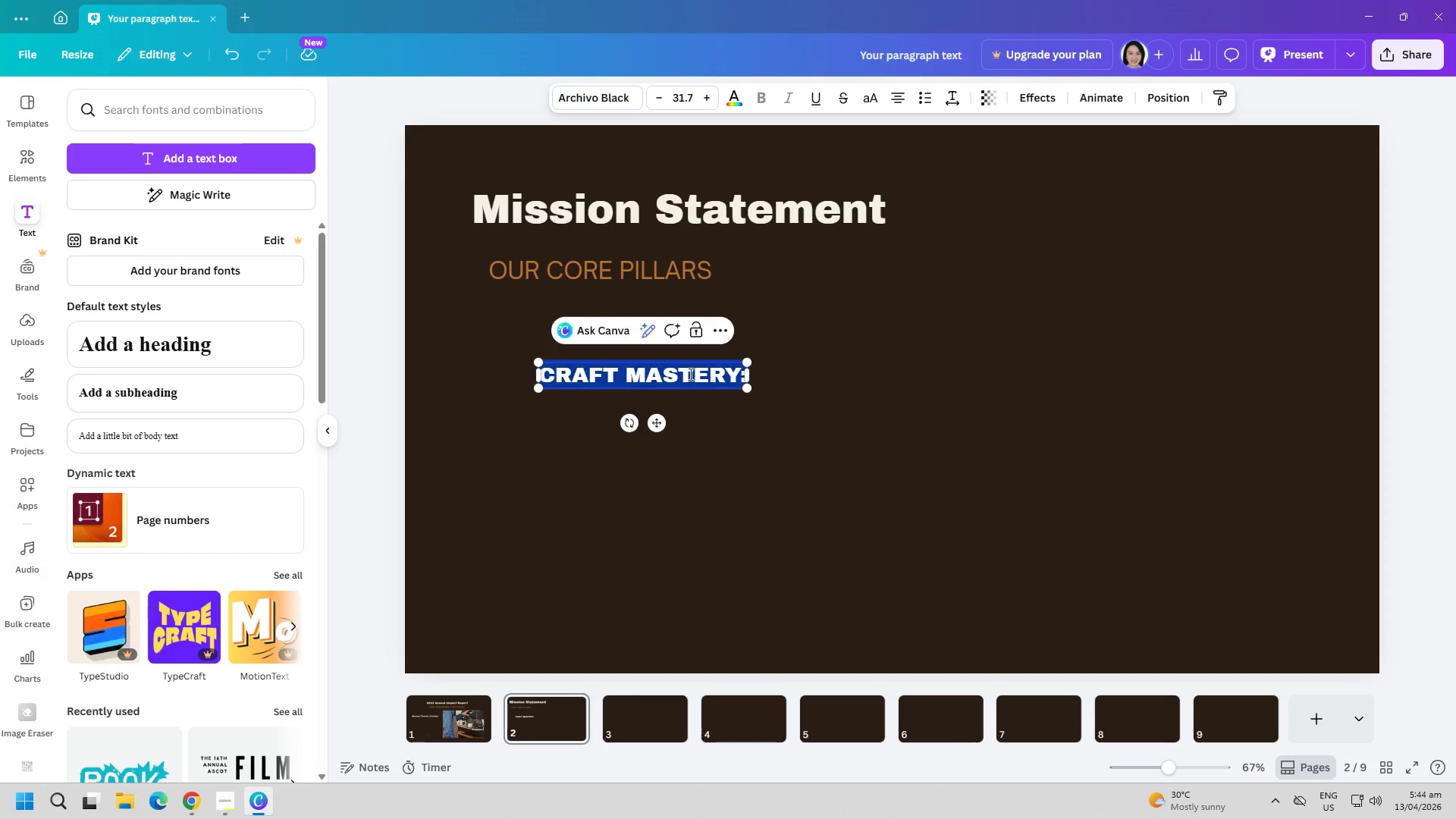 
triple_click([689, 374])
 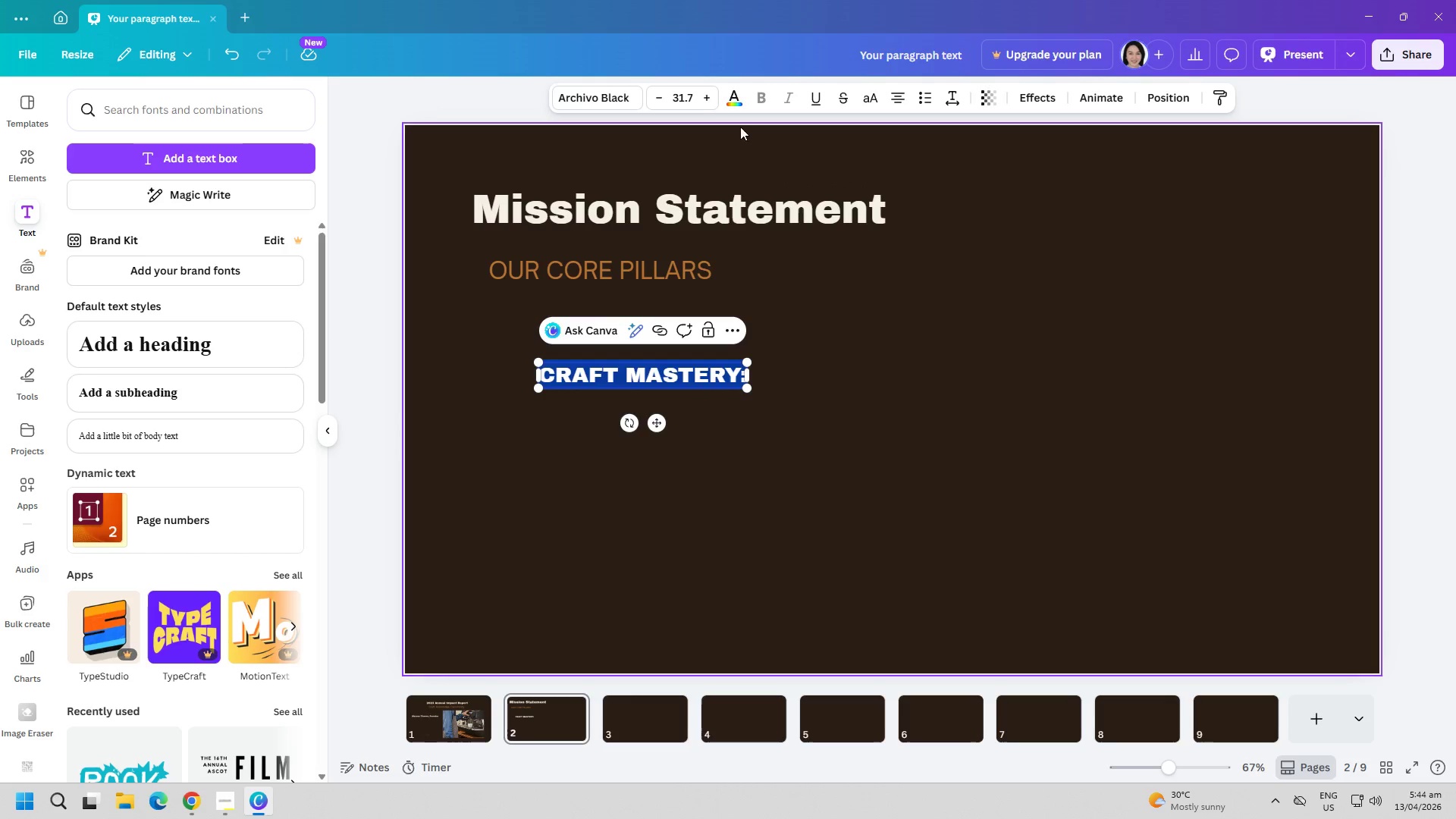 
left_click([737, 94])
 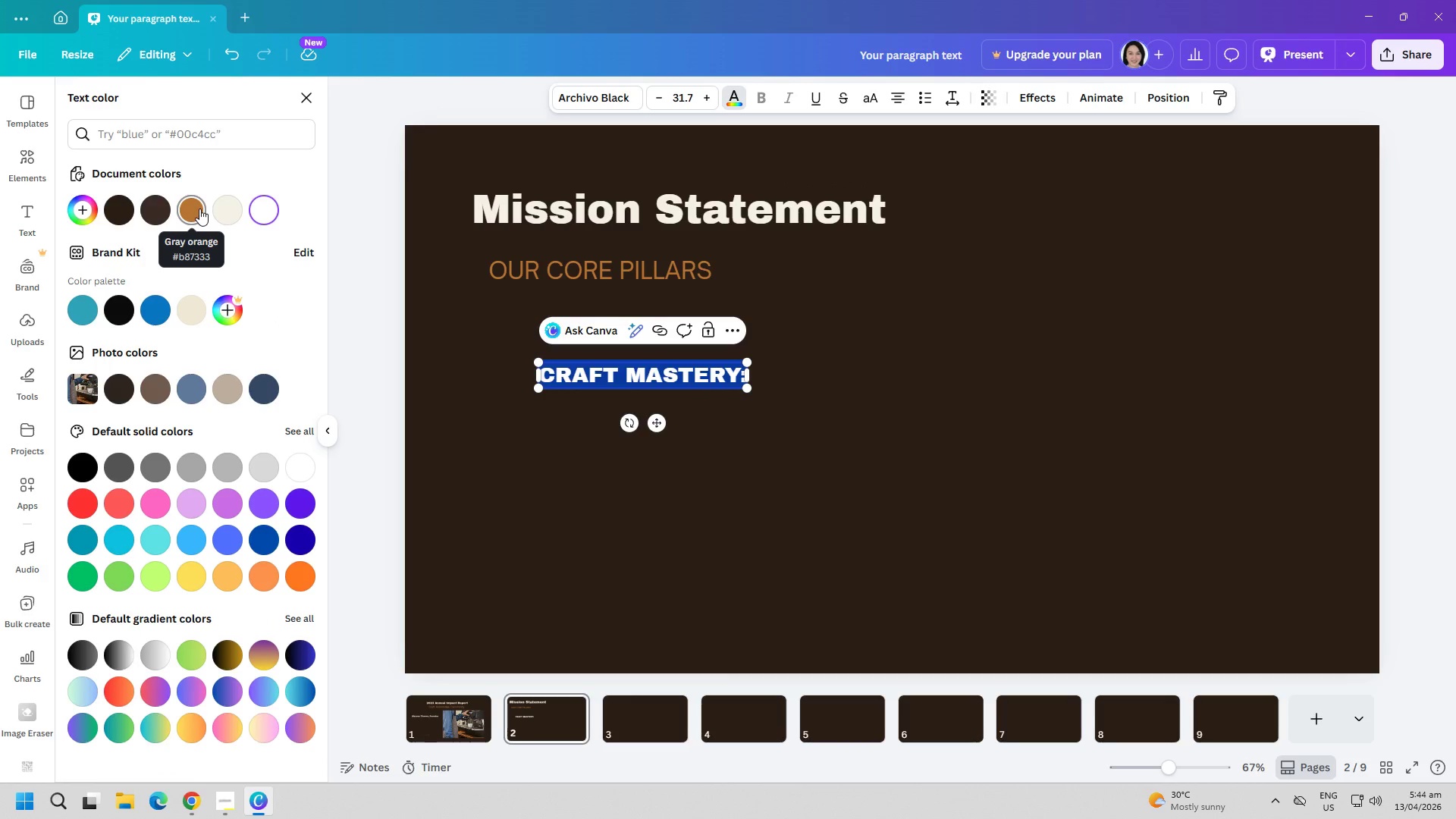 
left_click([199, 209])
 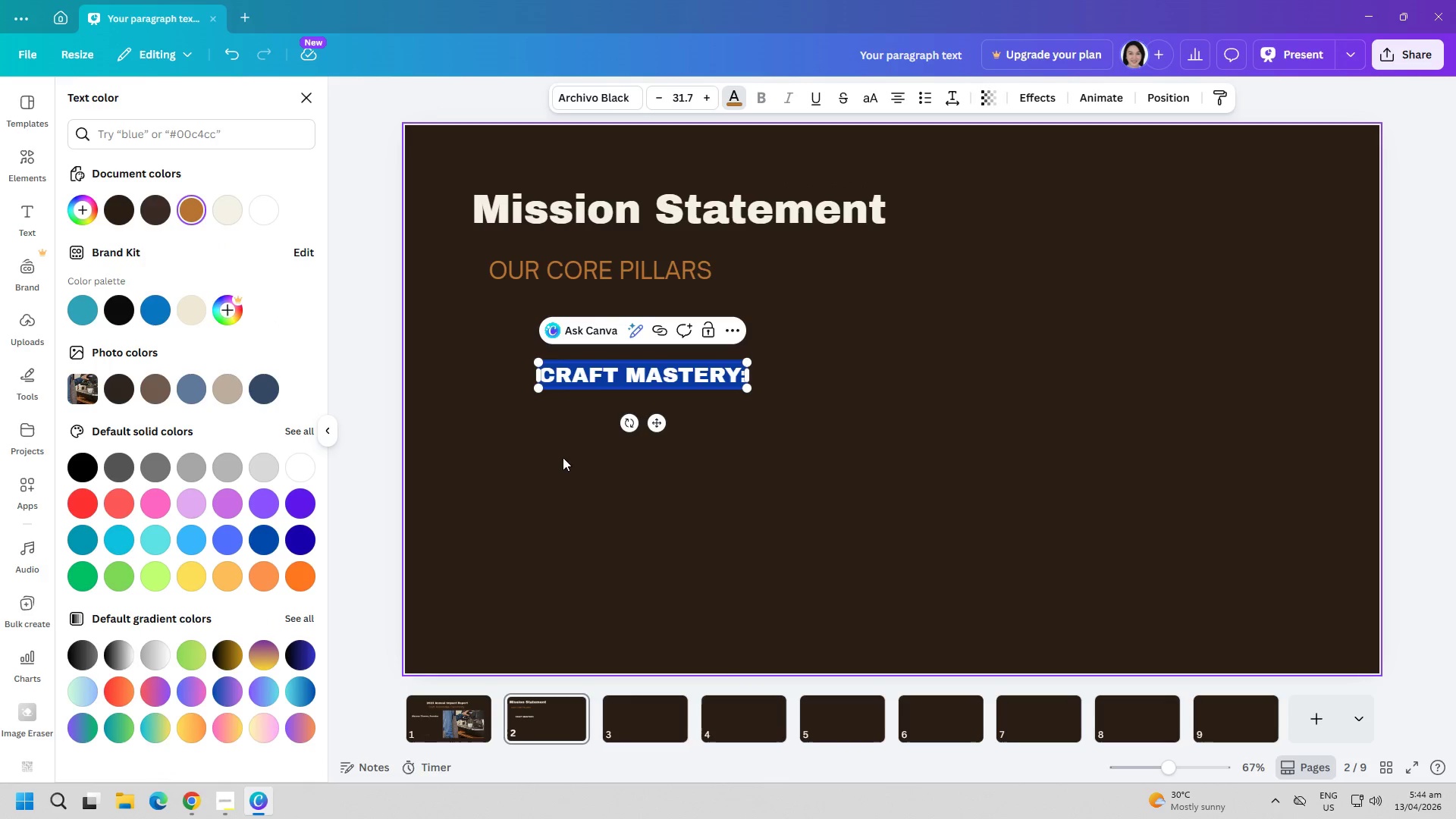 
double_click([585, 459])
 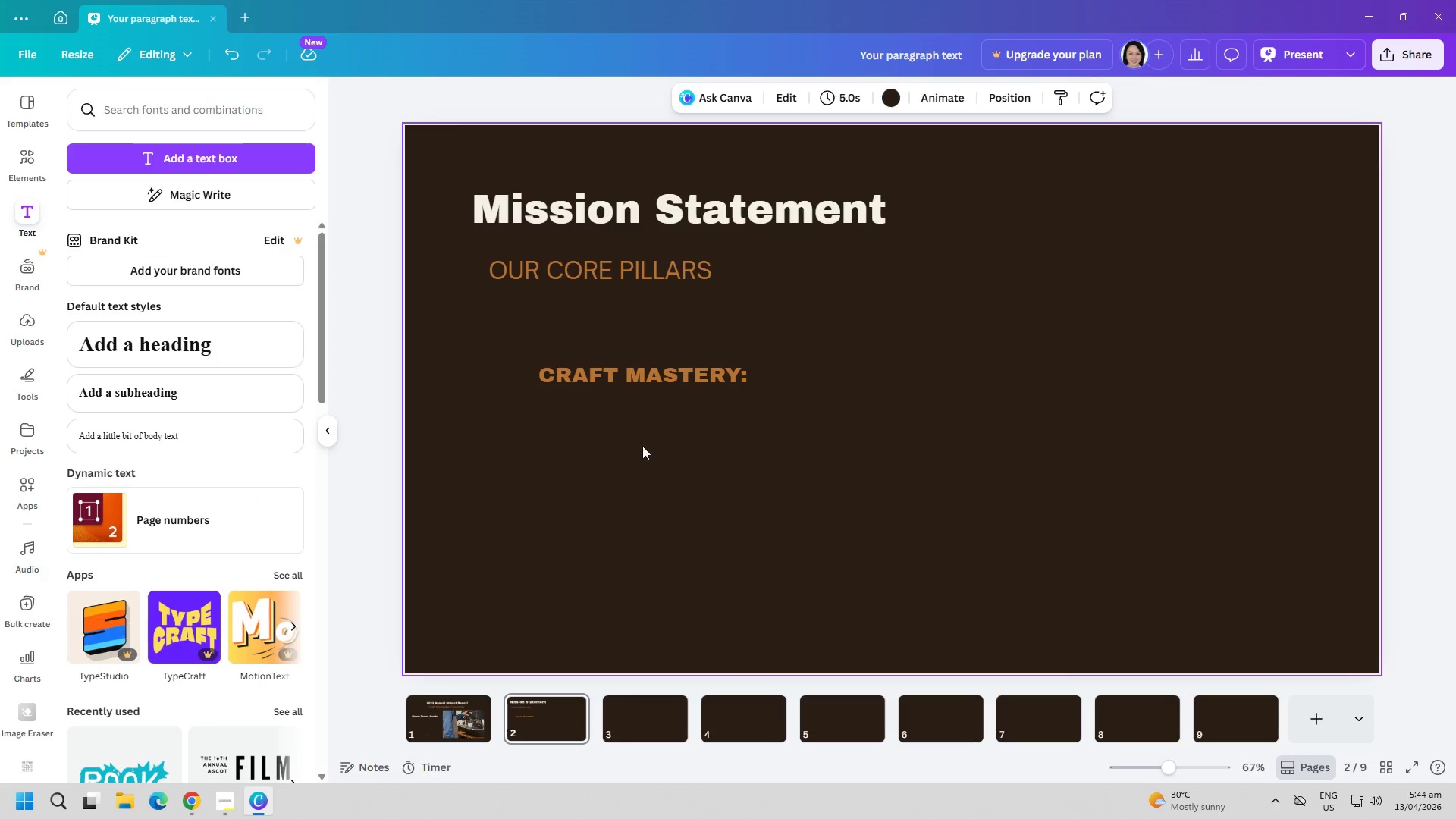 
left_click_drag(start_coordinate=[641, 379], to_coordinate=[620, 344])
 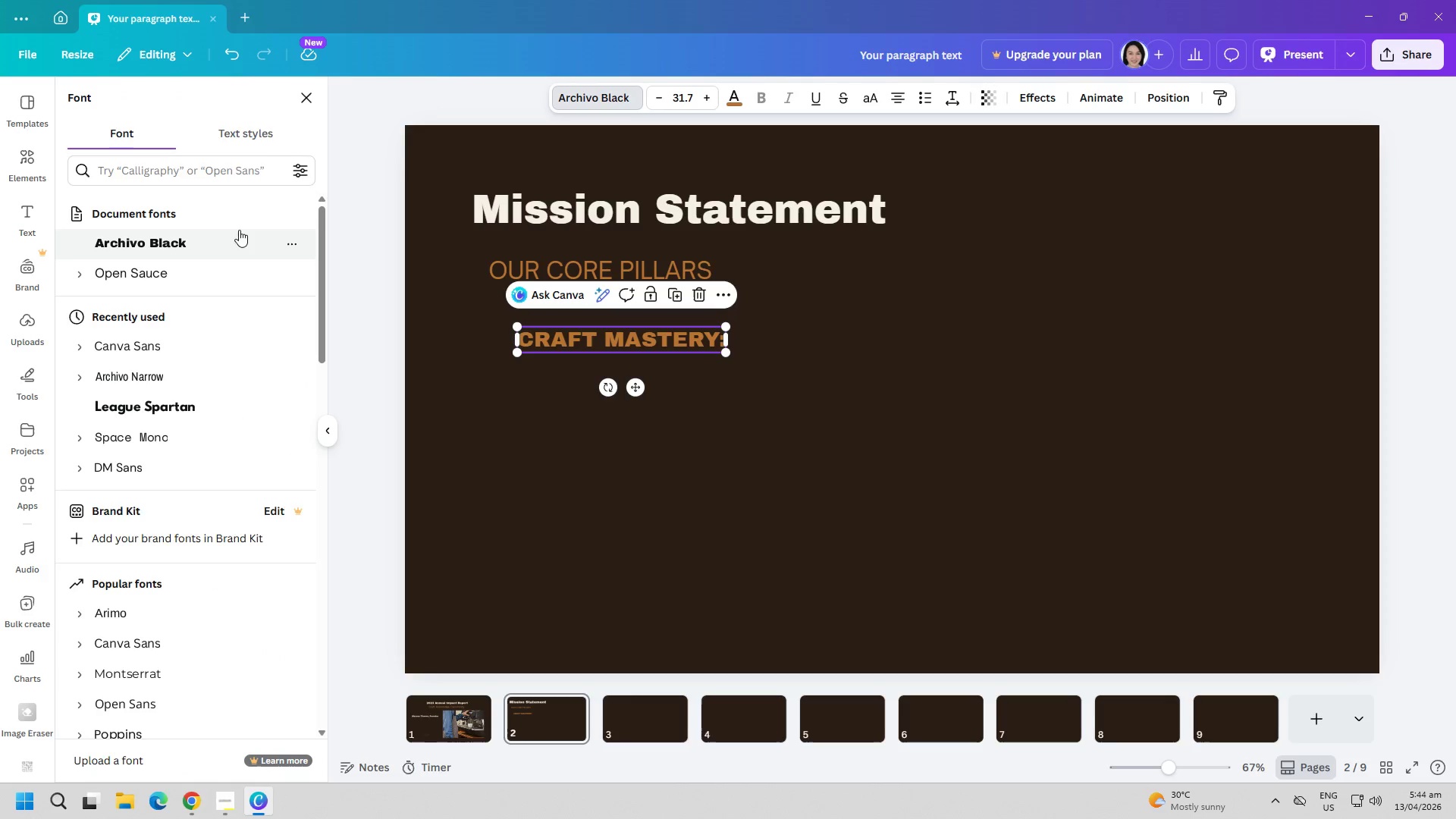 
left_click([153, 261])
 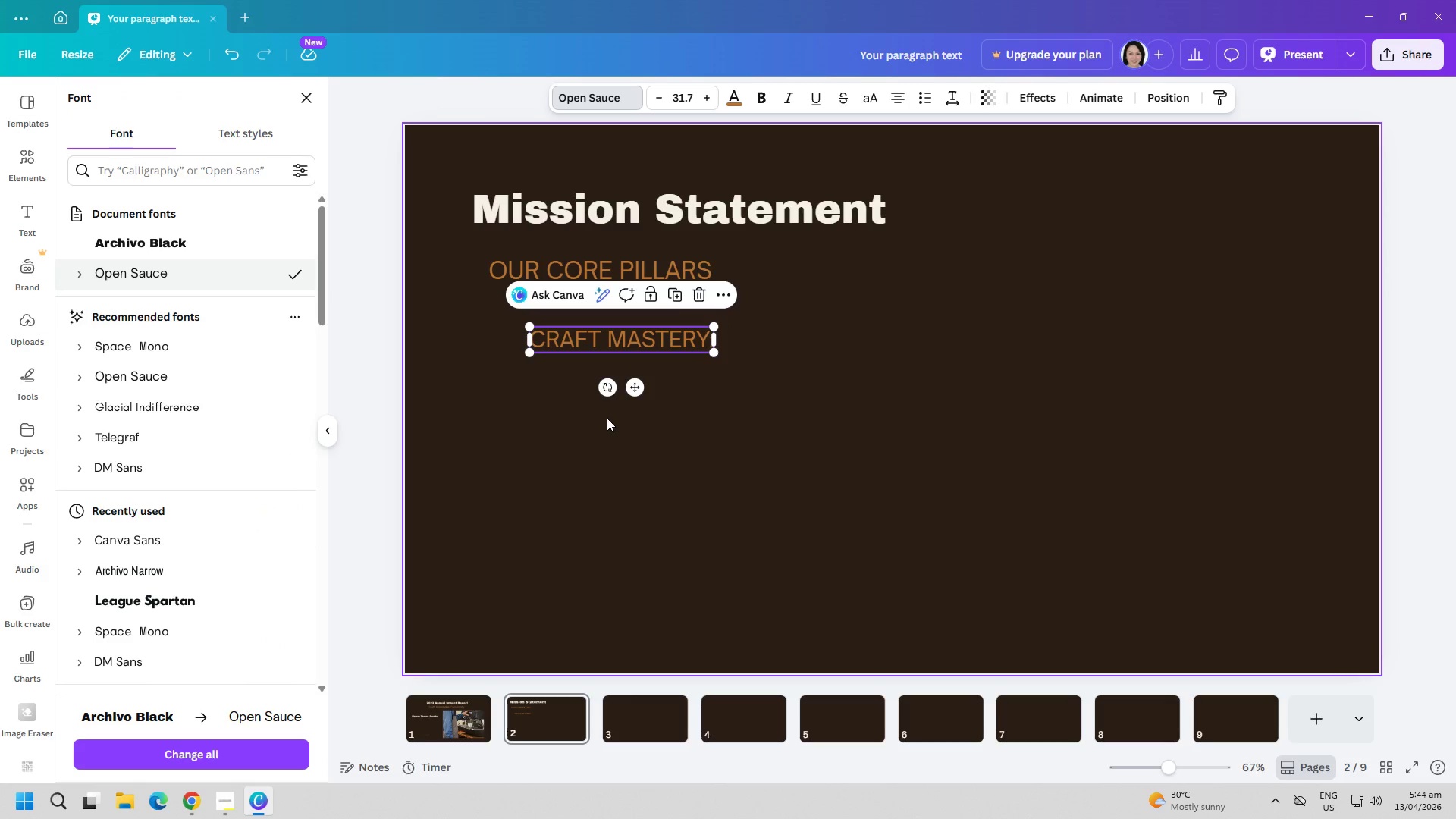 
left_click([607, 418])
 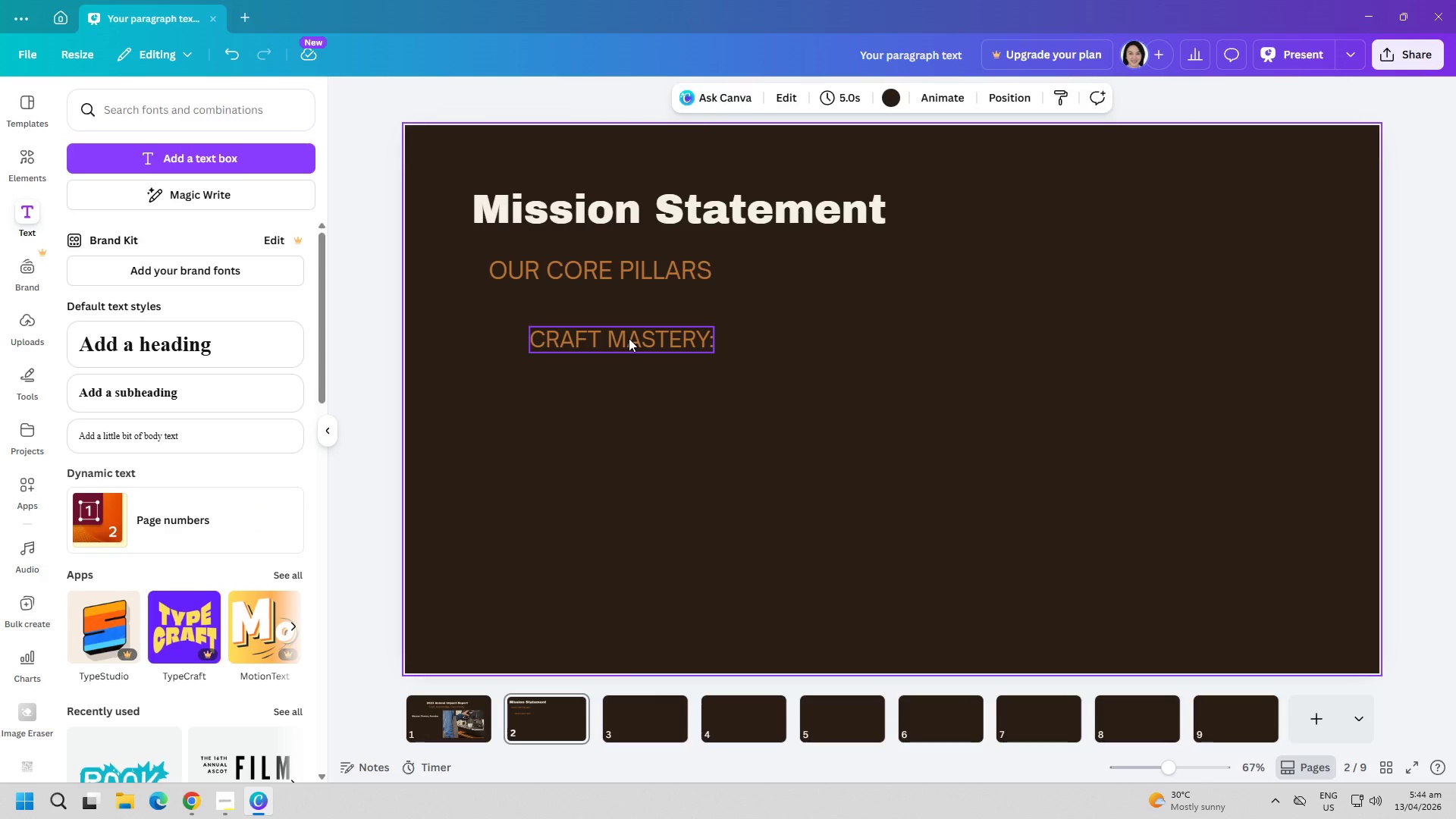 
left_click([629, 338])
 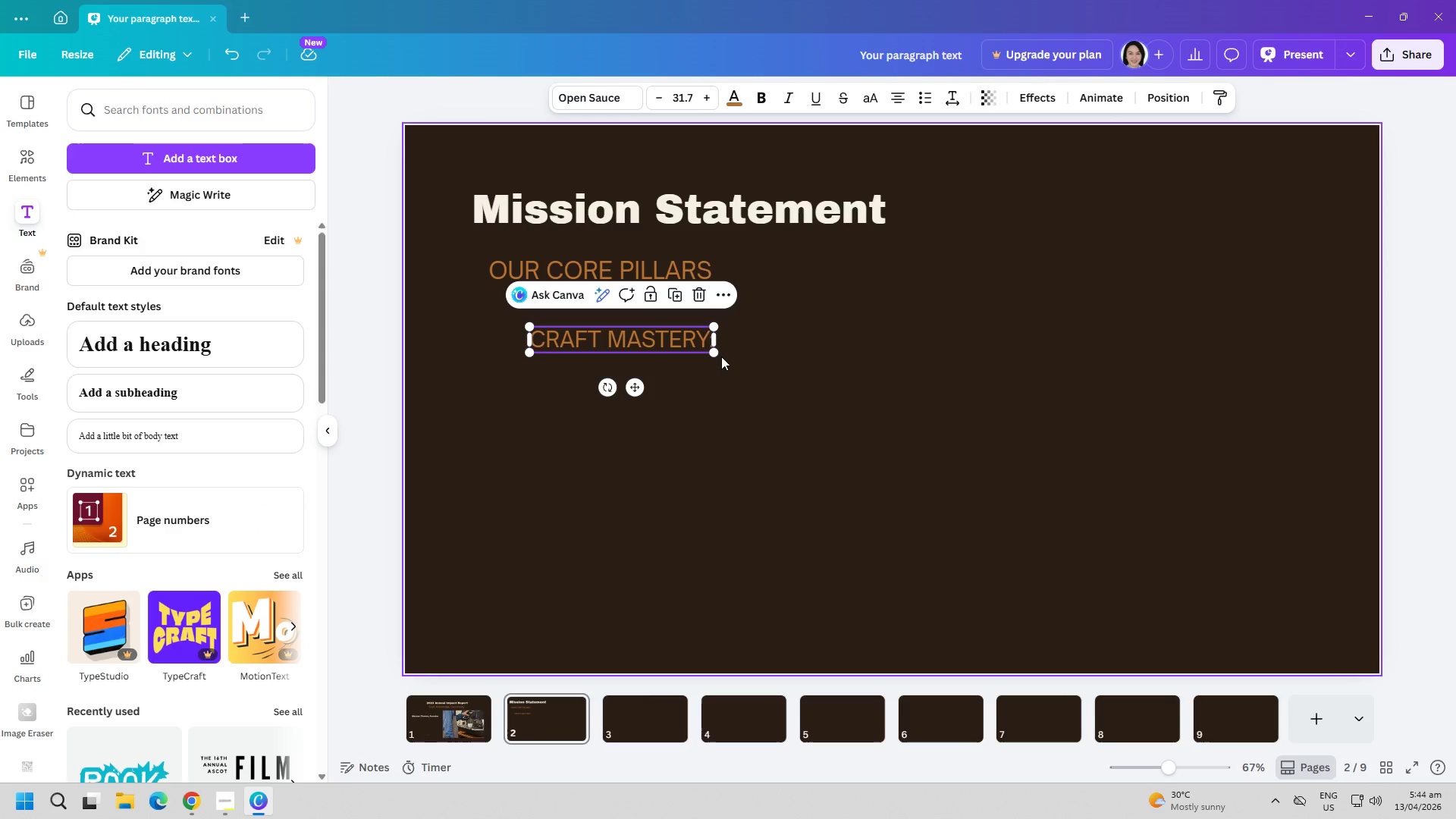 
left_click_drag(start_coordinate=[717, 356], to_coordinate=[696, 355])
 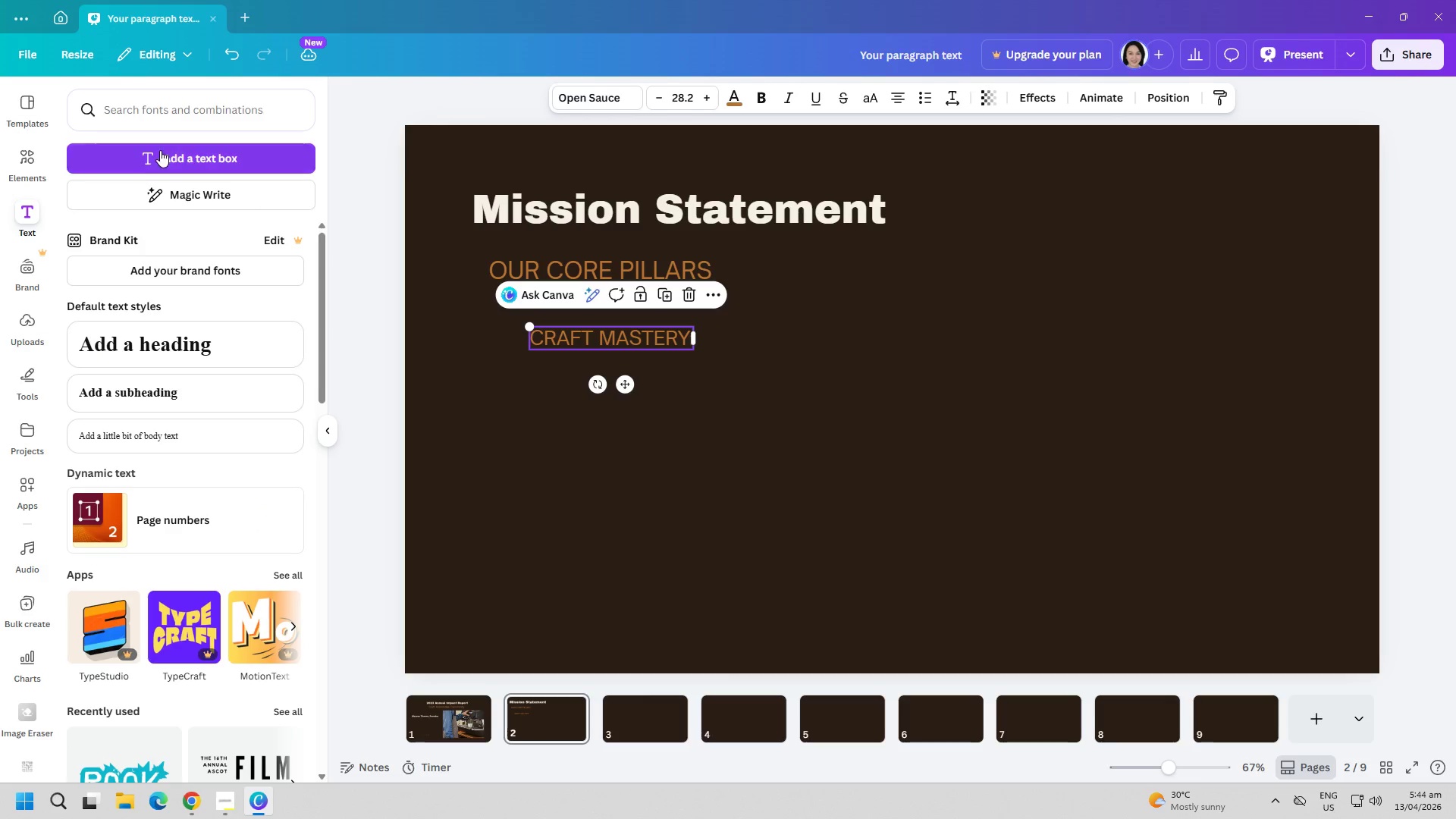 
left_click([168, 147])
 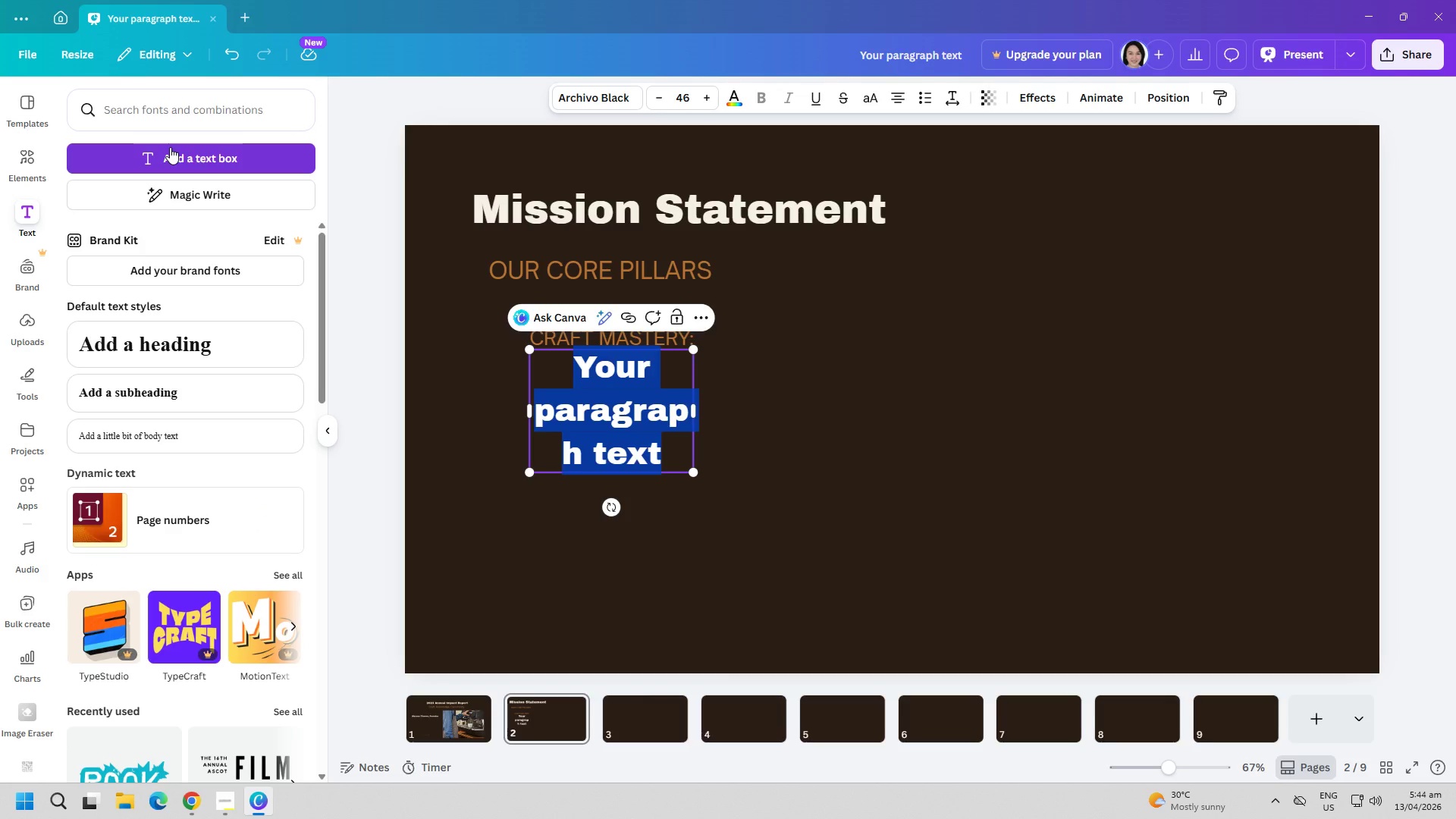 
type(Dedication to tra)
key(Backspace)
key(Backspace)
key(Backspace)
key(Backspace)
key(Backspace)
key(Backspace)
key(Backspace)
key(Backspace)
 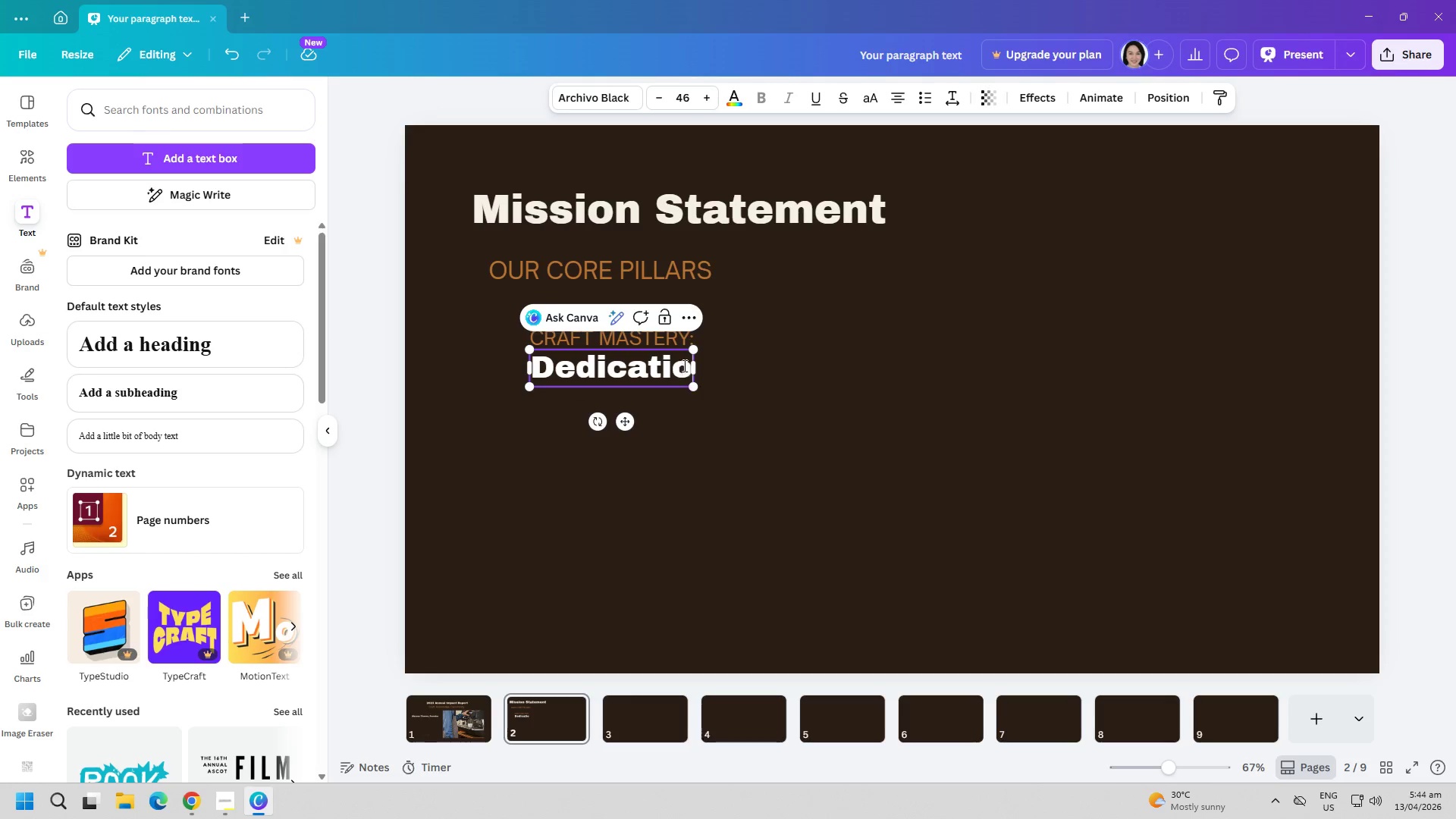 
left_click_drag(start_coordinate=[695, 364], to_coordinate=[849, 369])
 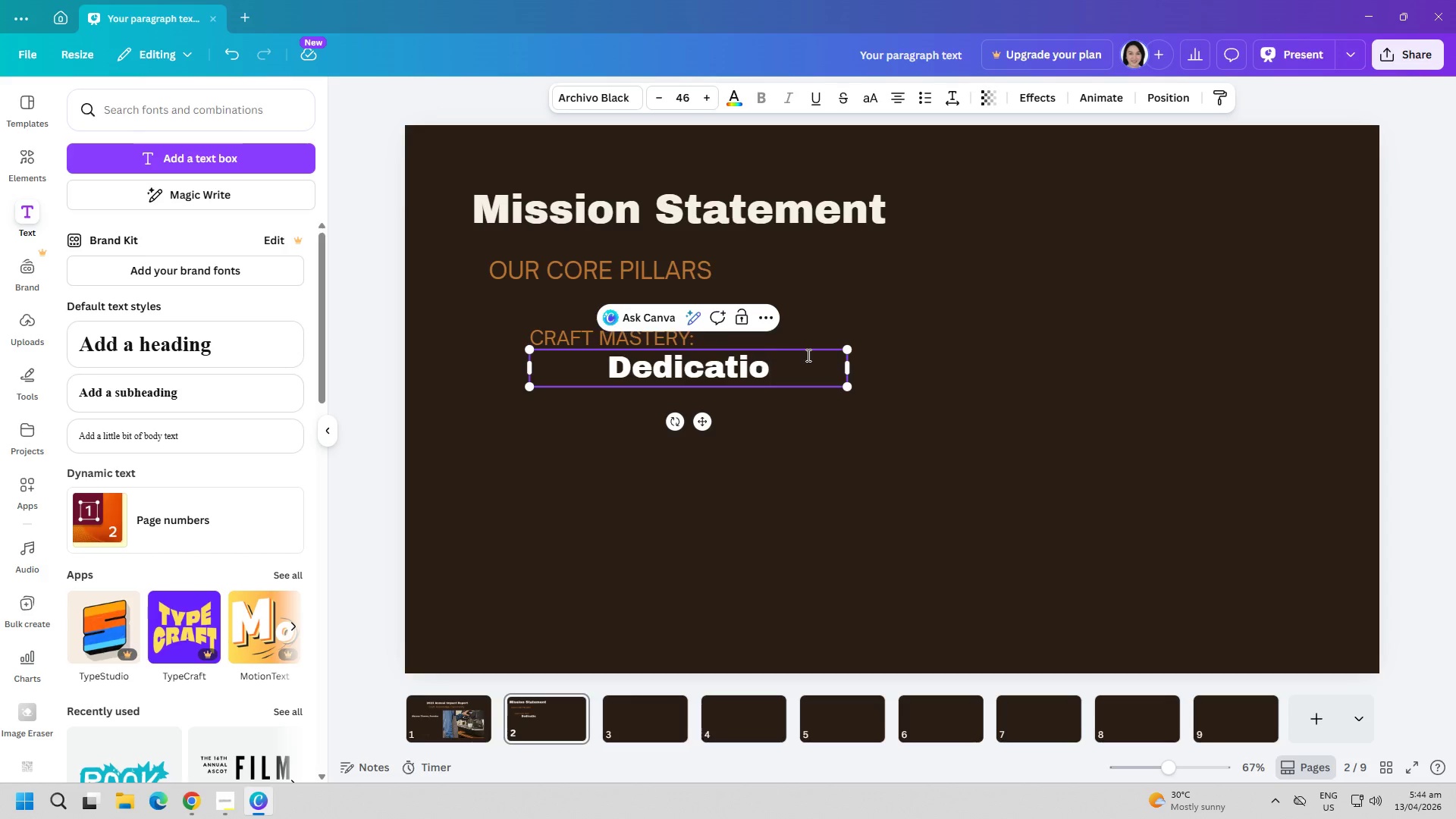 
left_click([805, 366])
 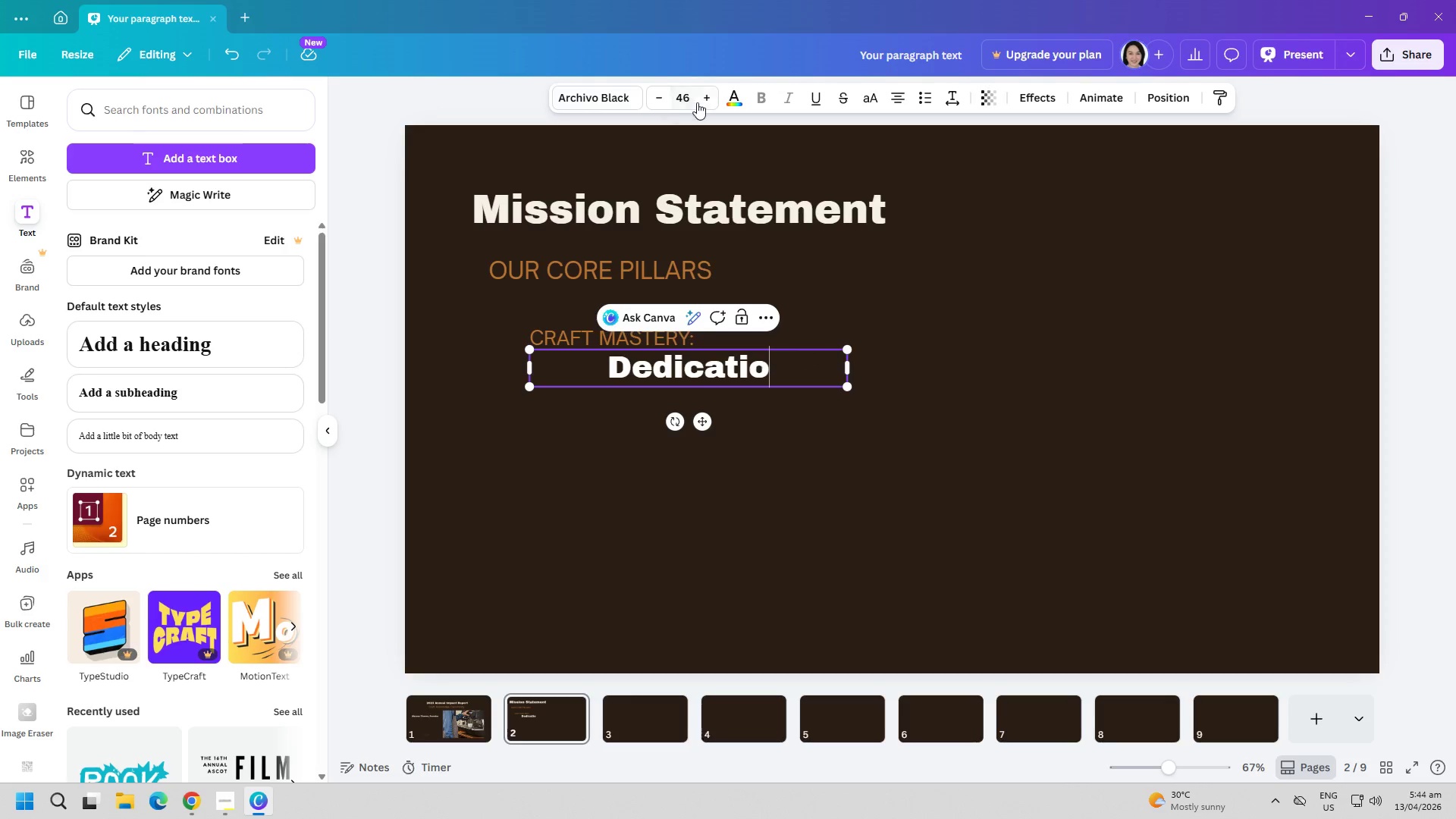 
double_click([658, 102])
 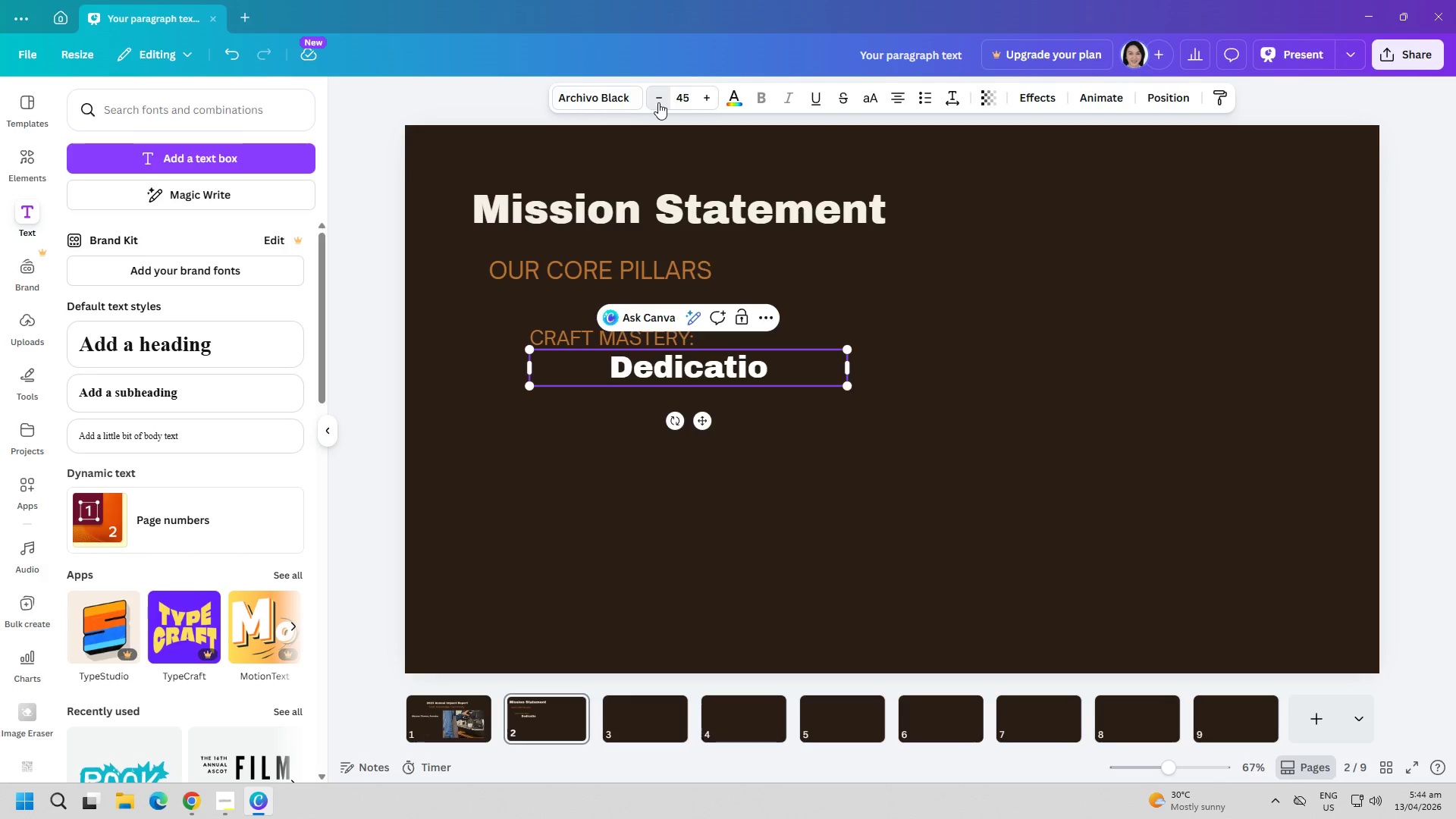 
triple_click([658, 102])
 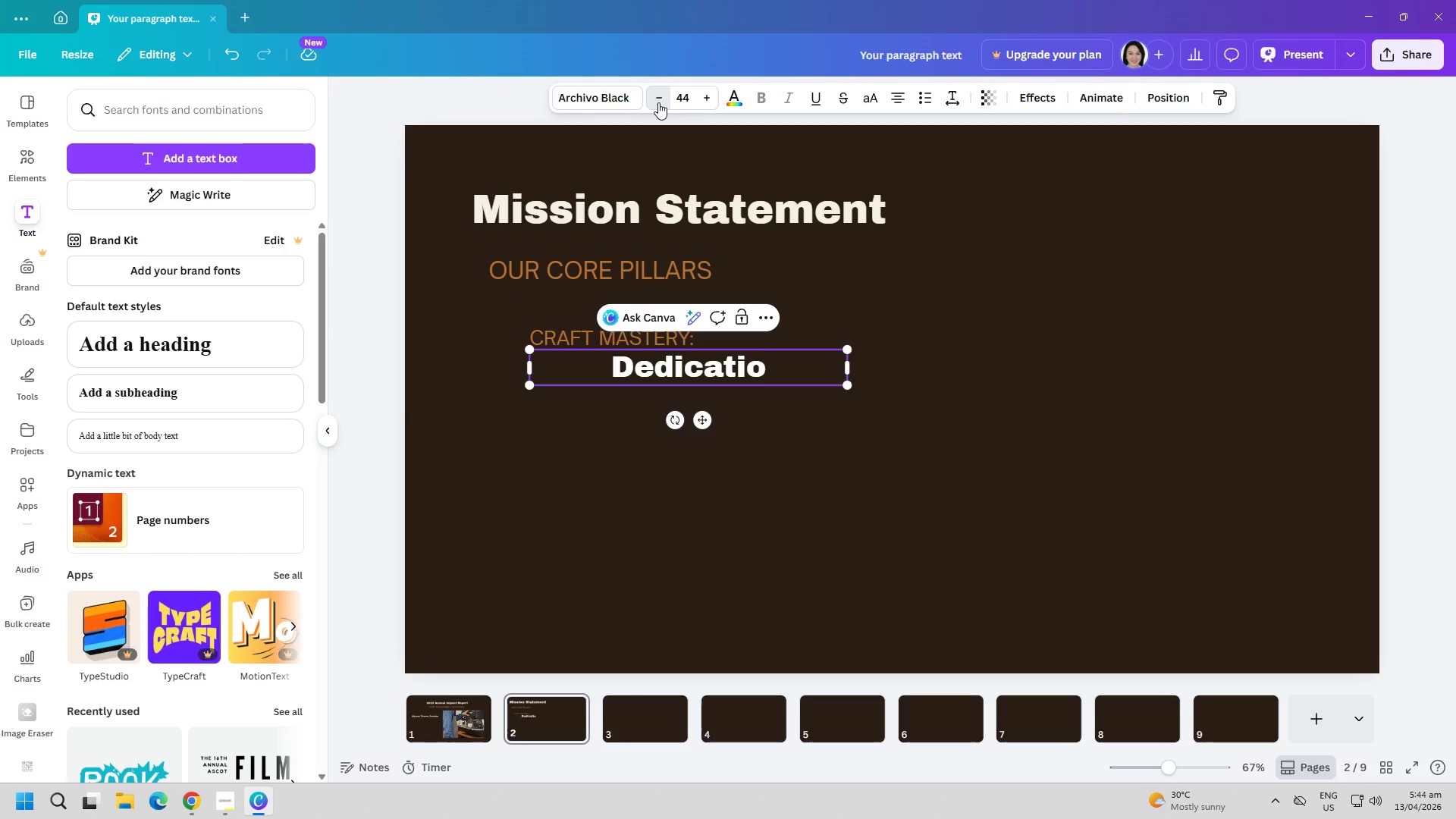 
triple_click([658, 102])
 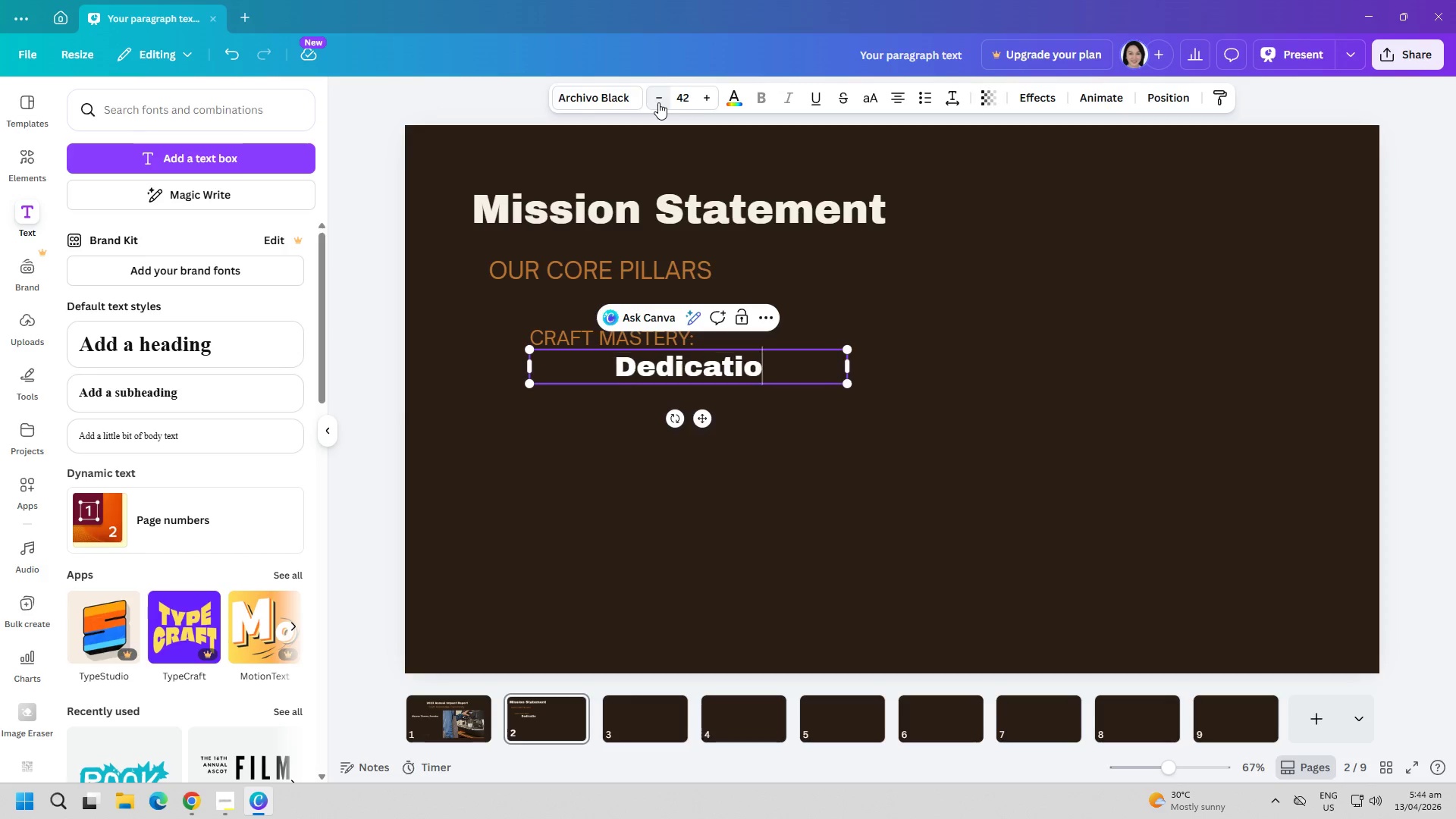 
triple_click([658, 102])
 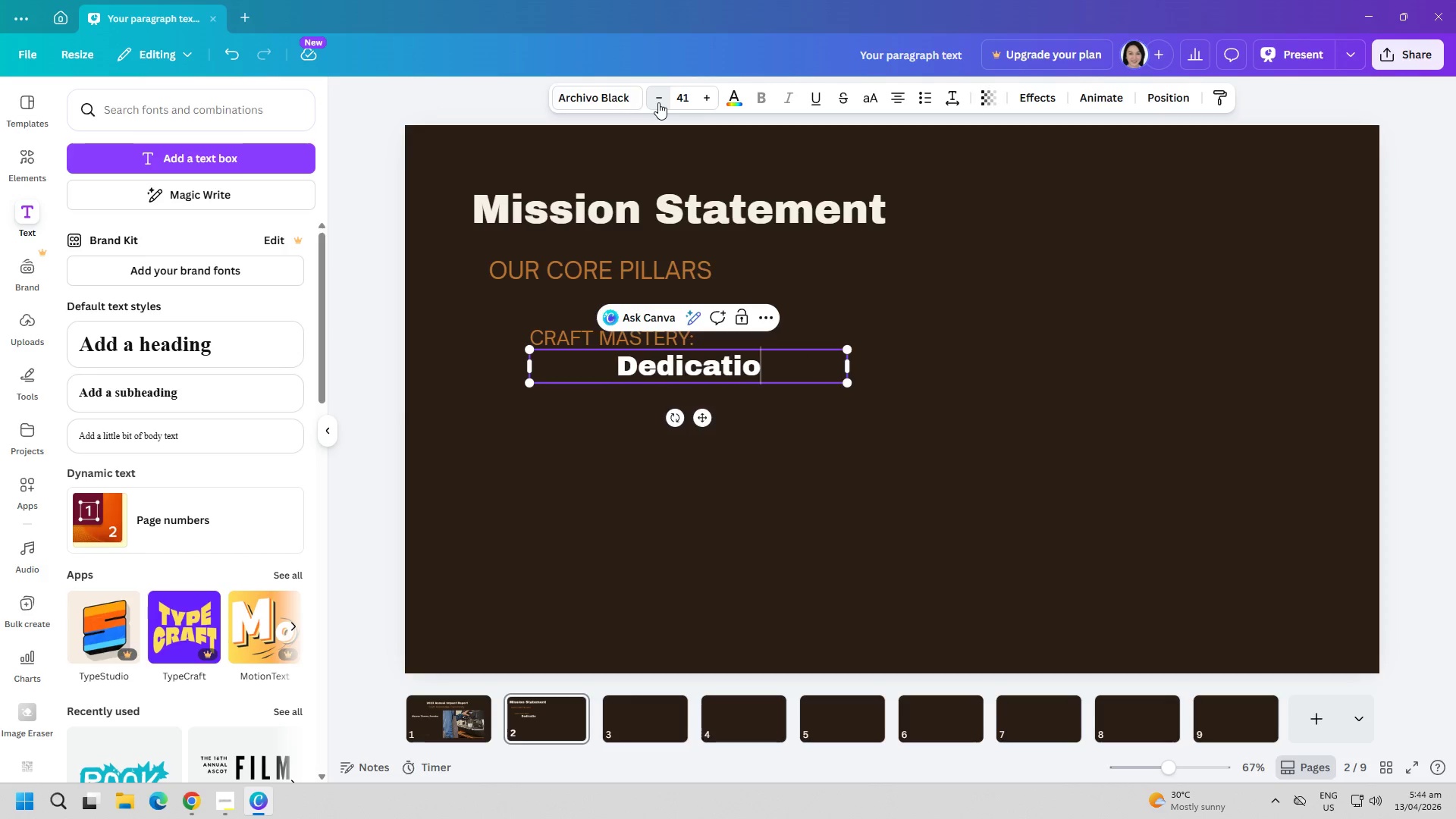 
triple_click([658, 102])
 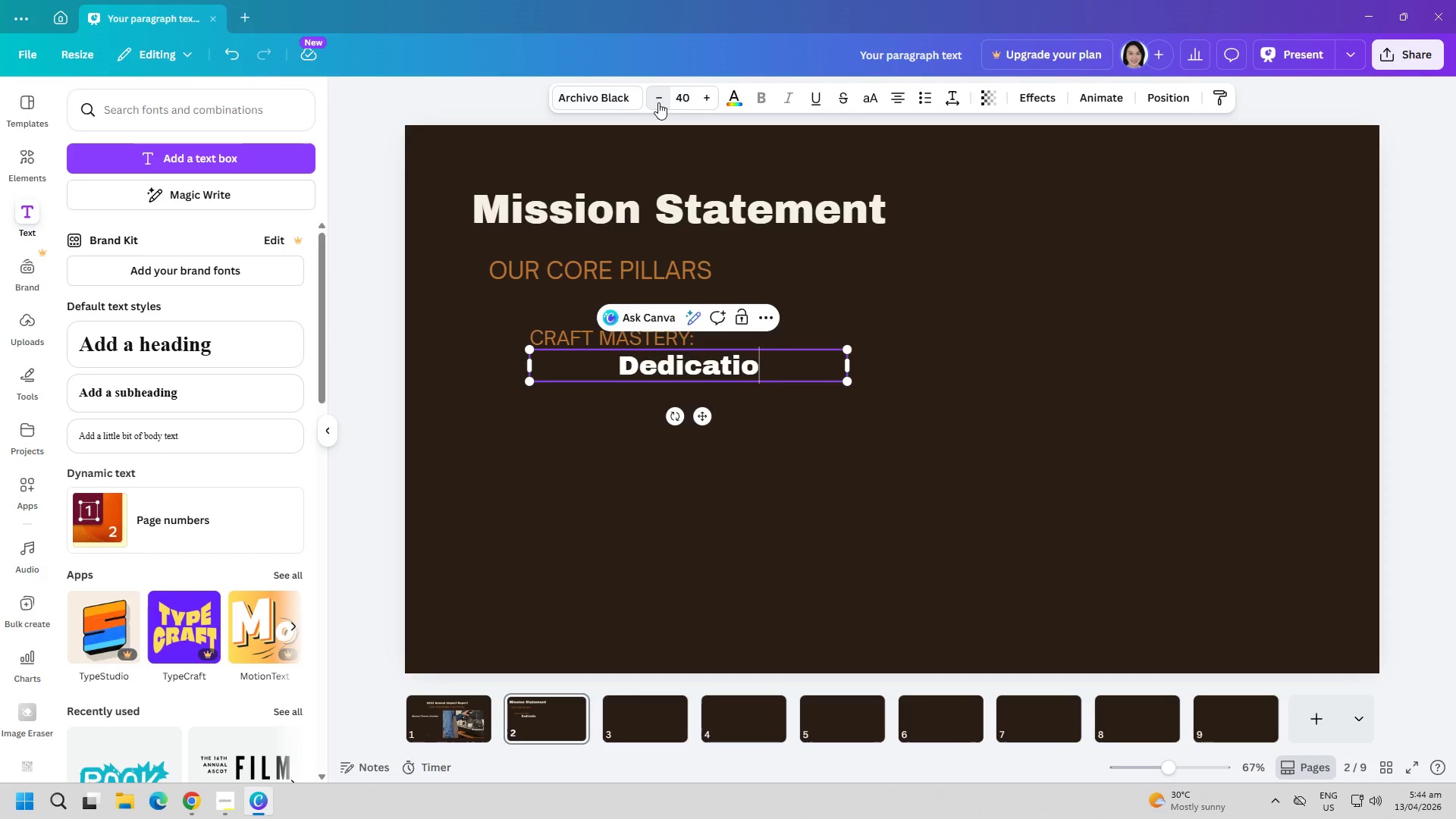 
triple_click([658, 102])
 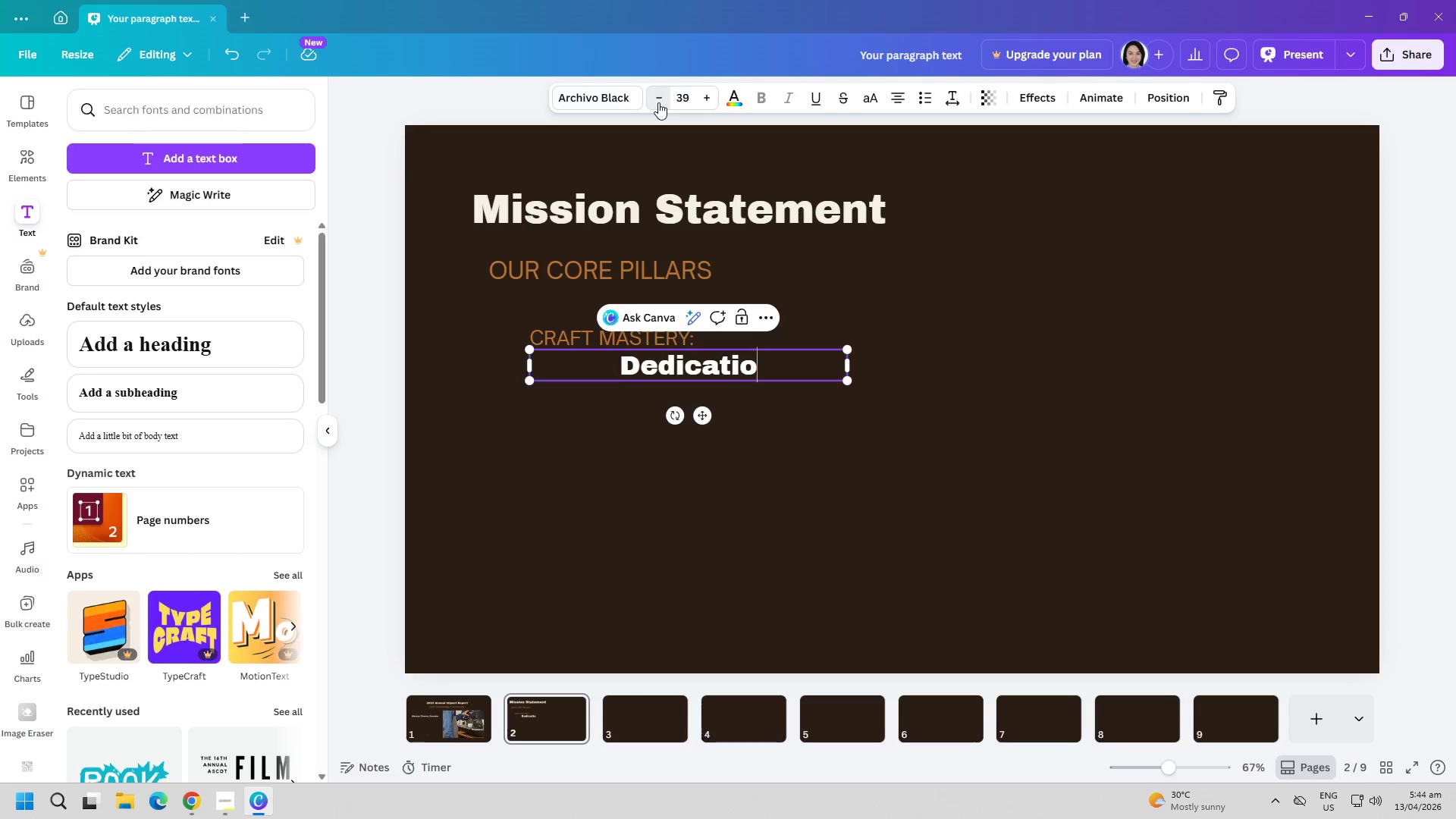 
triple_click([658, 102])
 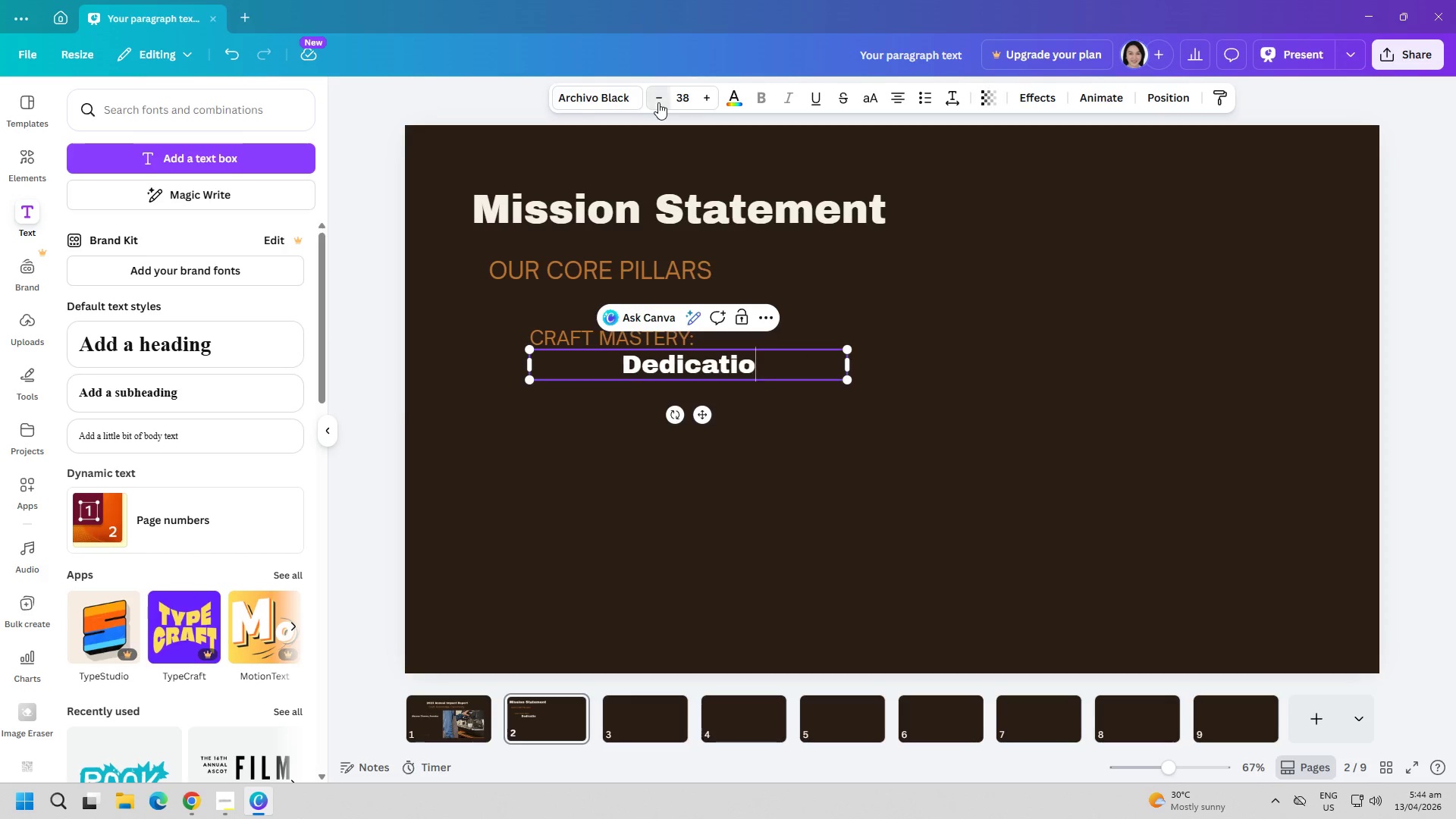 
triple_click([658, 102])
 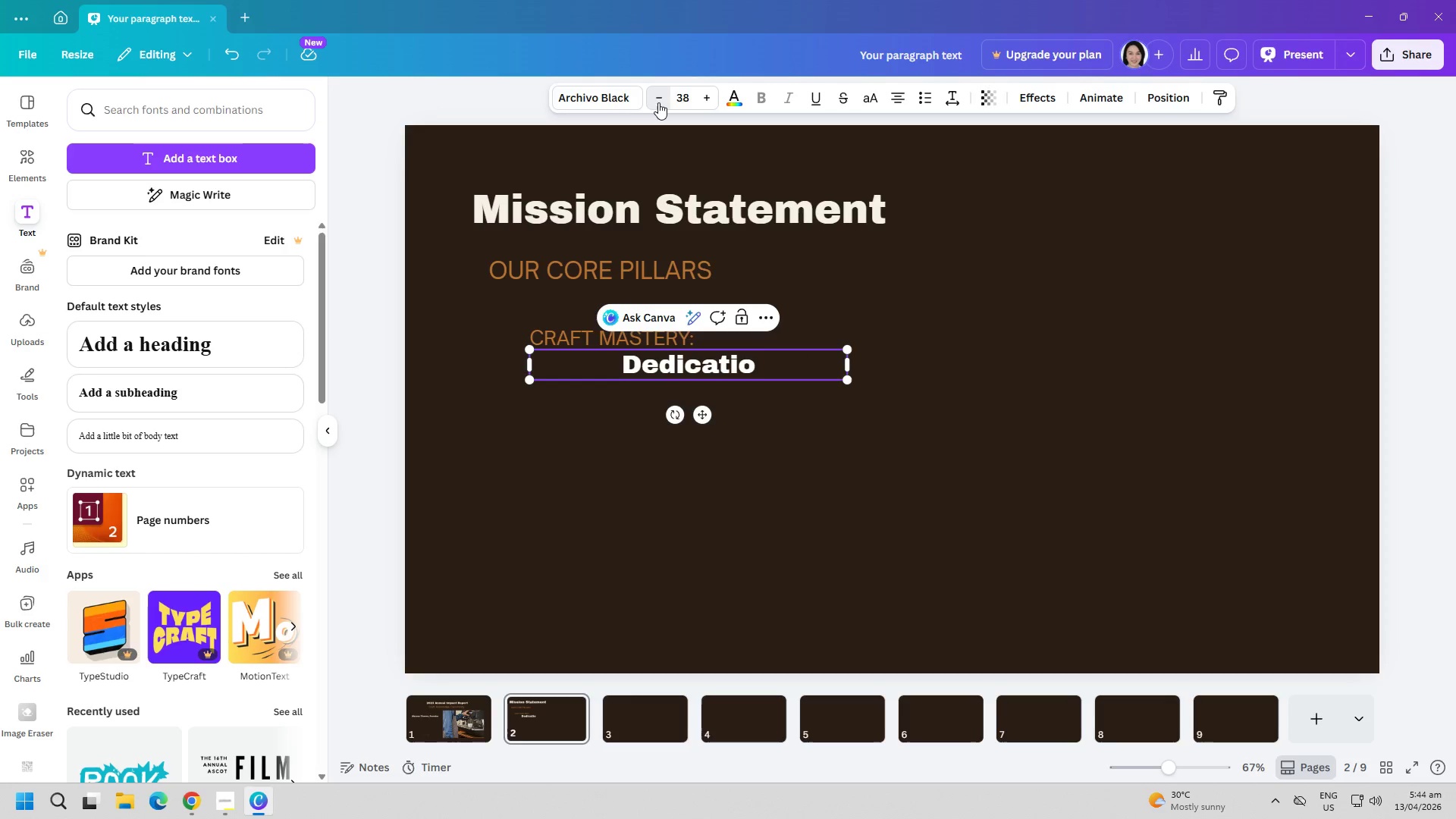 
triple_click([658, 102])
 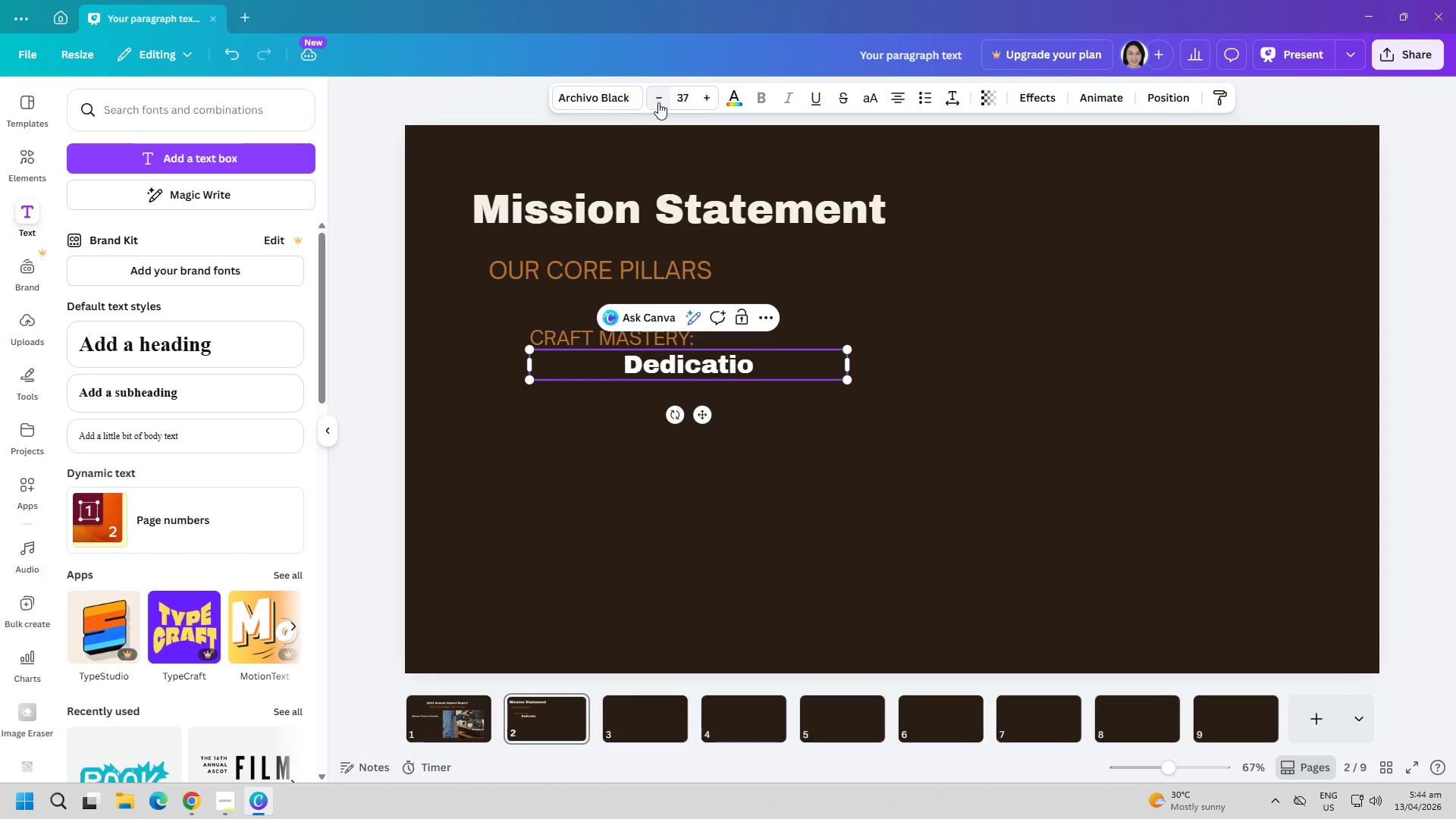 
triple_click([658, 102])
 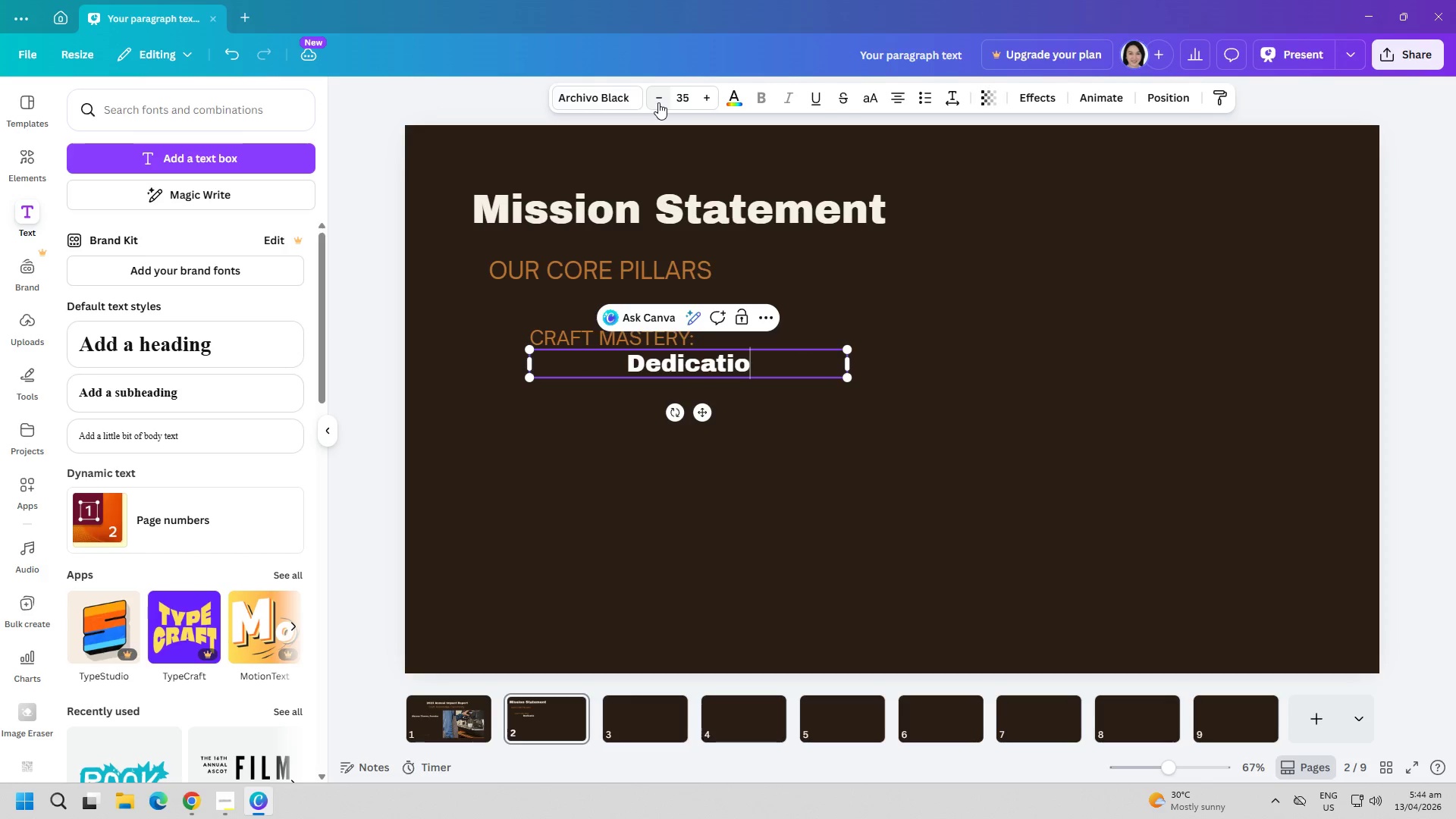 
triple_click([658, 102])
 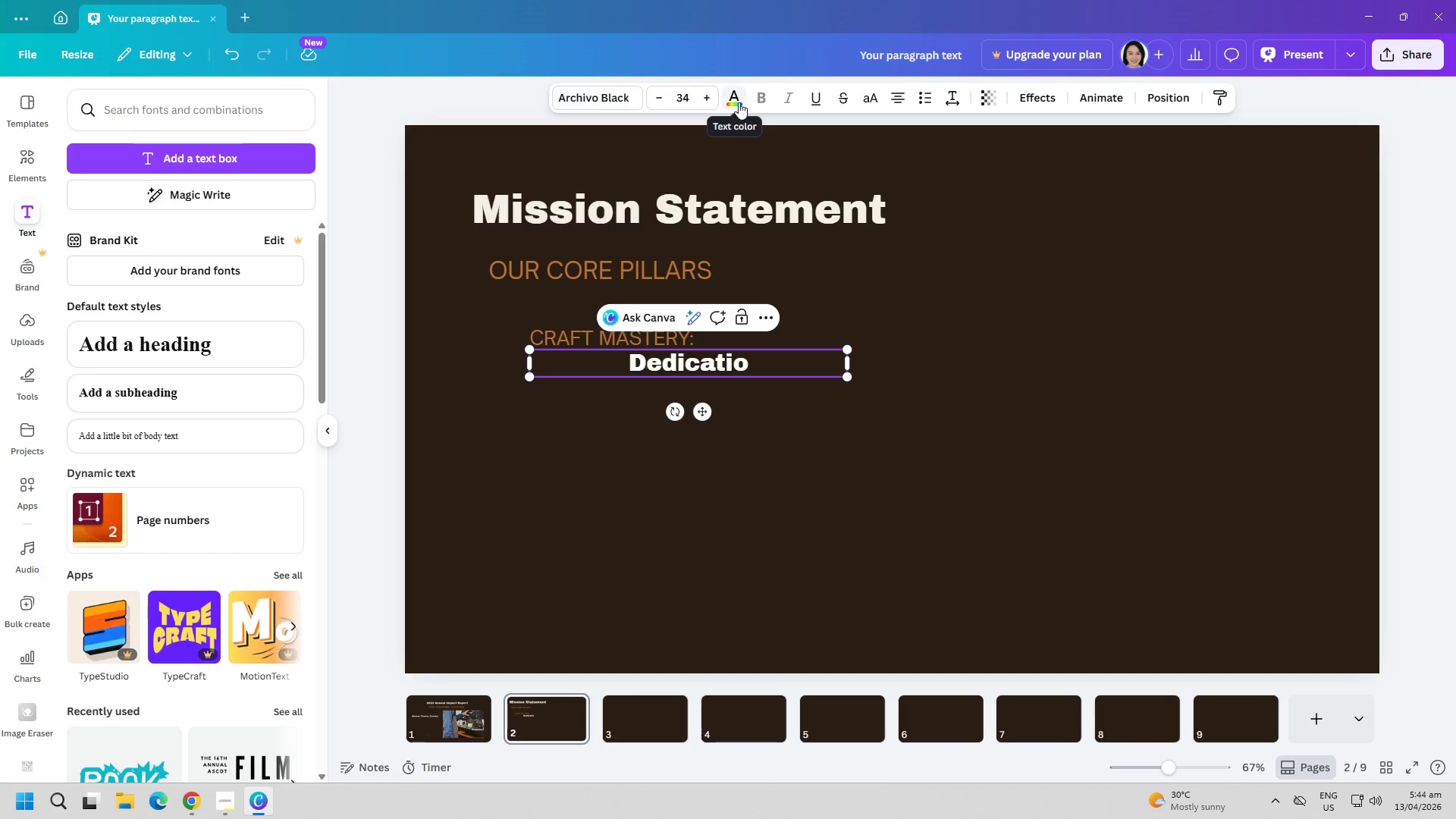 
left_click([733, 101])
 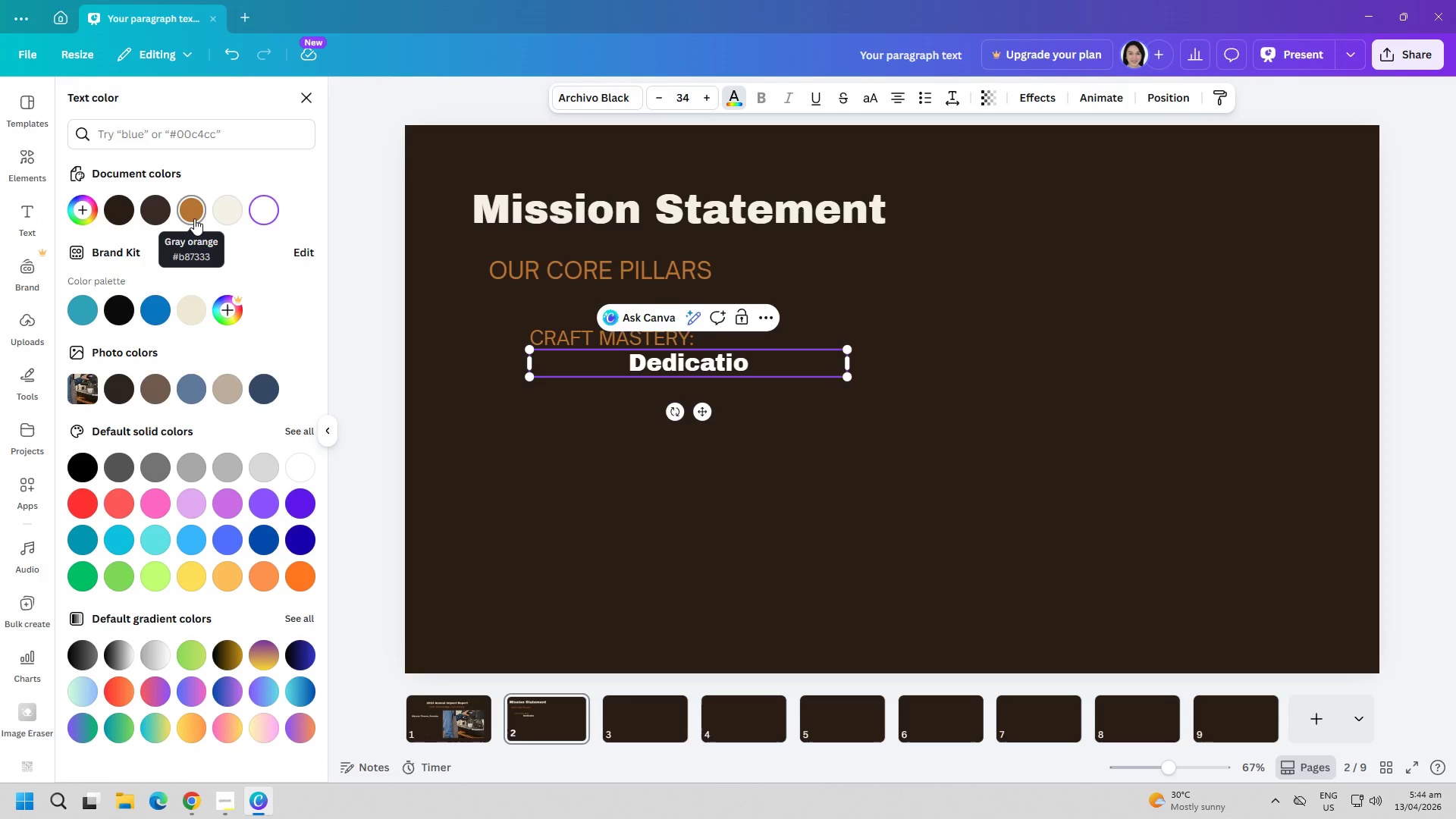 
left_click([194, 217])
 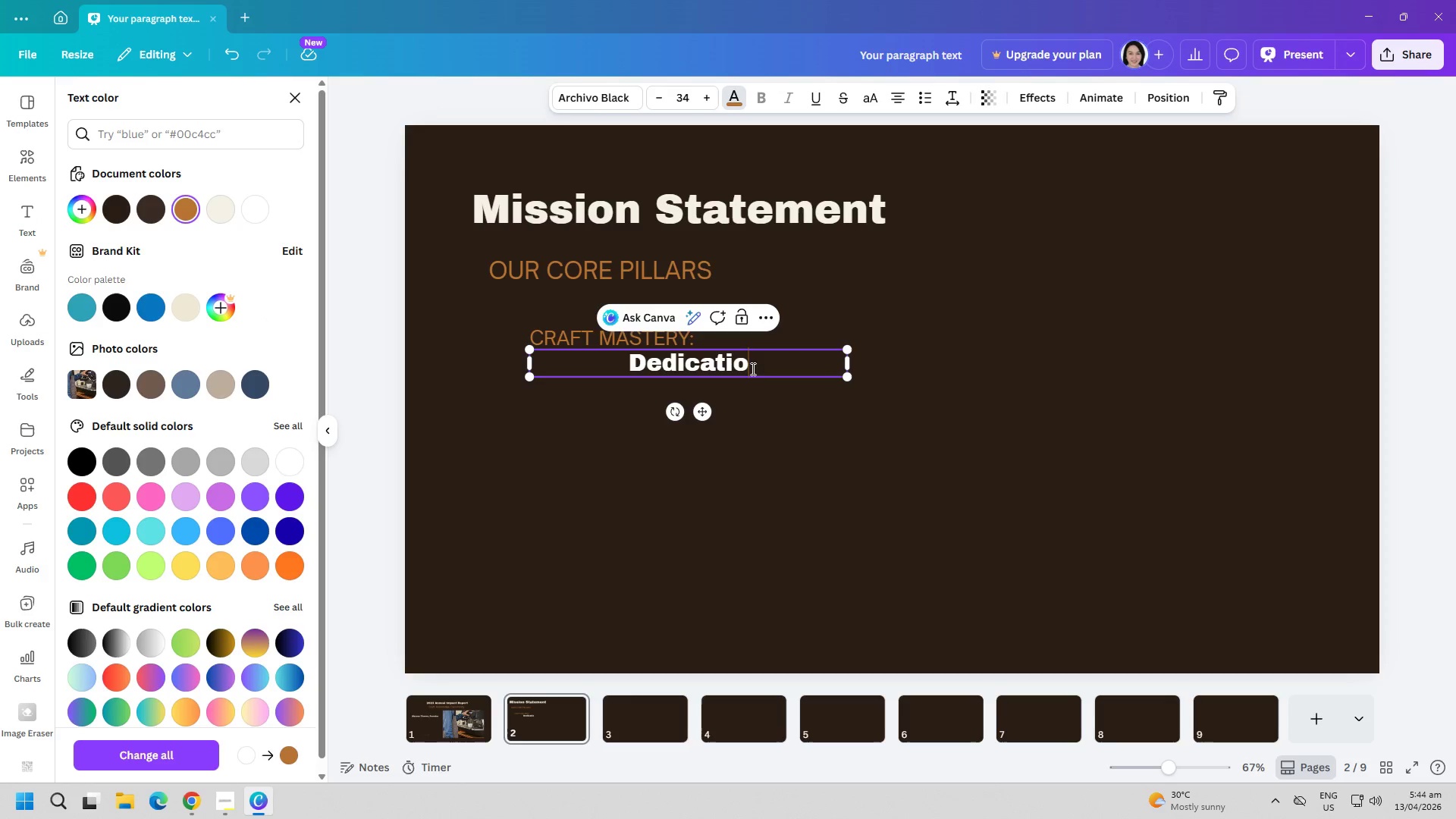 
left_click_drag(start_coordinate=[761, 370], to_coordinate=[485, 360])
 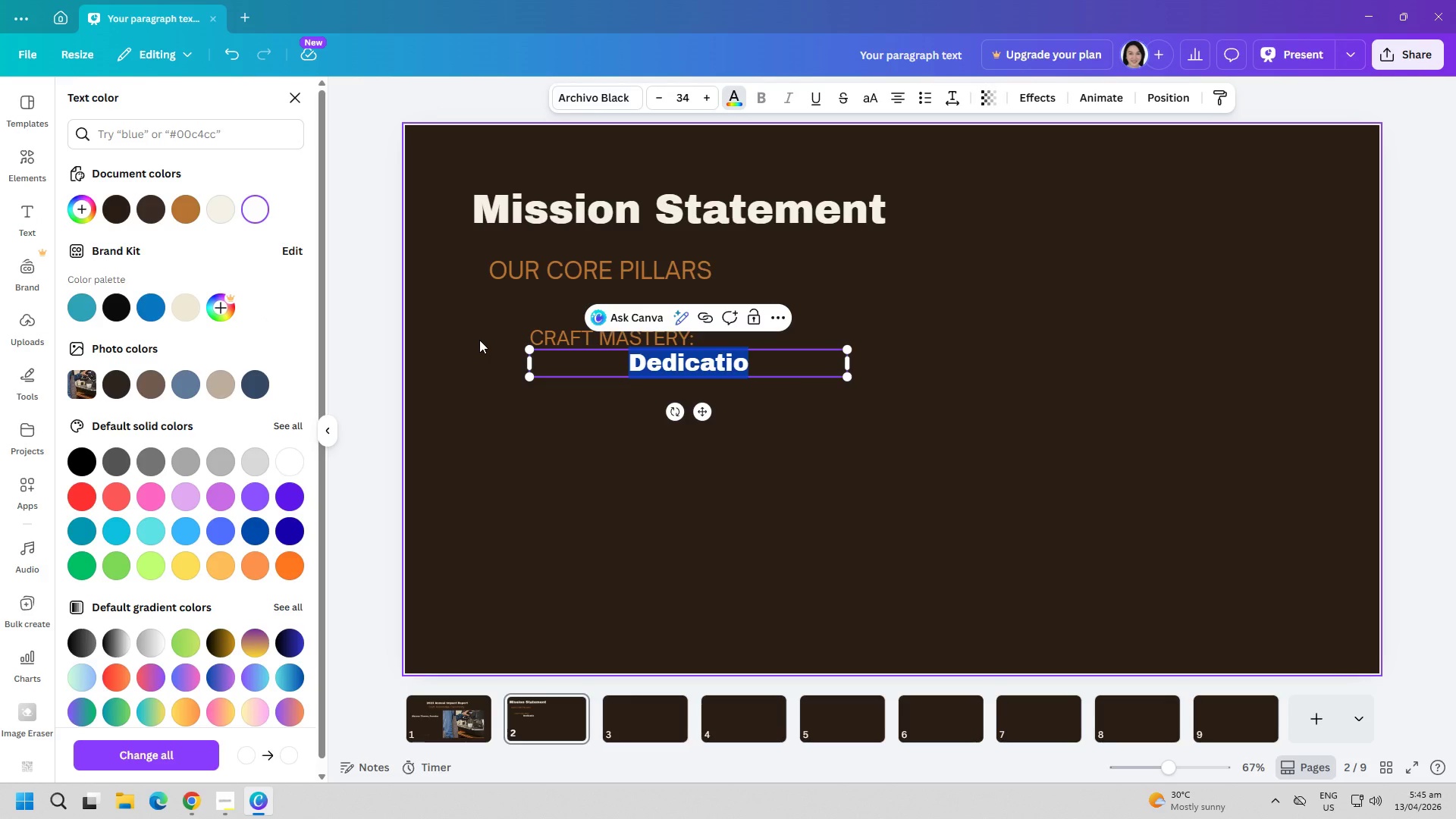 
key(D)
 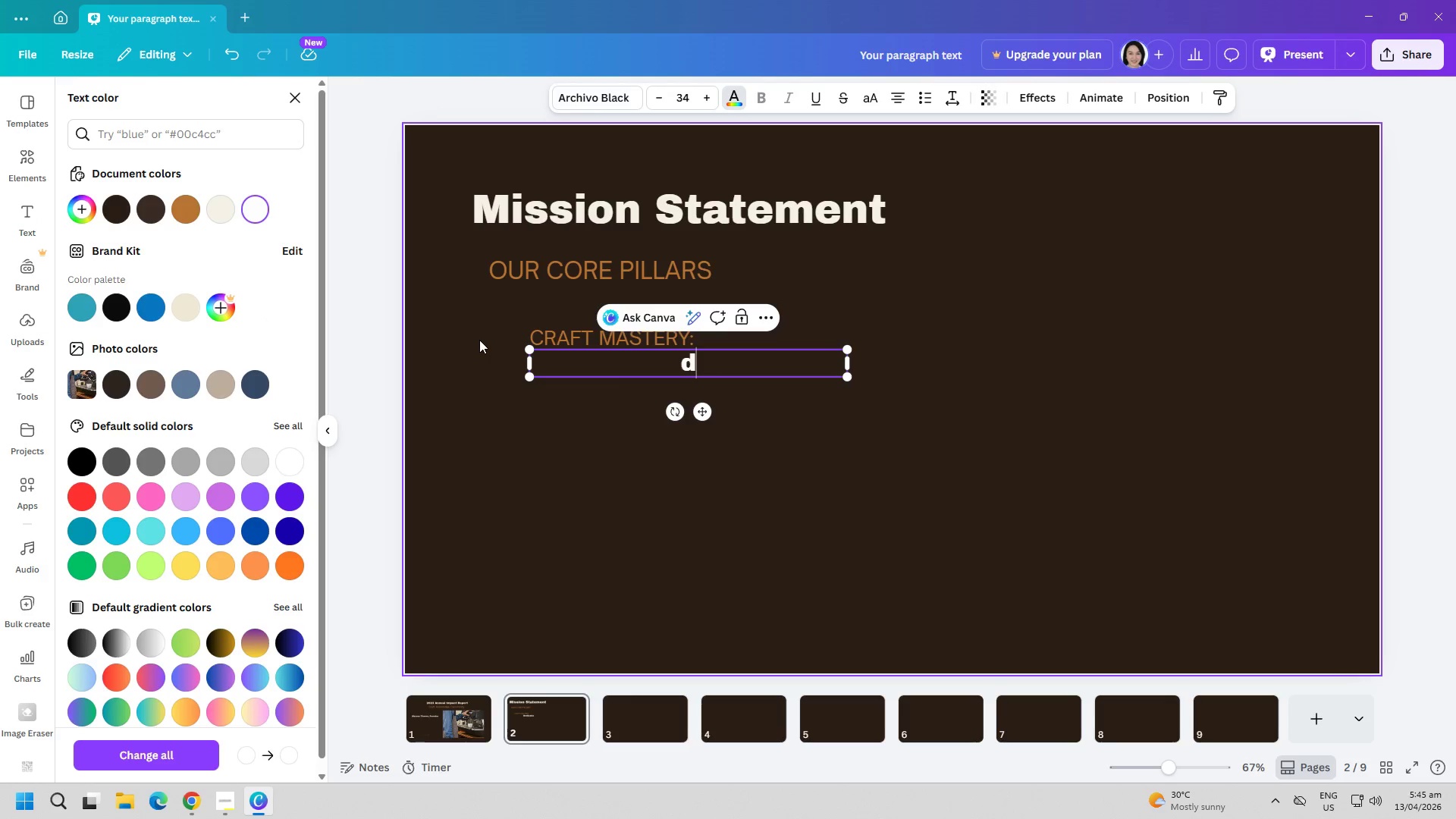 
key(CapsLock)
 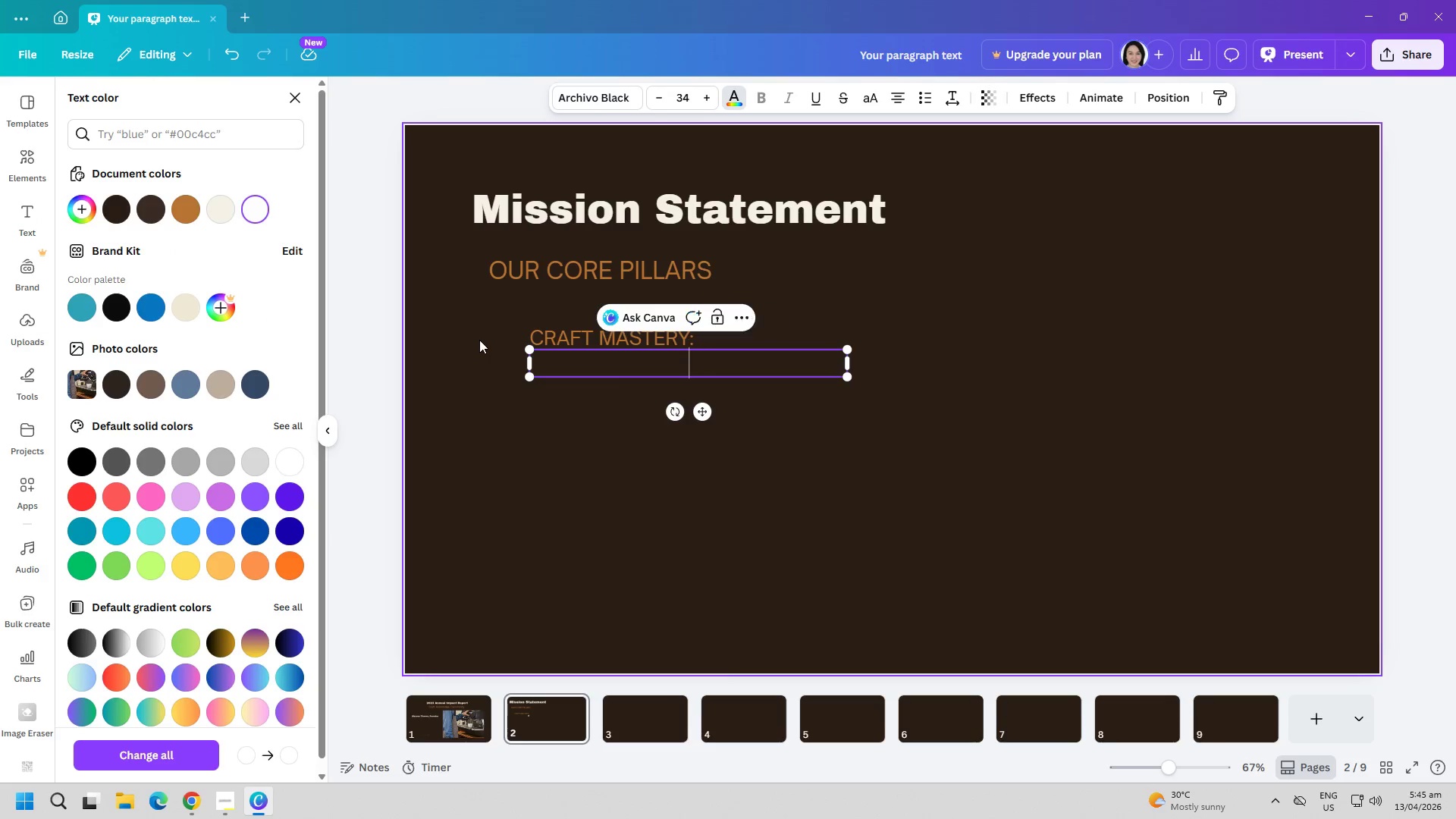 
key(Backspace)
 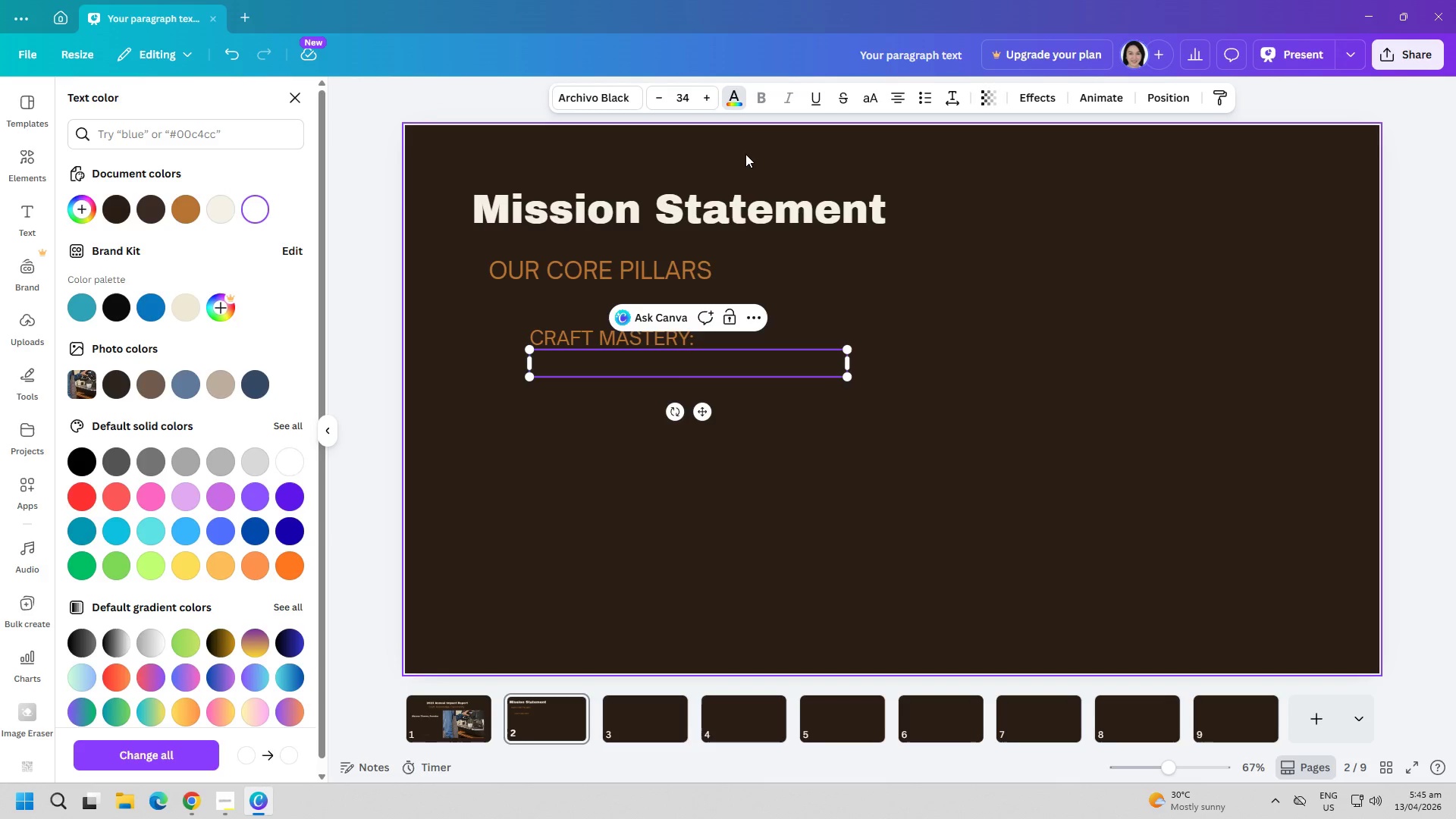 
left_click([735, 106])
 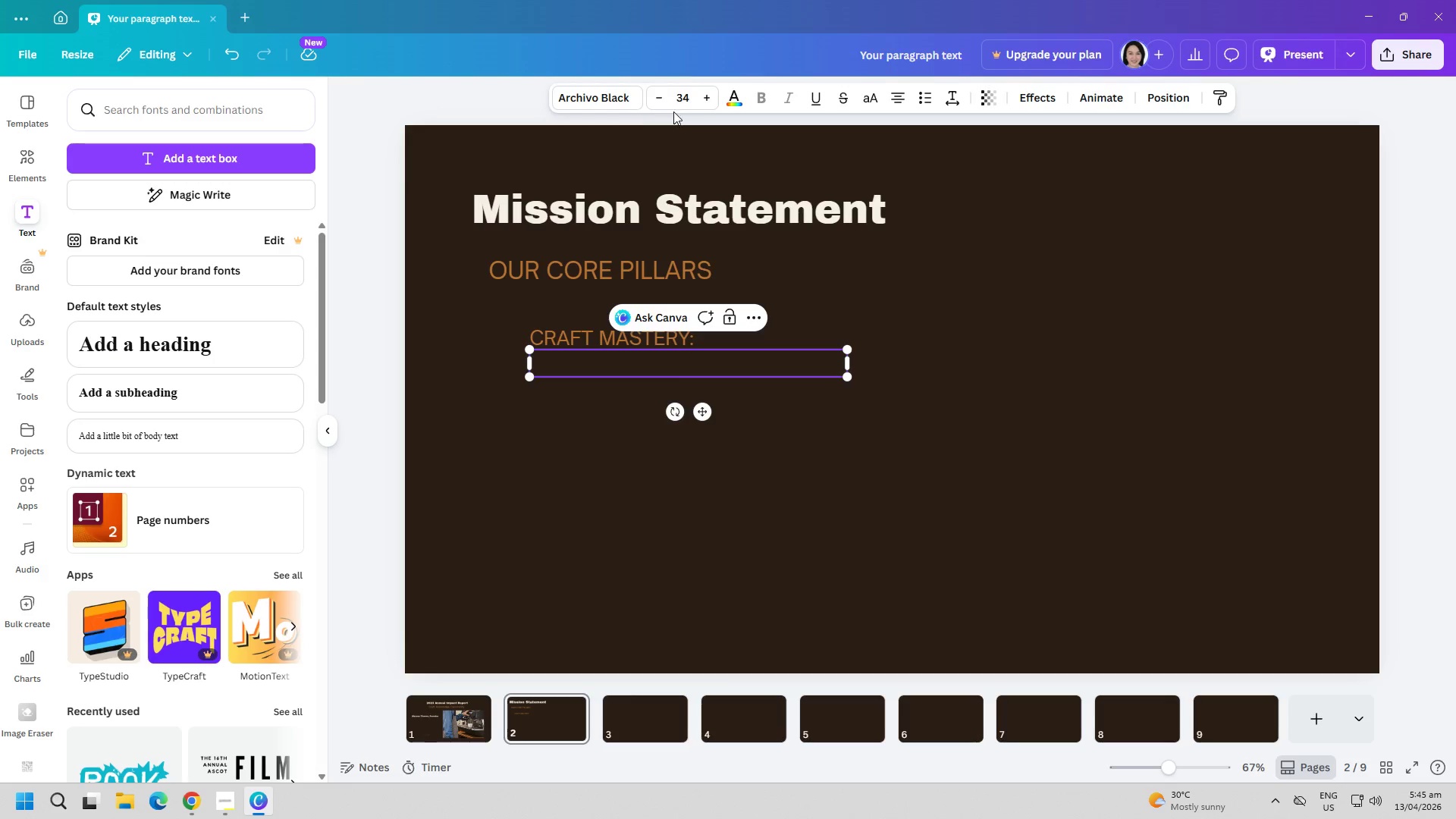 
left_click([733, 96])
 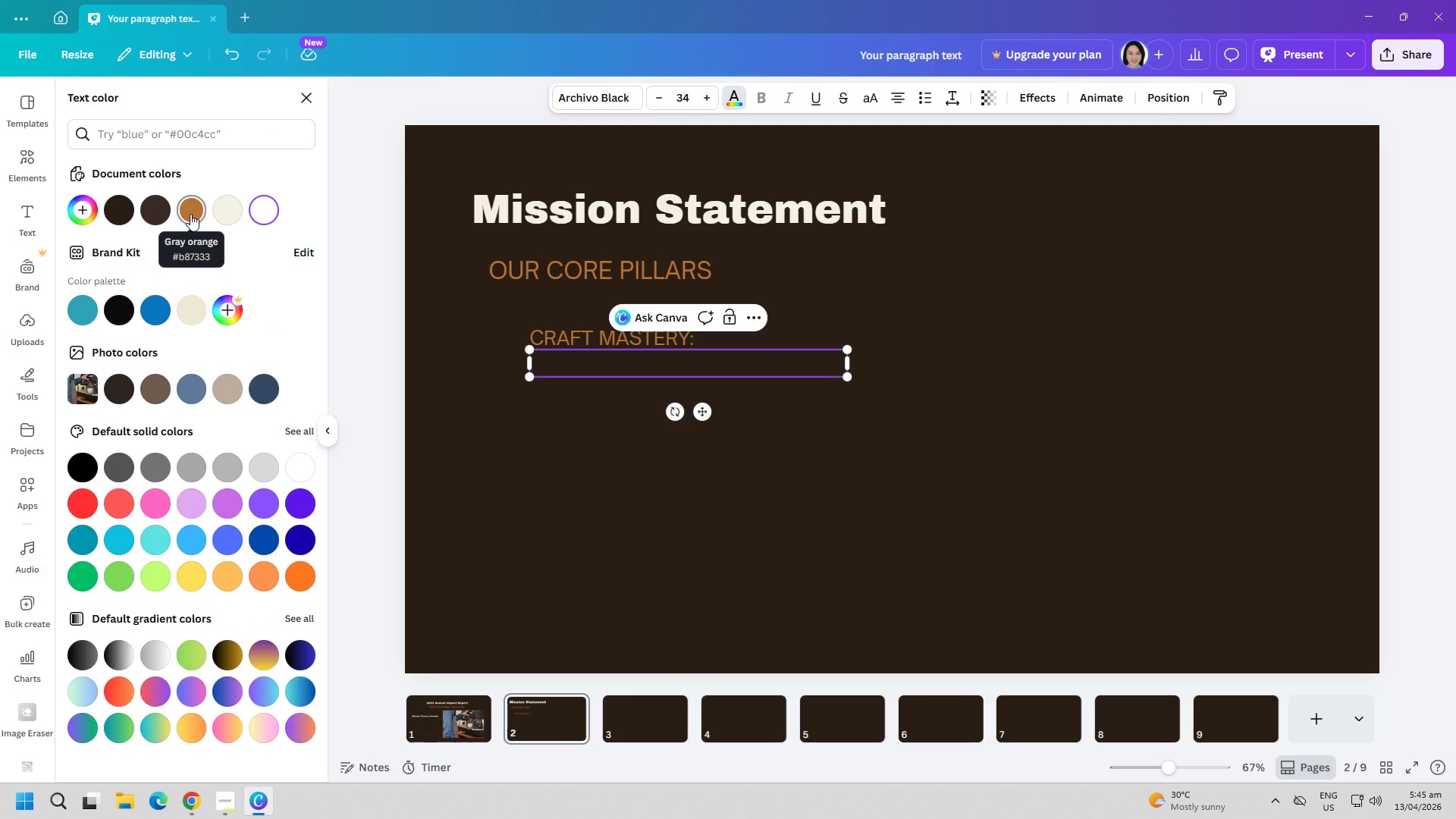 
left_click([190, 214])
 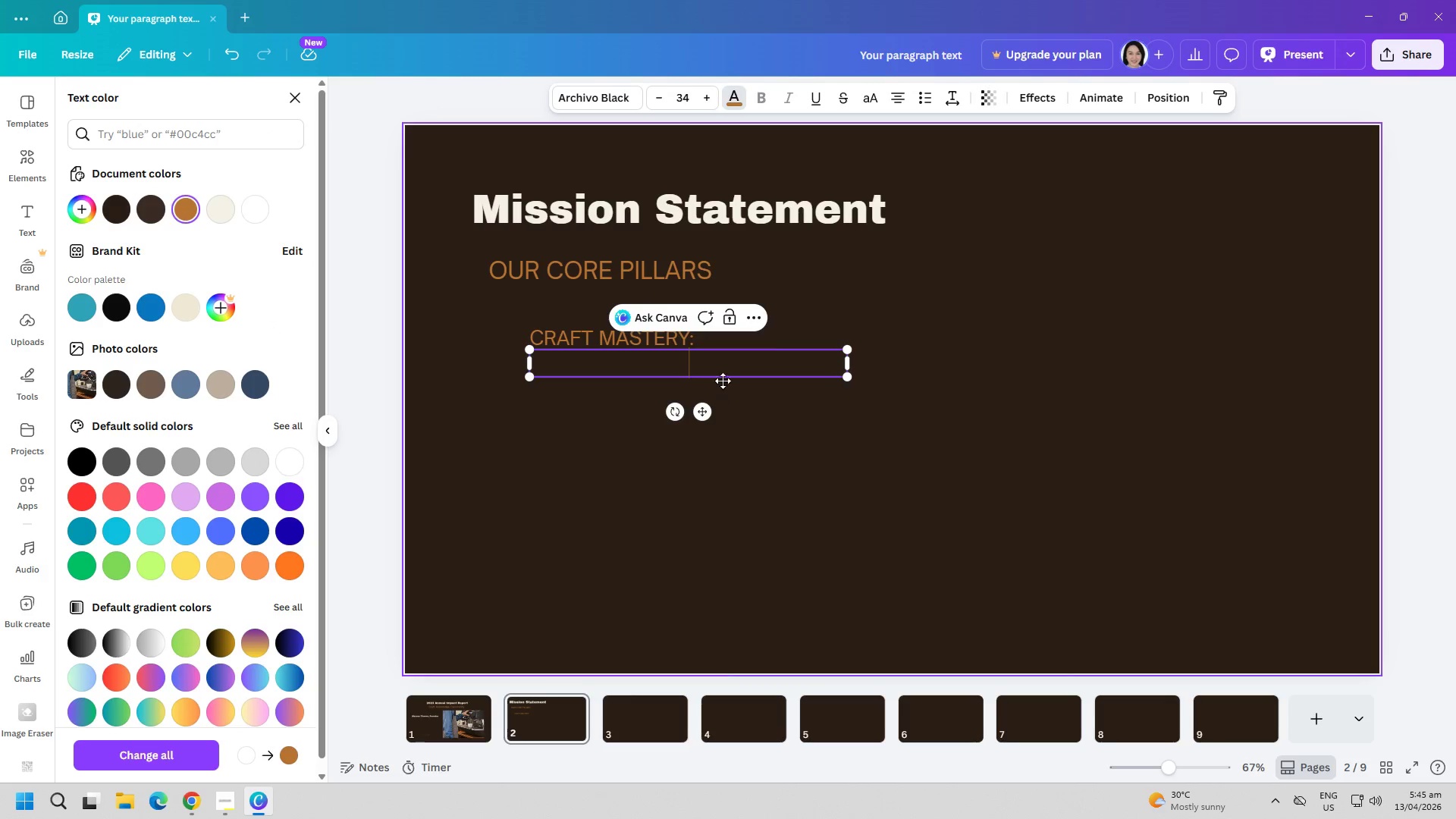 
left_click([720, 367])
 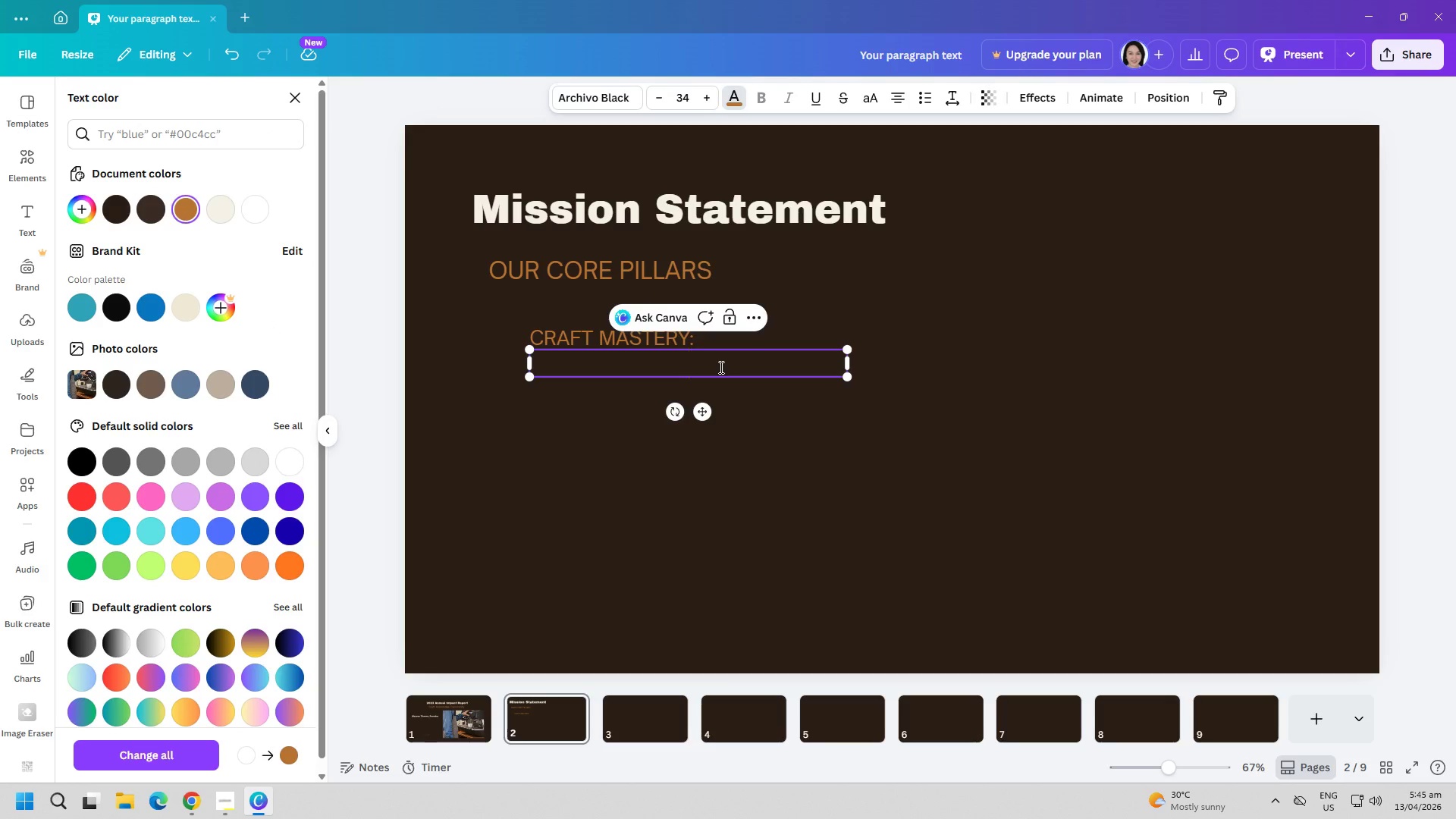 
type(dE)
key(Backspace)
key(Backspace)
type(D)
key(Backspace)
type(Dedication to traditional skill)
 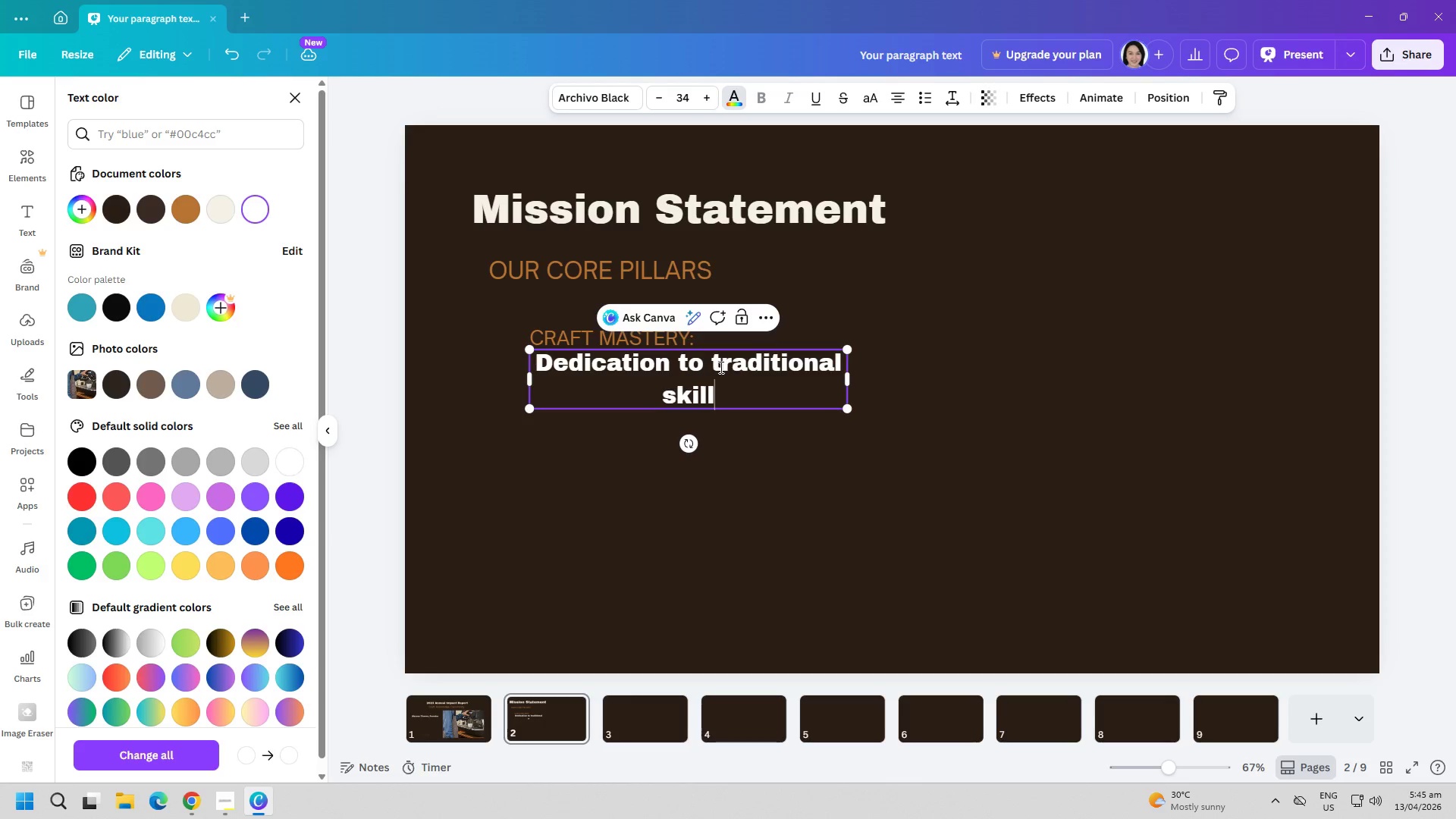 
key(Control+ControlLeft)
 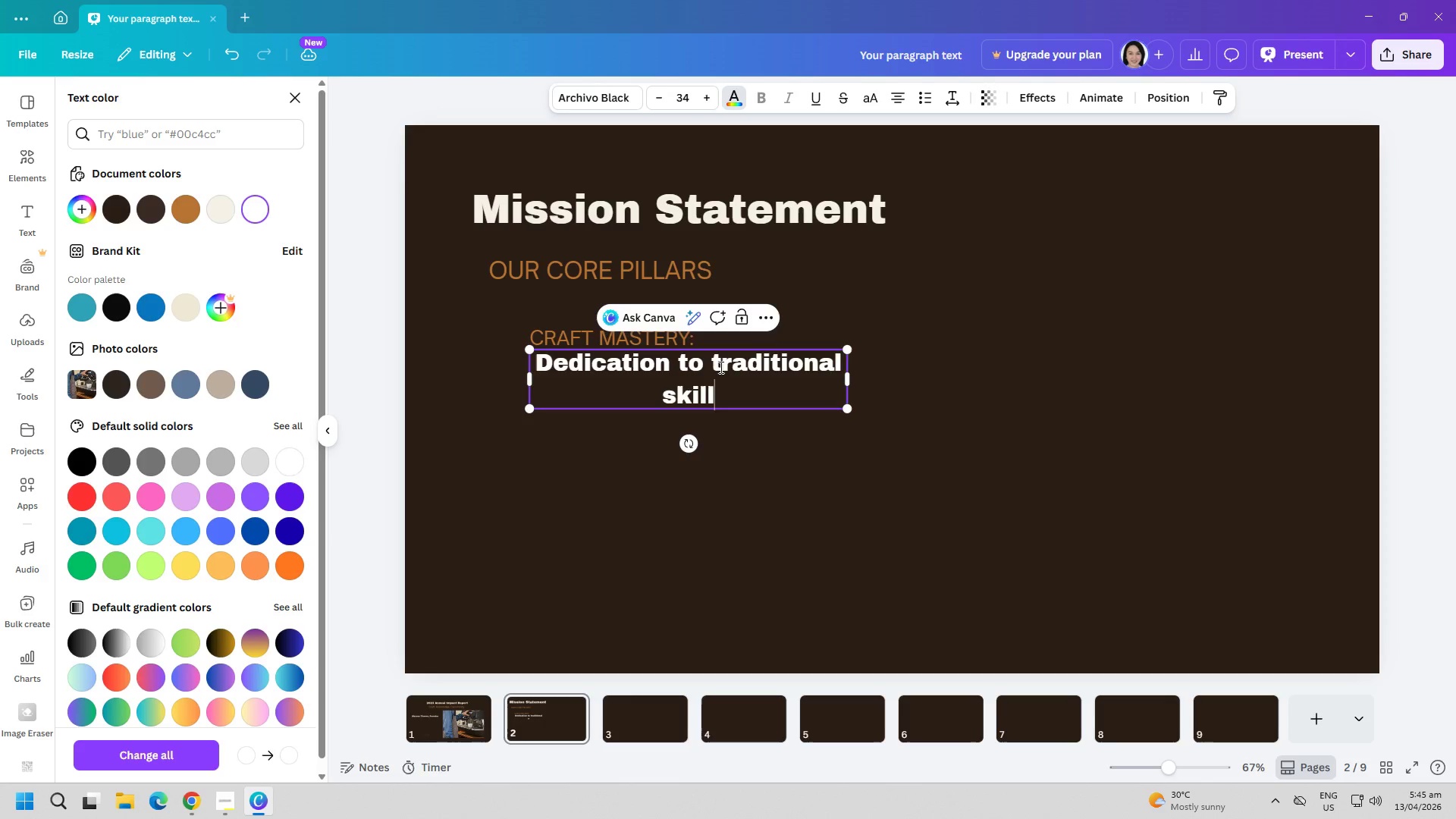 
key(Control+A)
 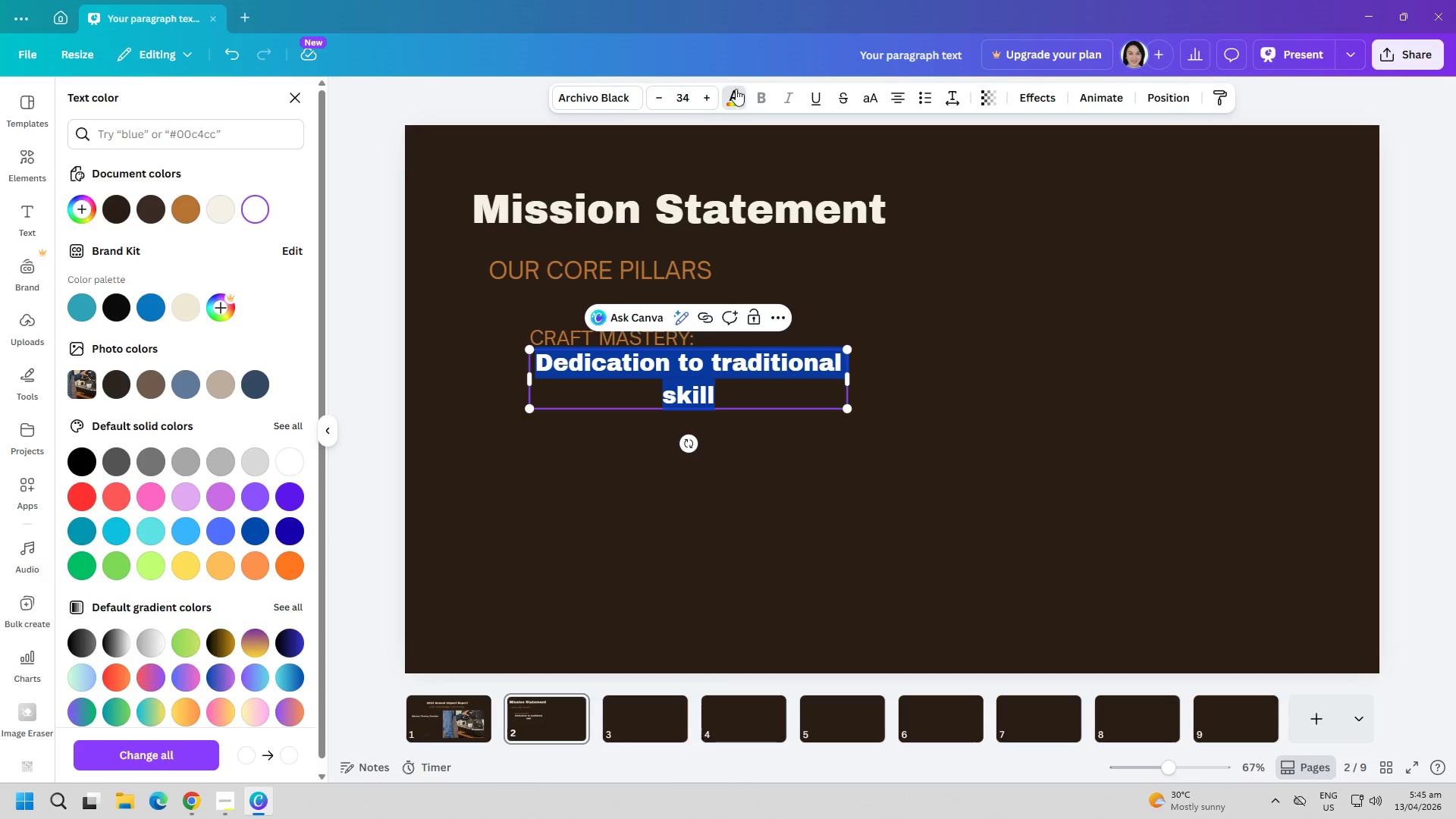 
left_click([731, 100])
 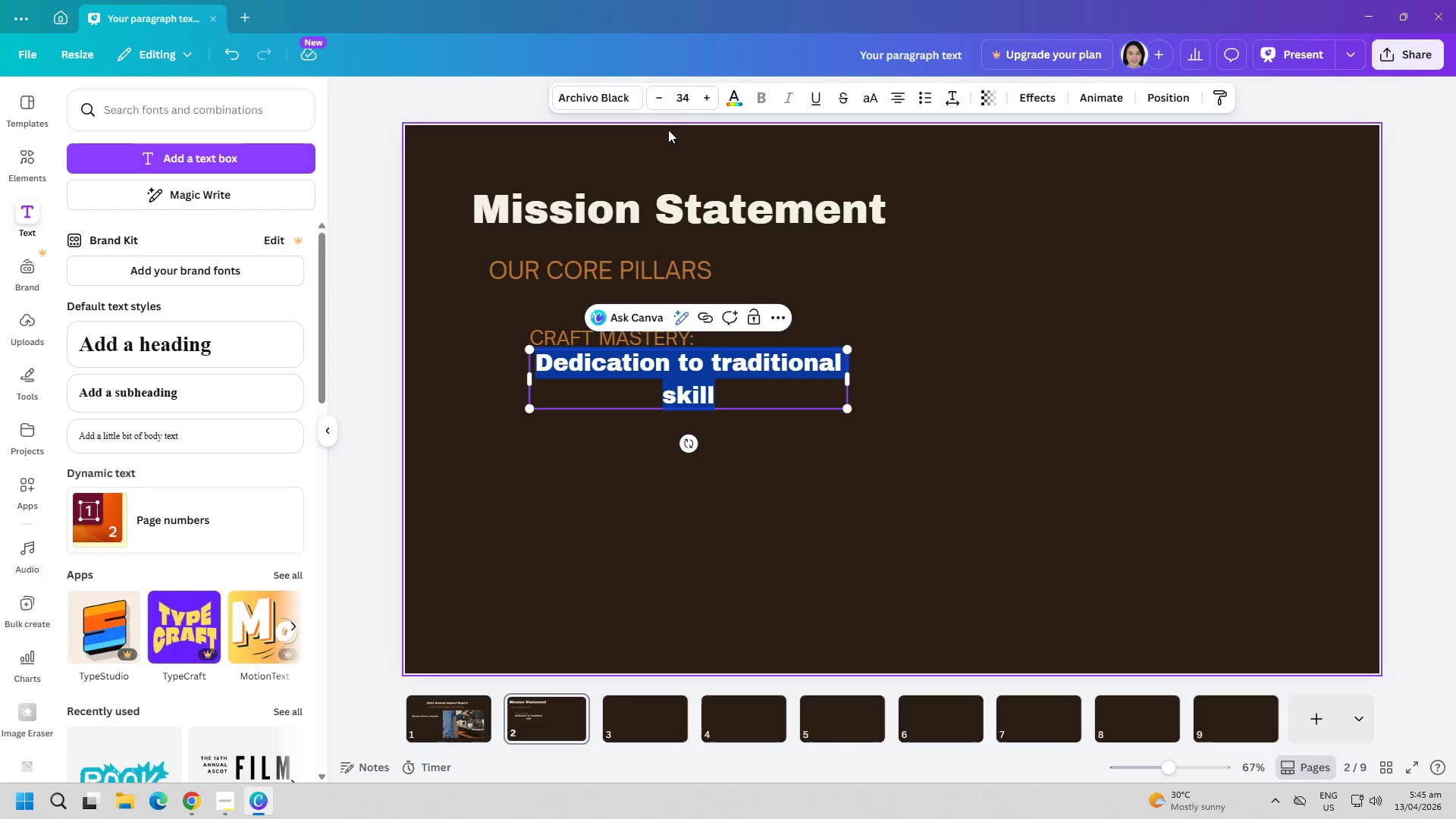 
left_click([733, 91])
 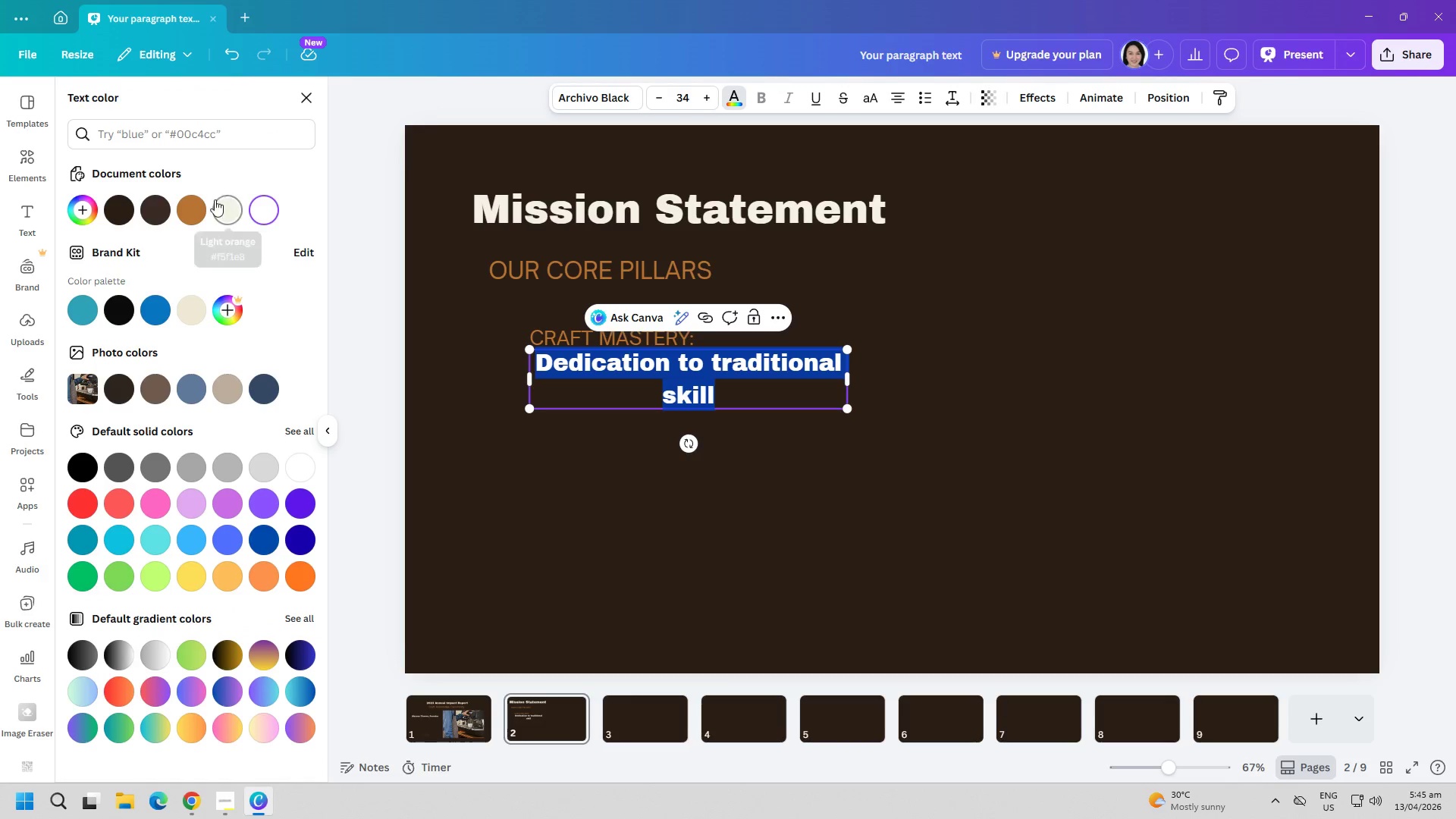 
left_click([203, 205])
 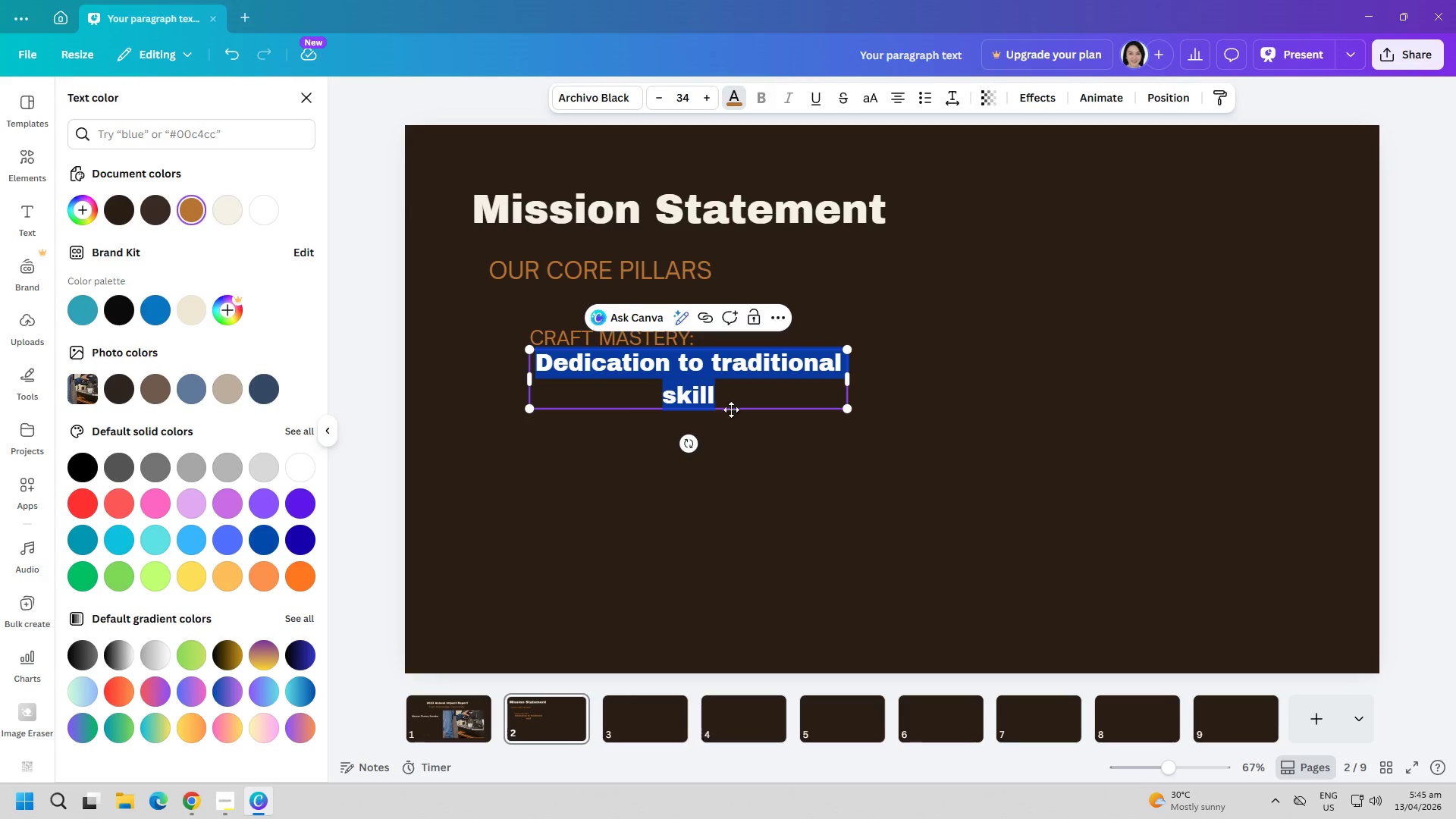 
left_click([752, 400])
 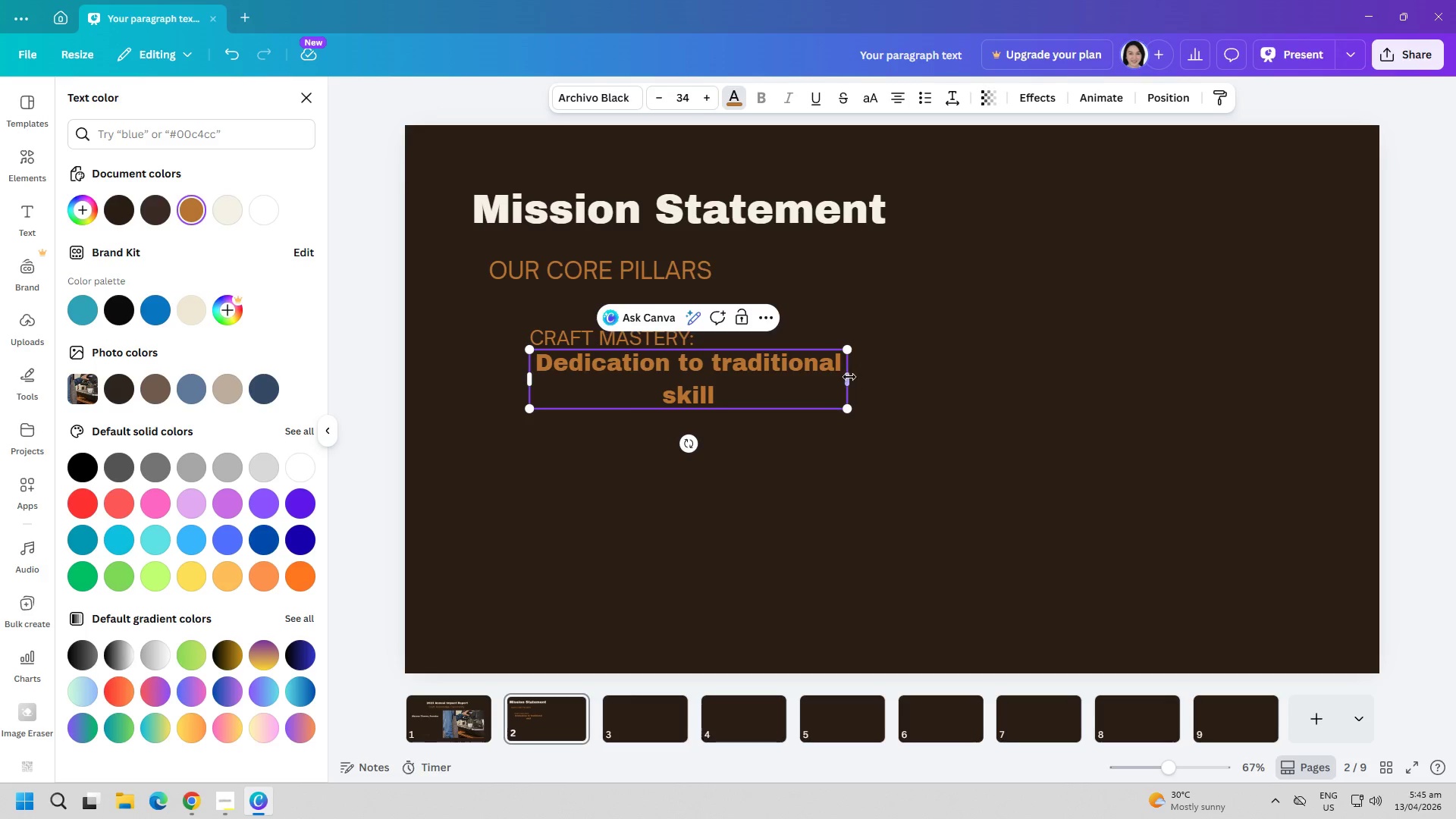 
wait(5.16)
 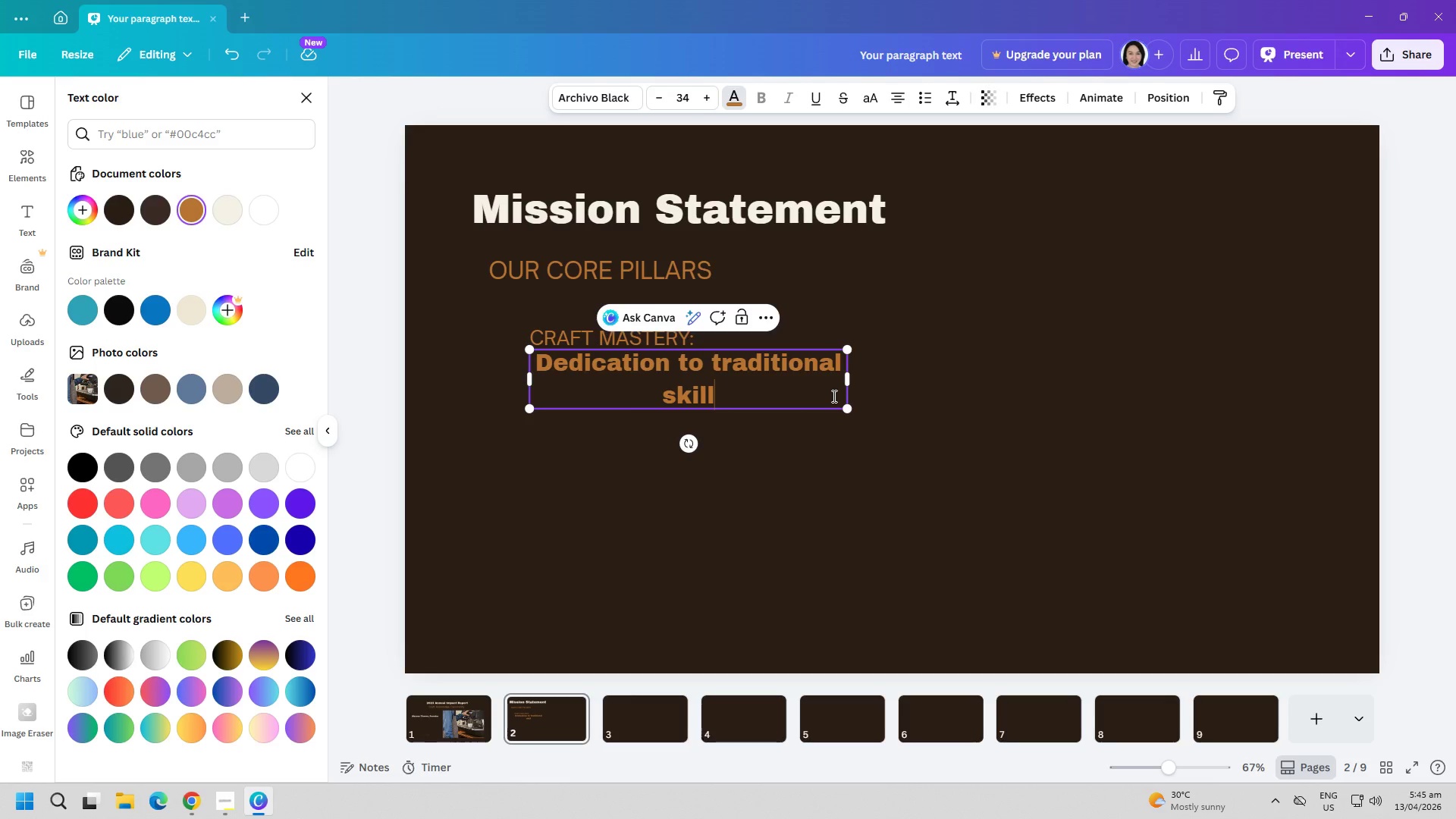 
left_click_drag(start_coordinate=[847, 378], to_coordinate=[856, 411])
 